 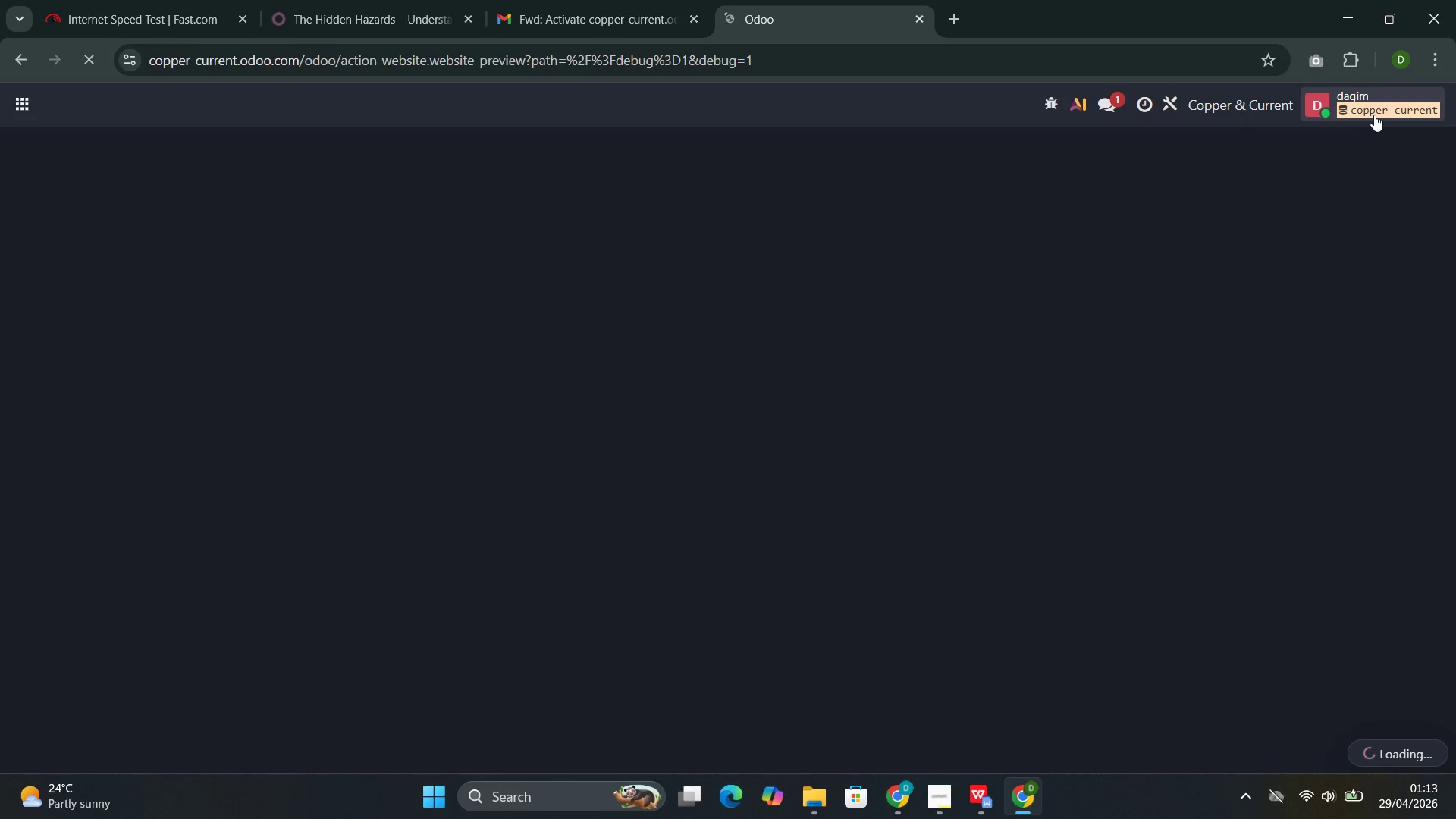 
left_click([361, 30])
 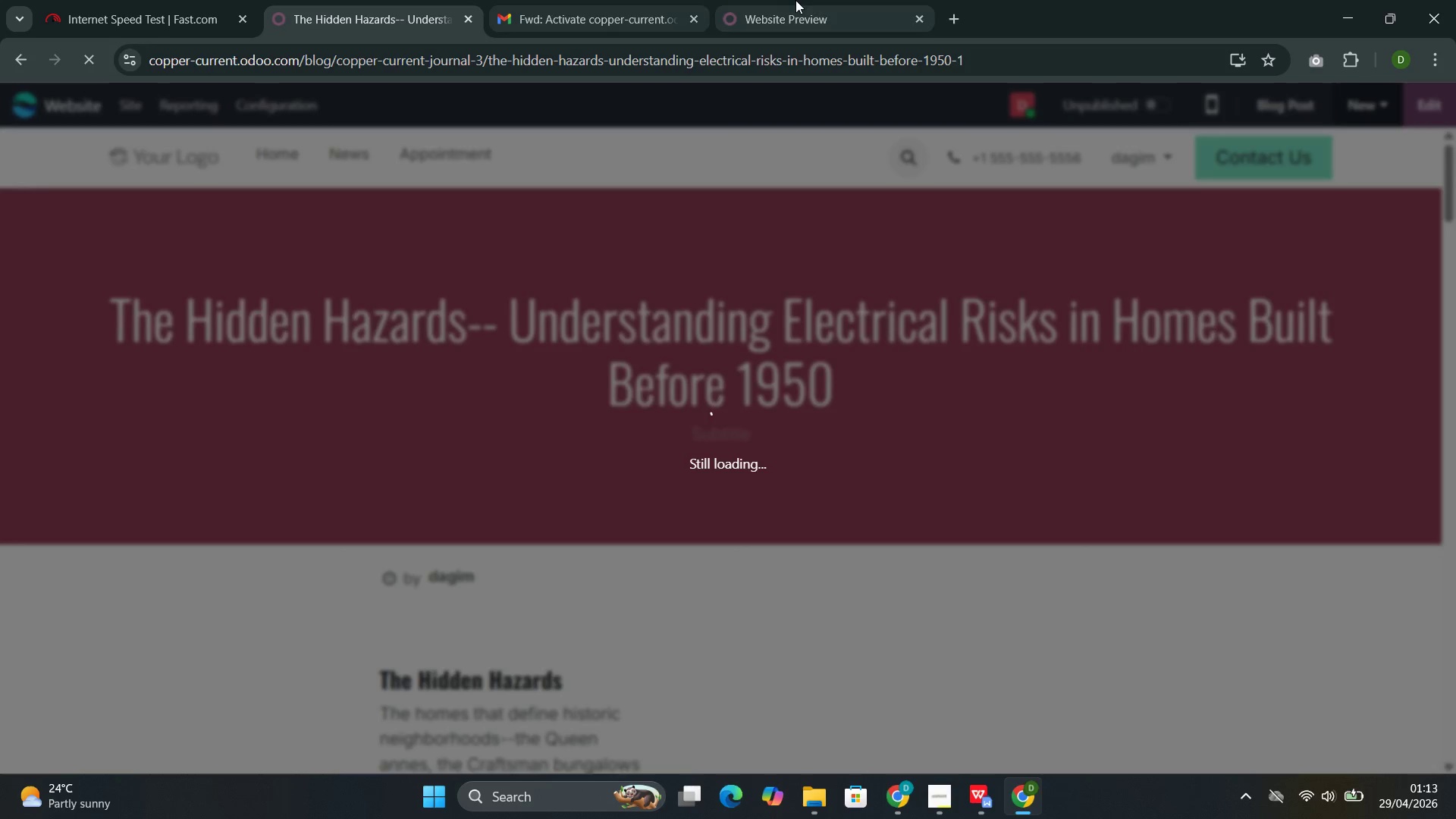 
left_click([785, 20])
 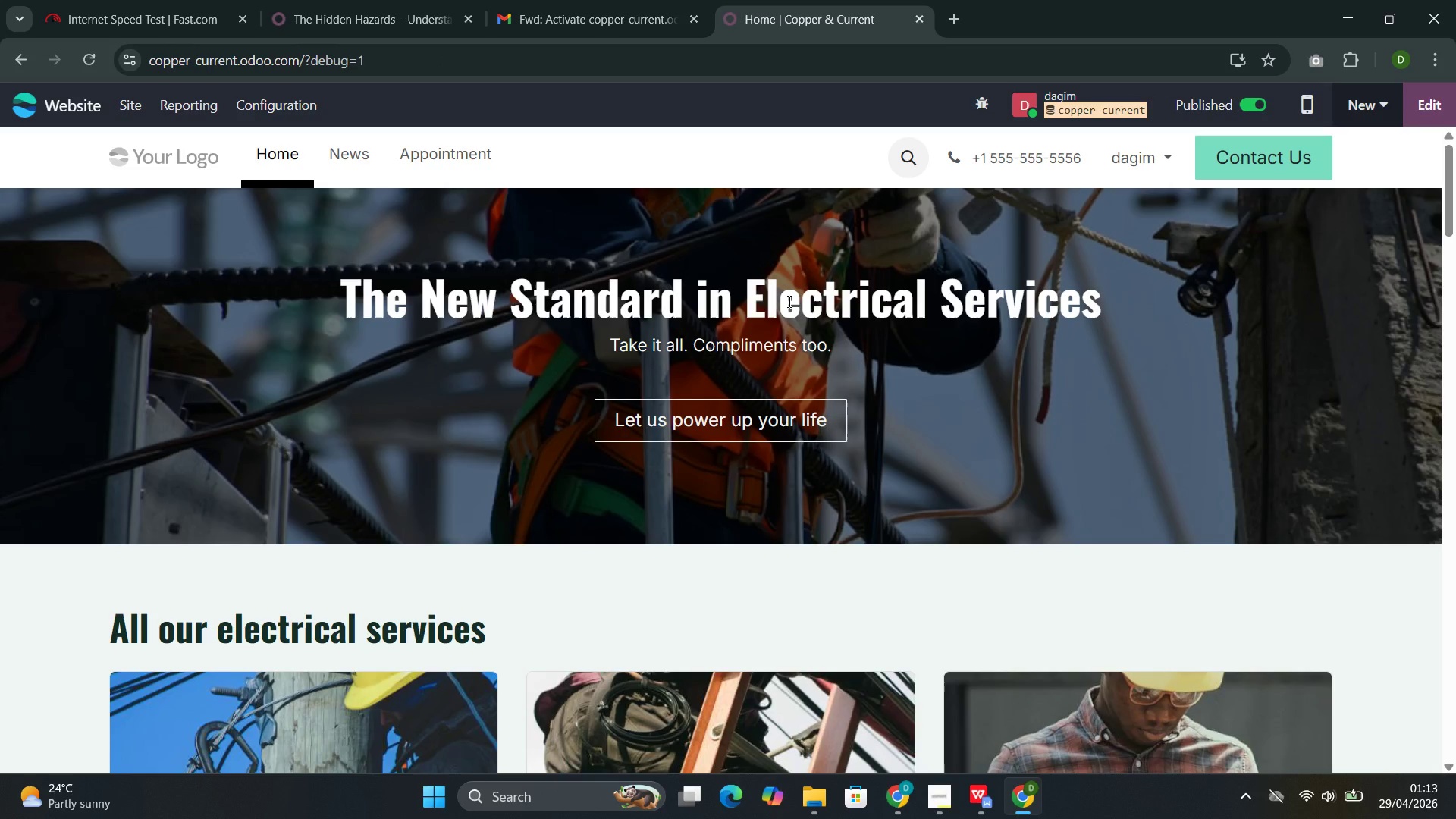 
wait(15.11)
 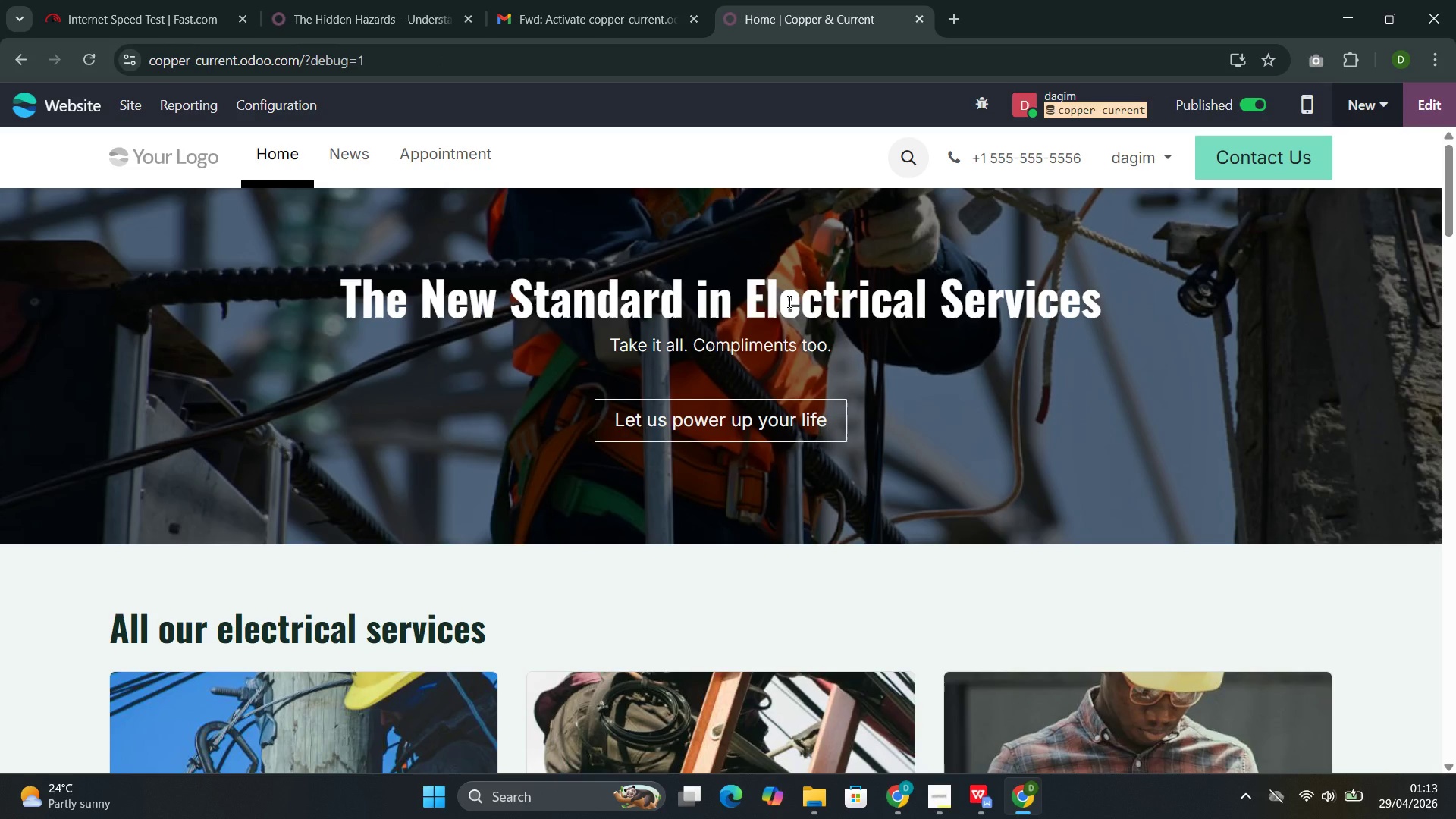 
left_click([247, 109])
 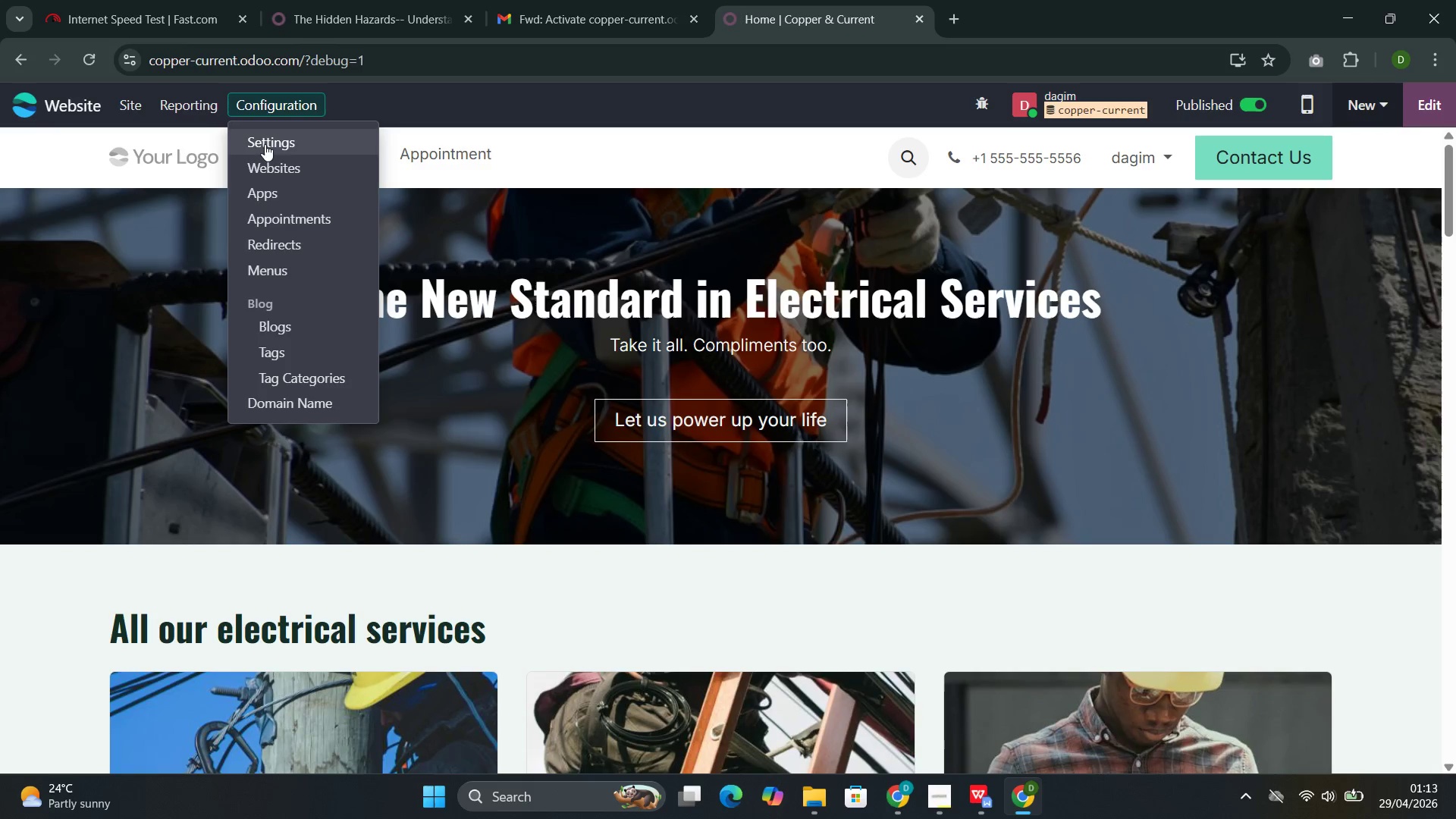 
left_click([265, 144])
 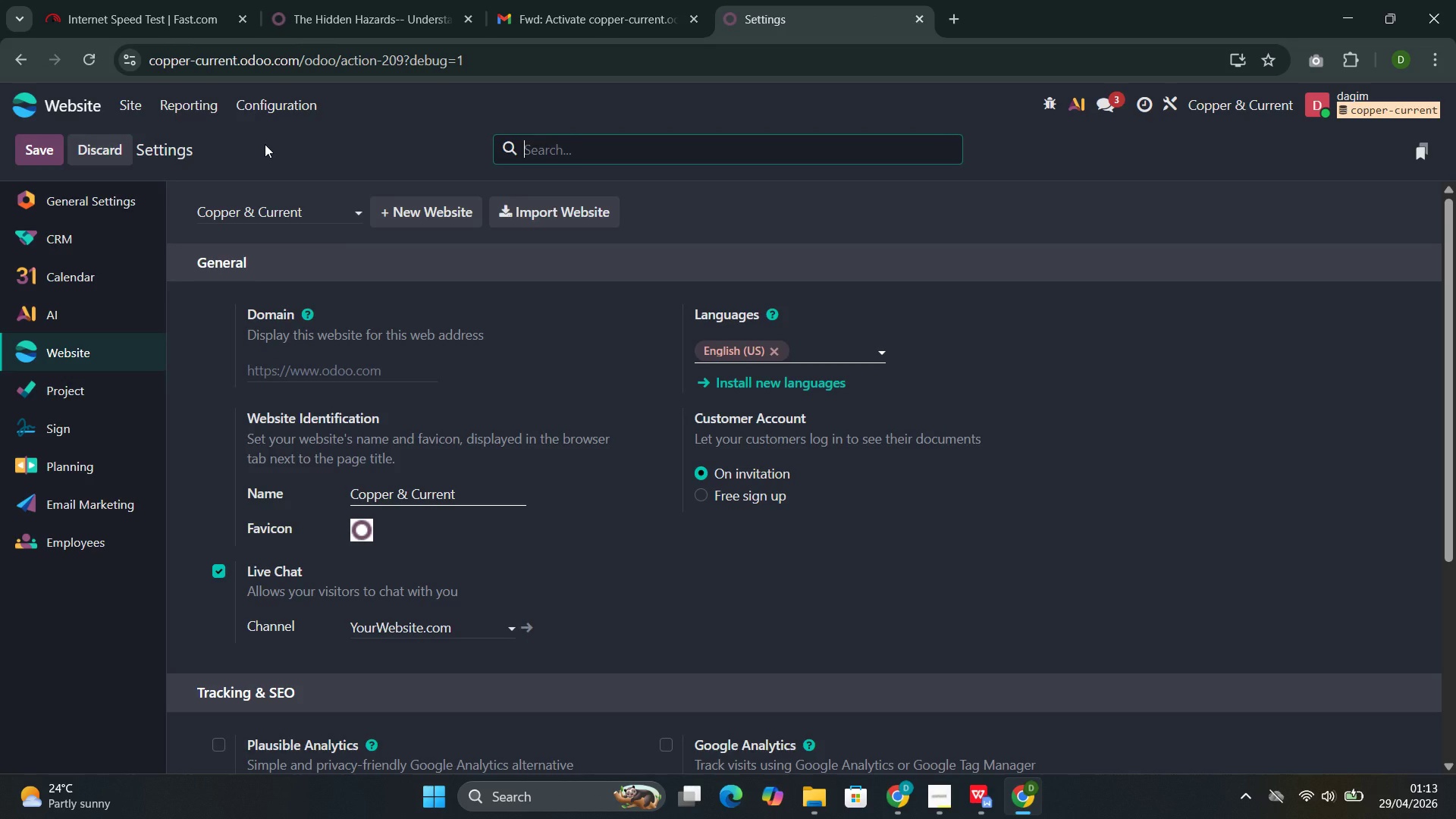 
wait(11.64)
 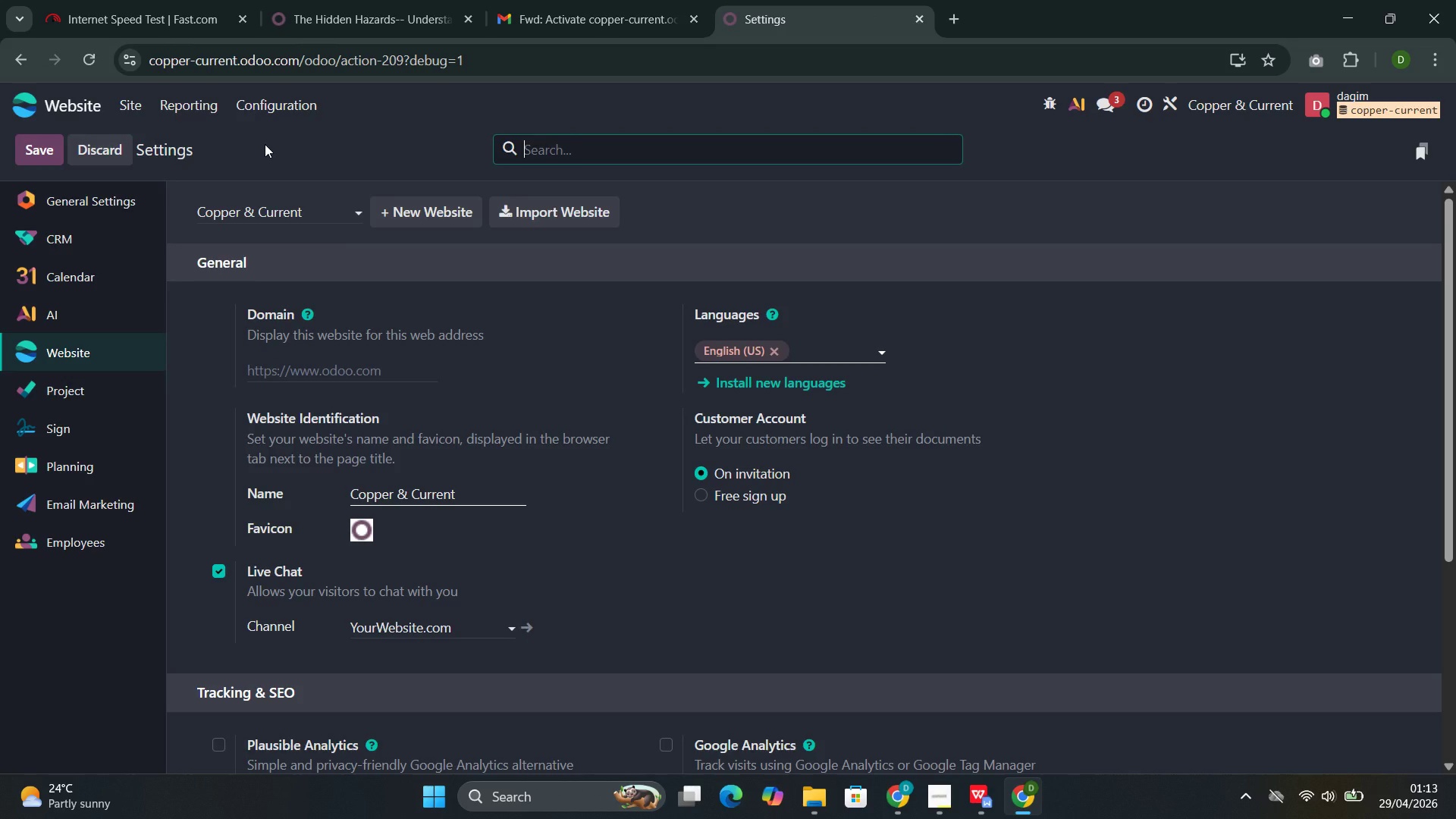 
type(auto)
 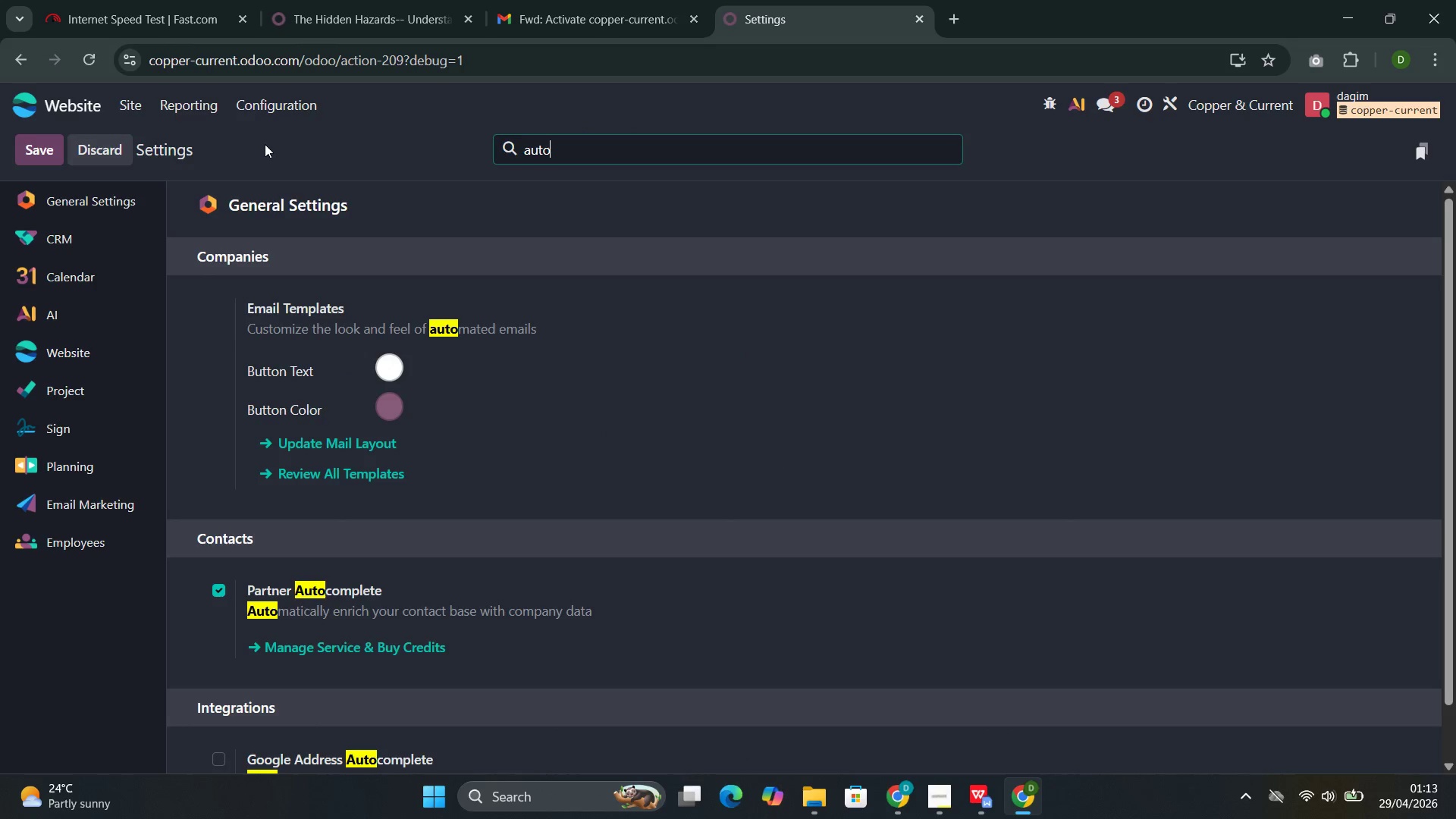 
wait(8.25)
 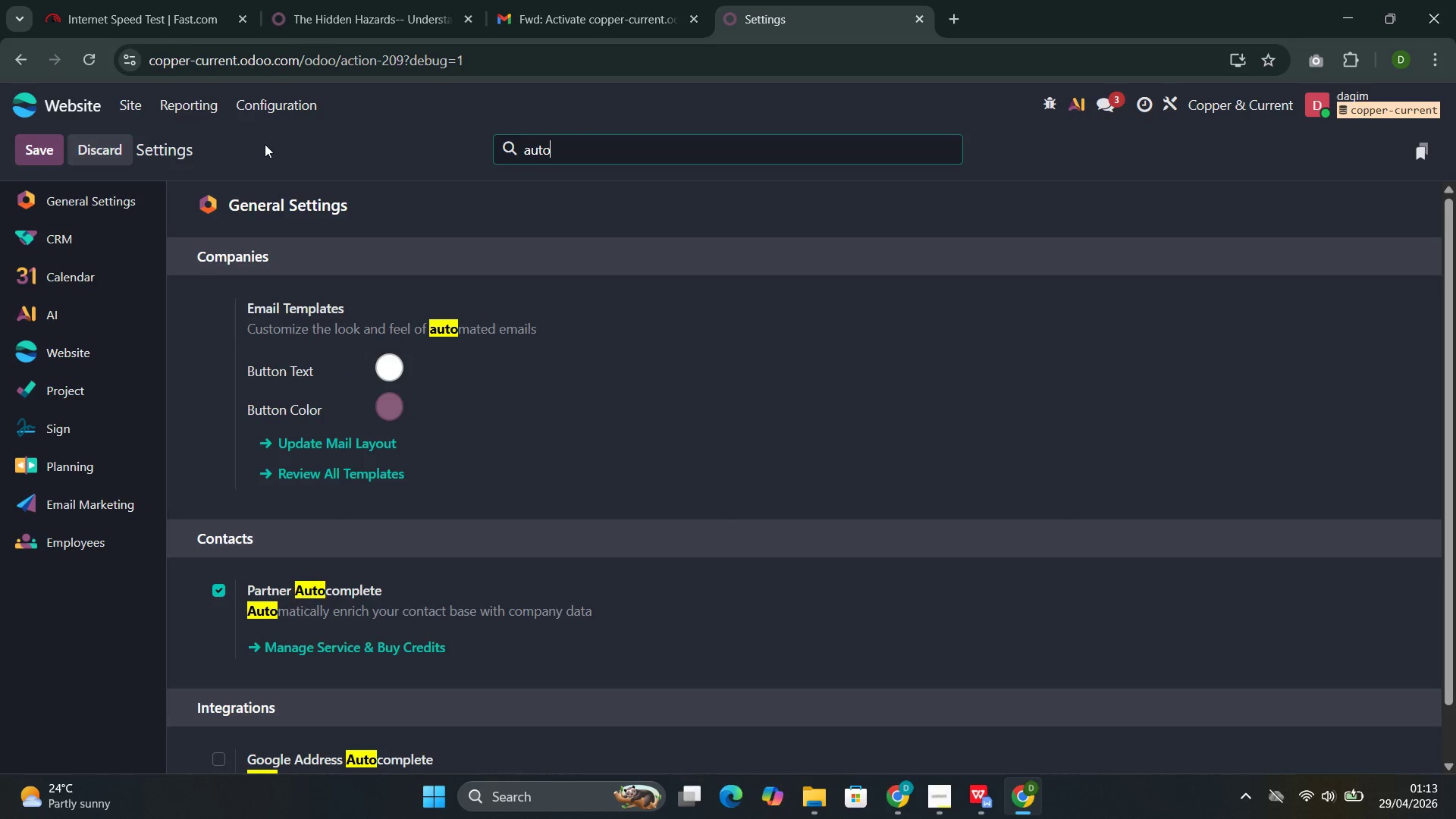 
key(Backspace)
 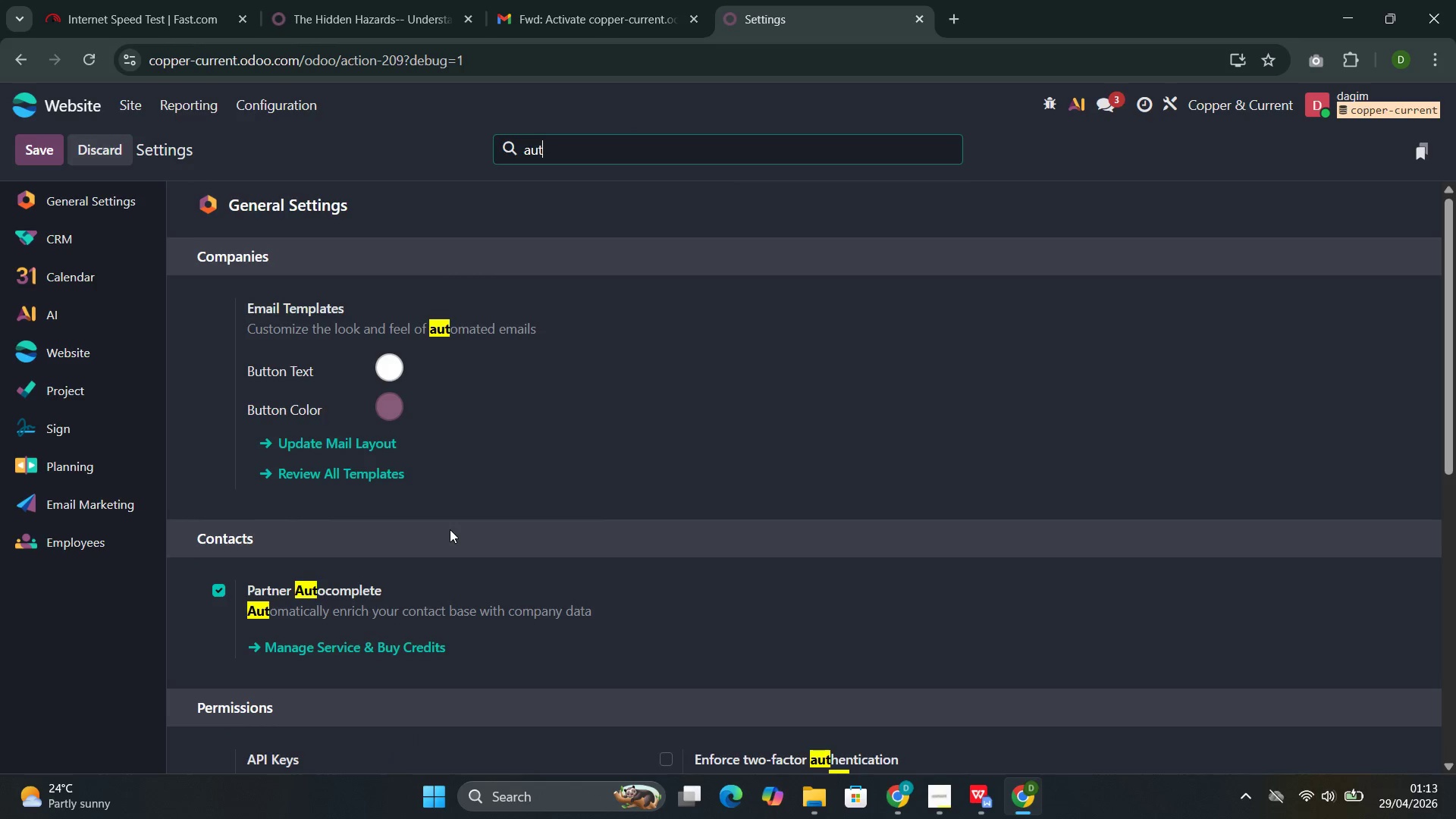 
key(Backspace)
 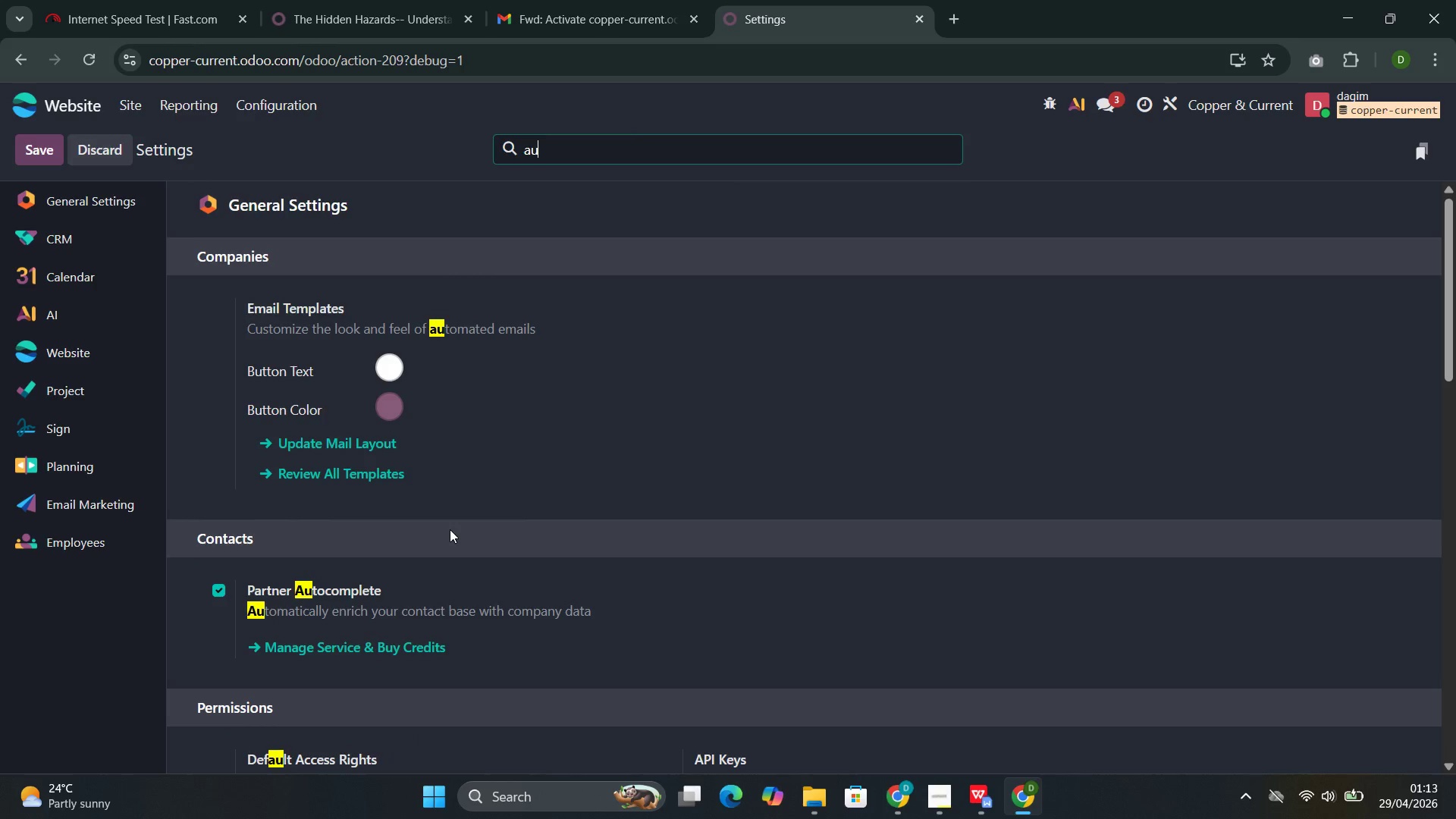 
key(Backspace)
 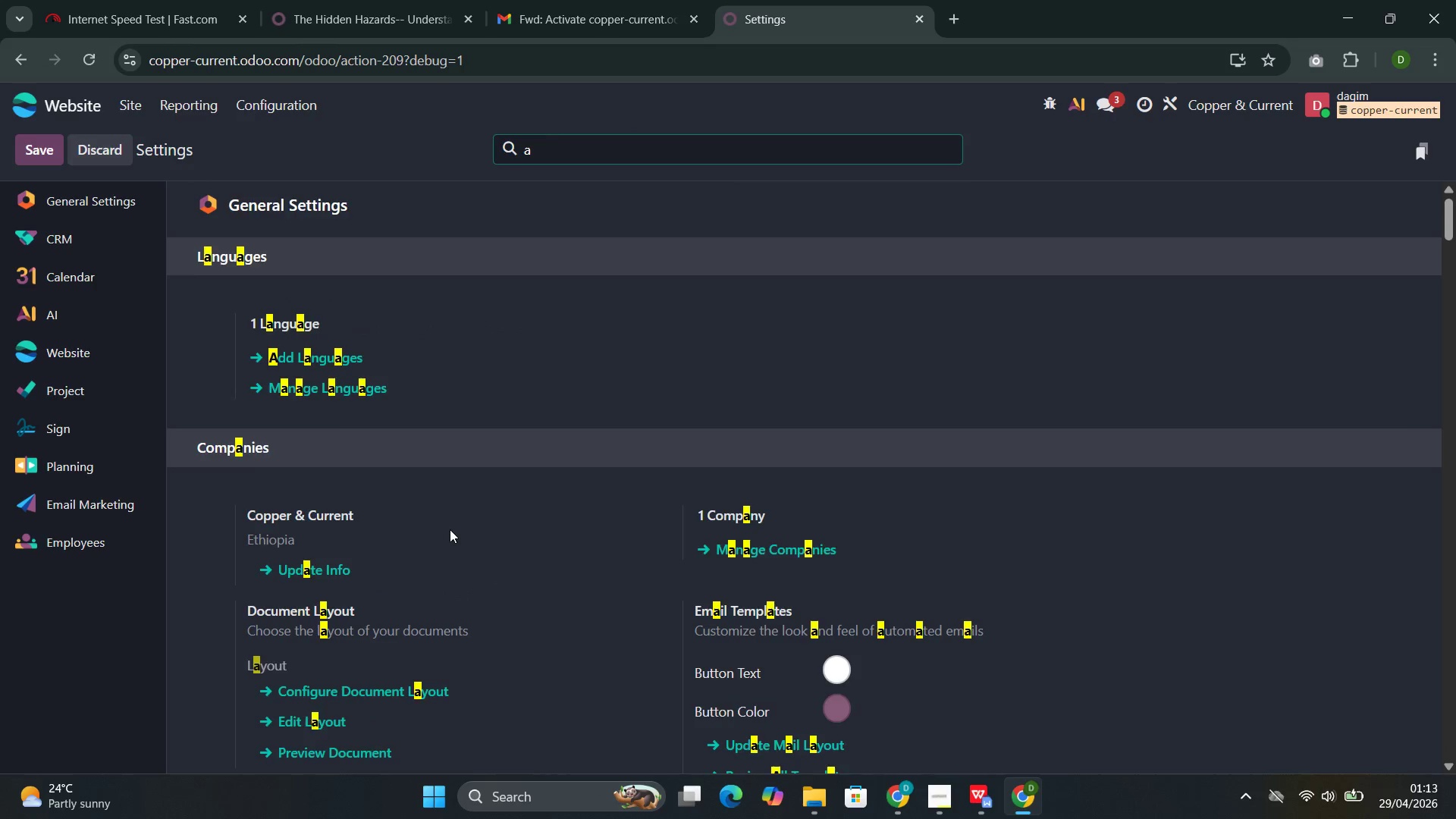 
key(Backspace)
 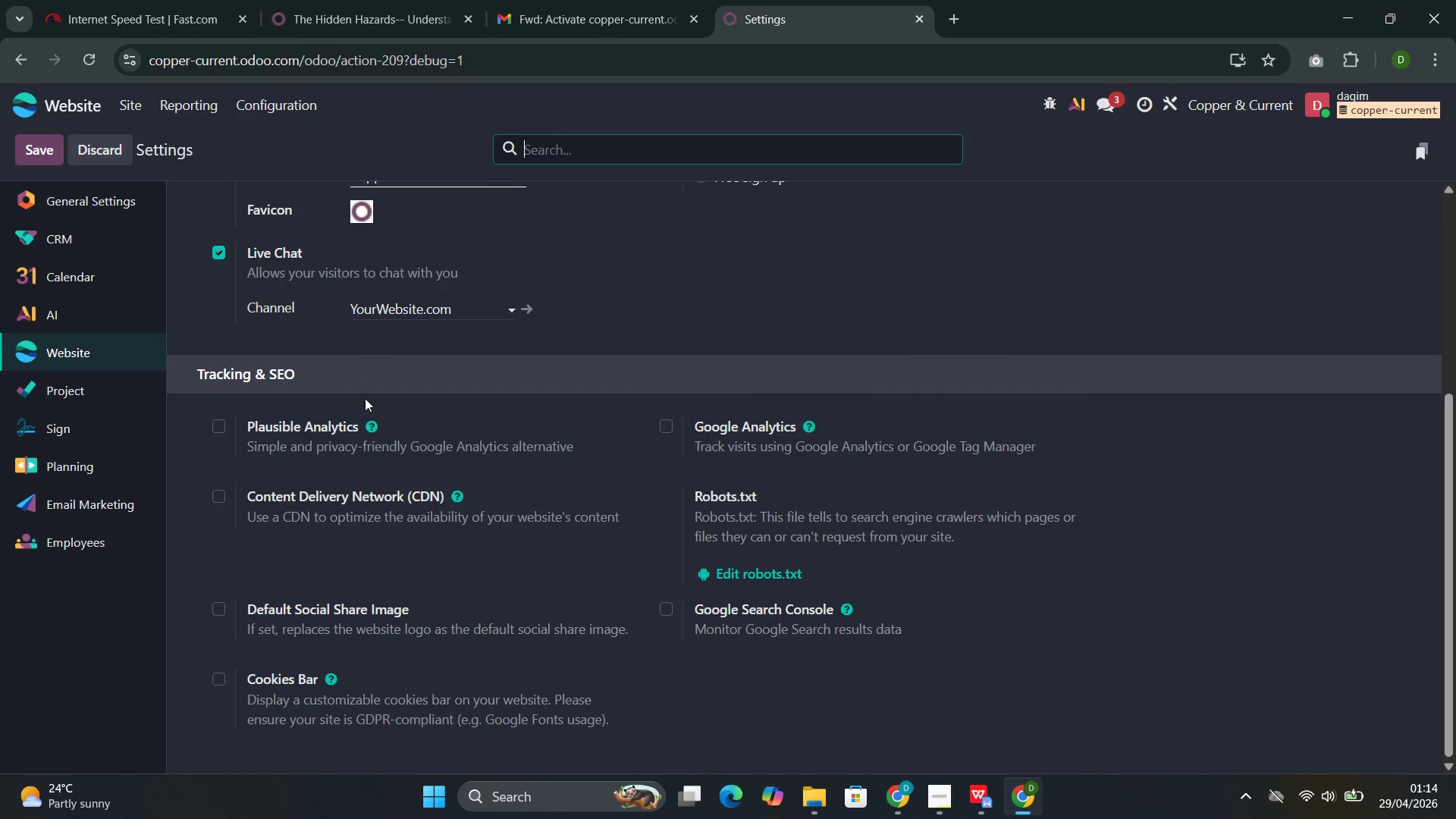 
wait(51.31)
 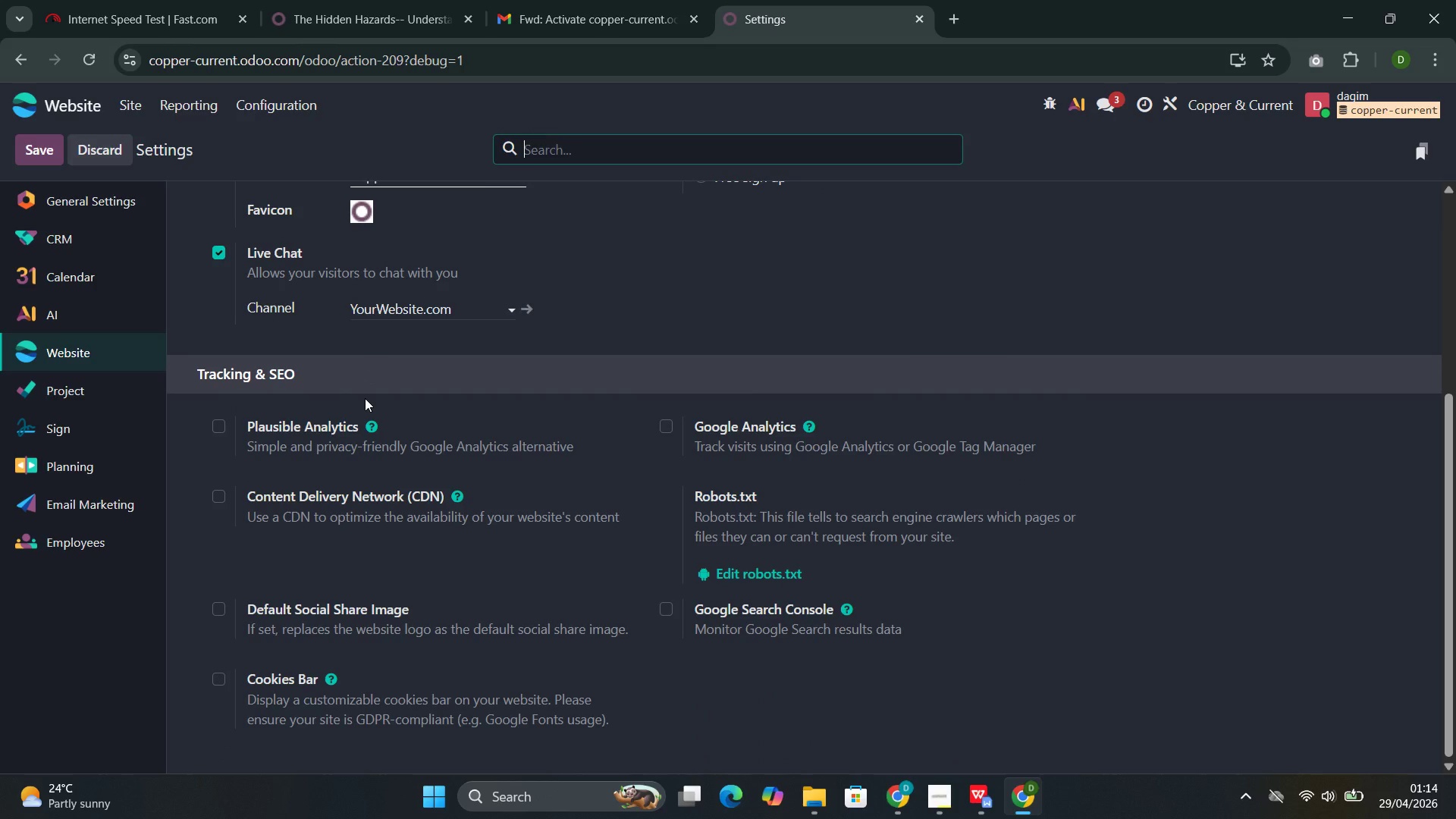 
left_click([602, 153])
 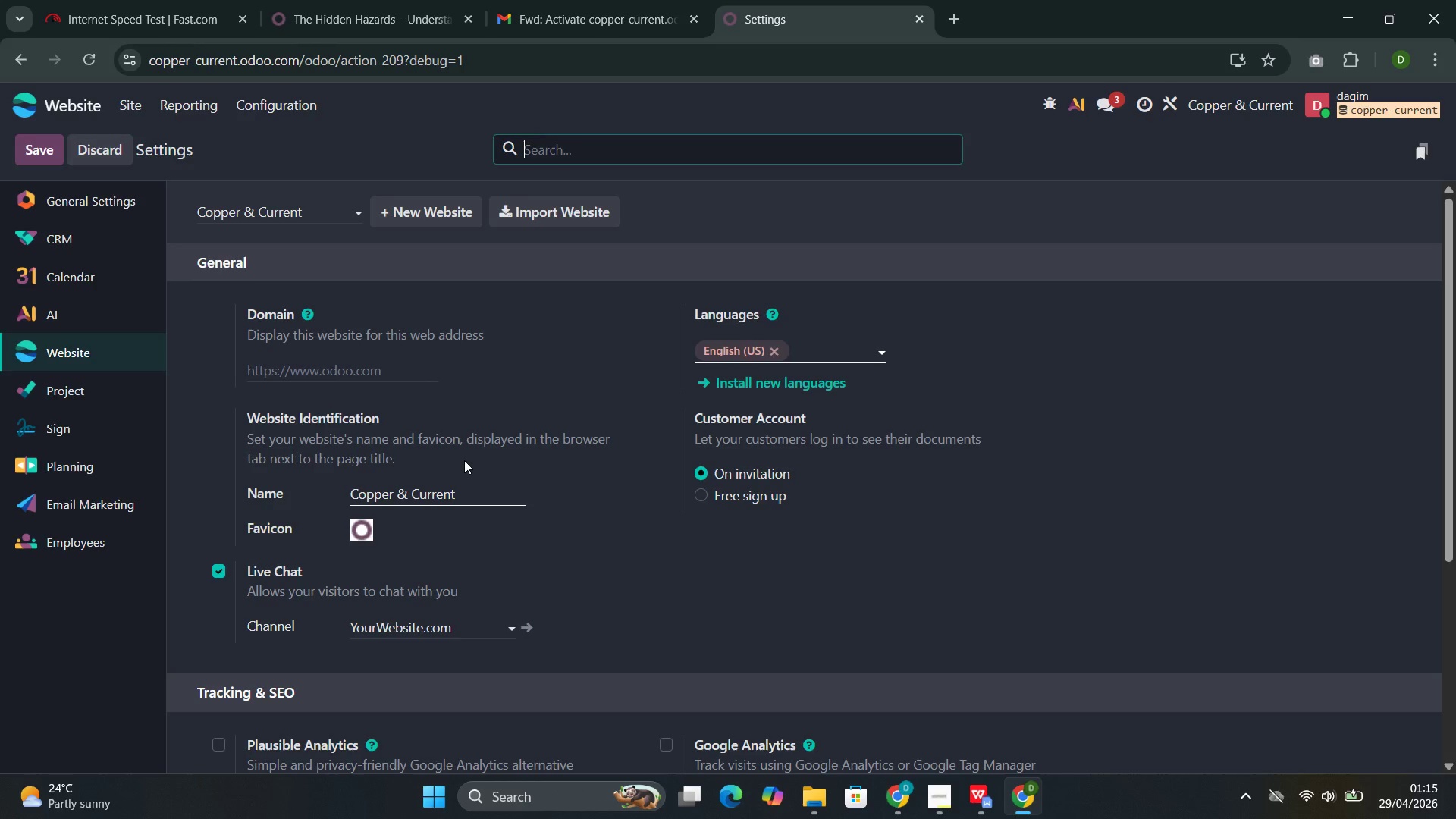 
wait(40.31)
 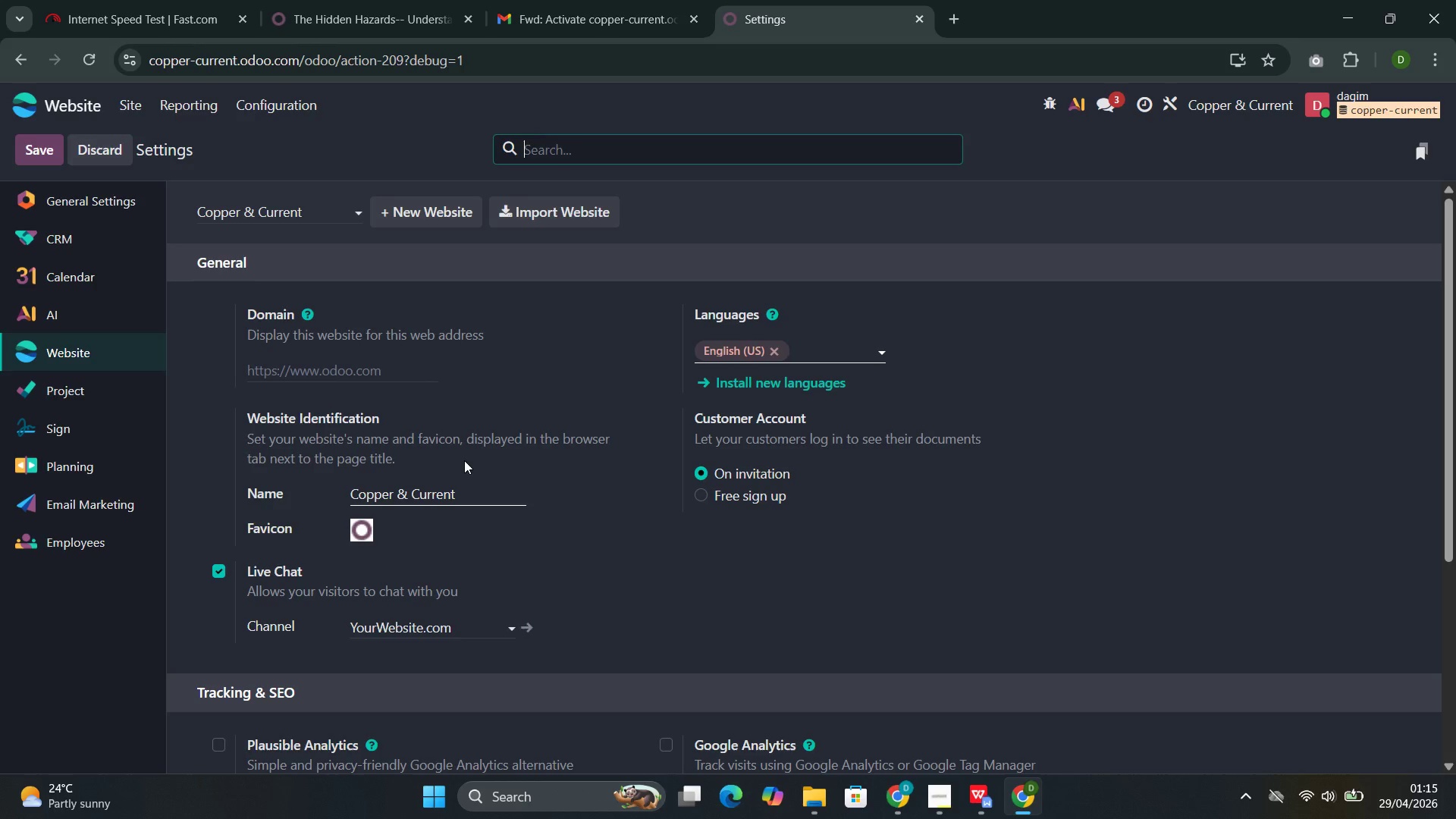 
left_click([112, 196])
 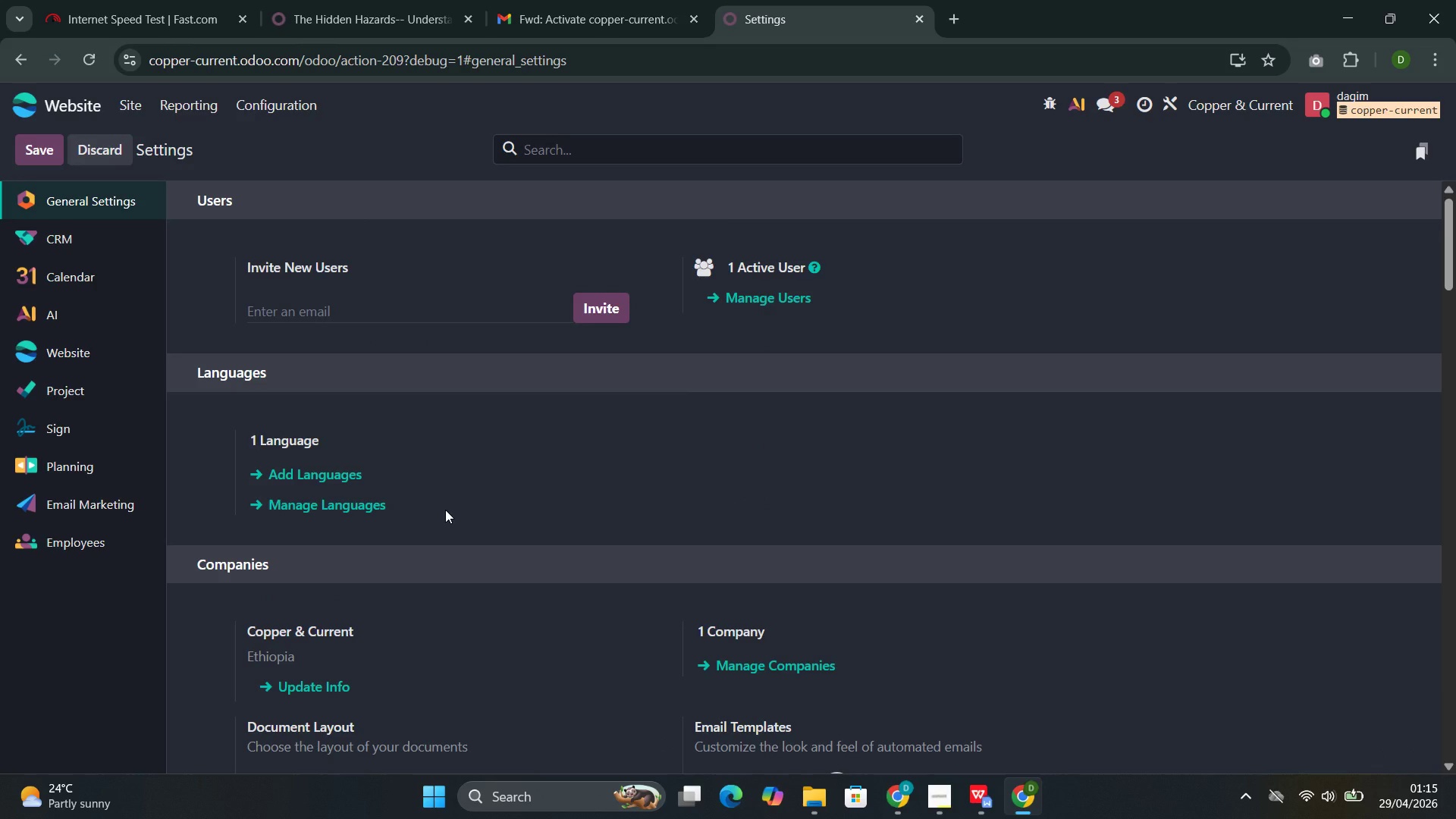 
wait(6.36)
 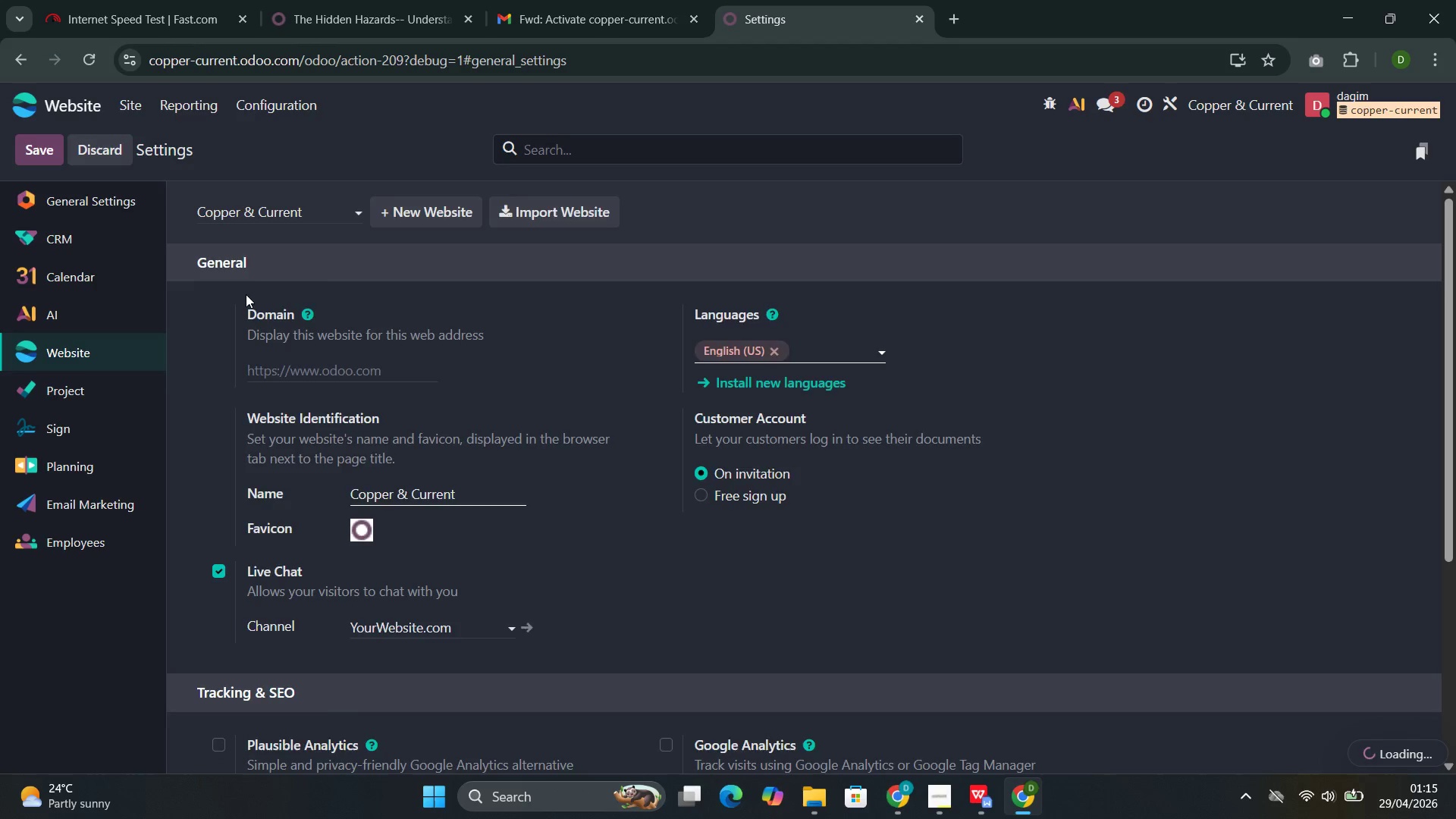 
left_click([576, 145])
 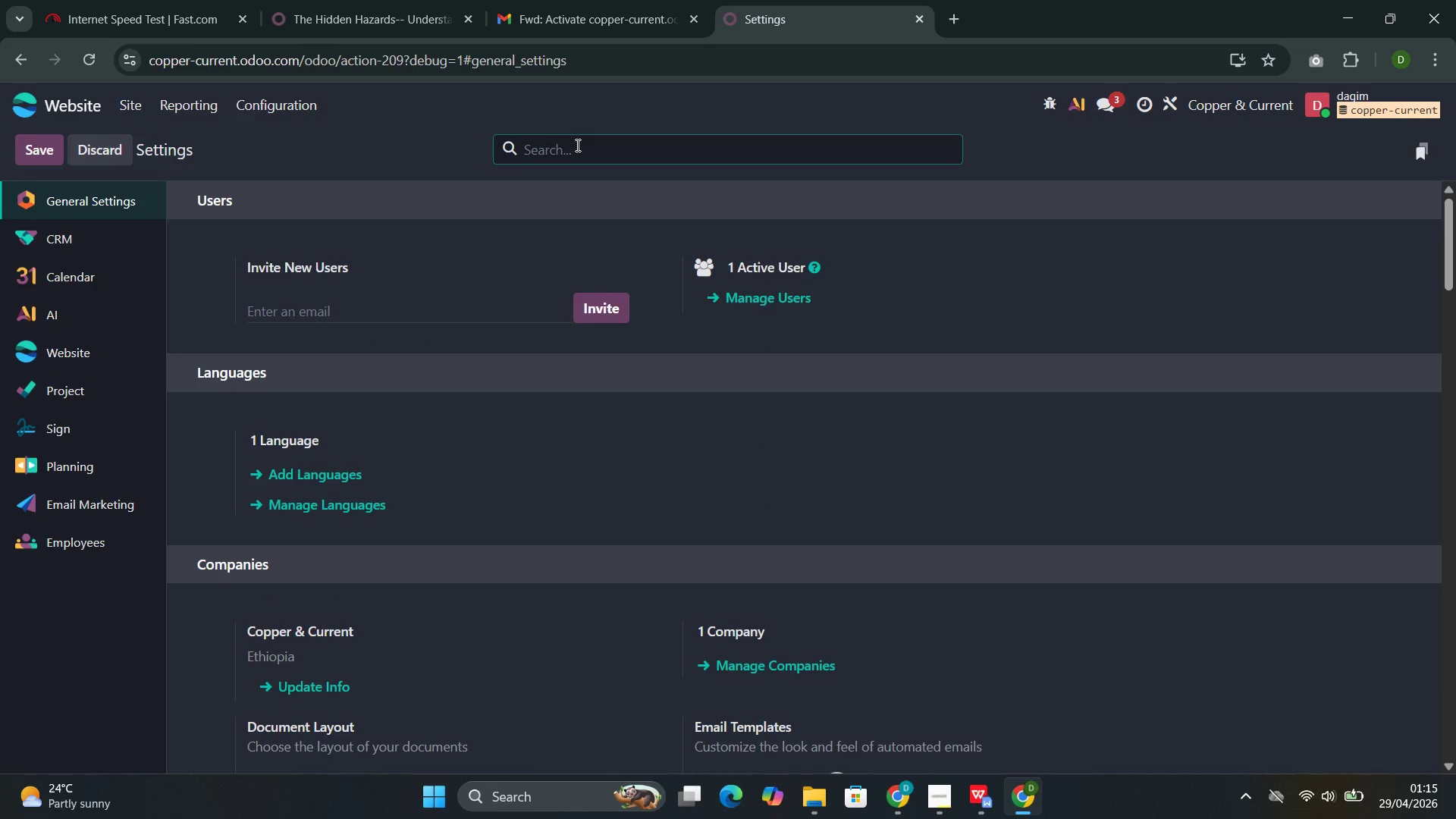 
type(auto)
key(Backspace)
key(Backspace)
key(Backspace)
key(Backspace)
 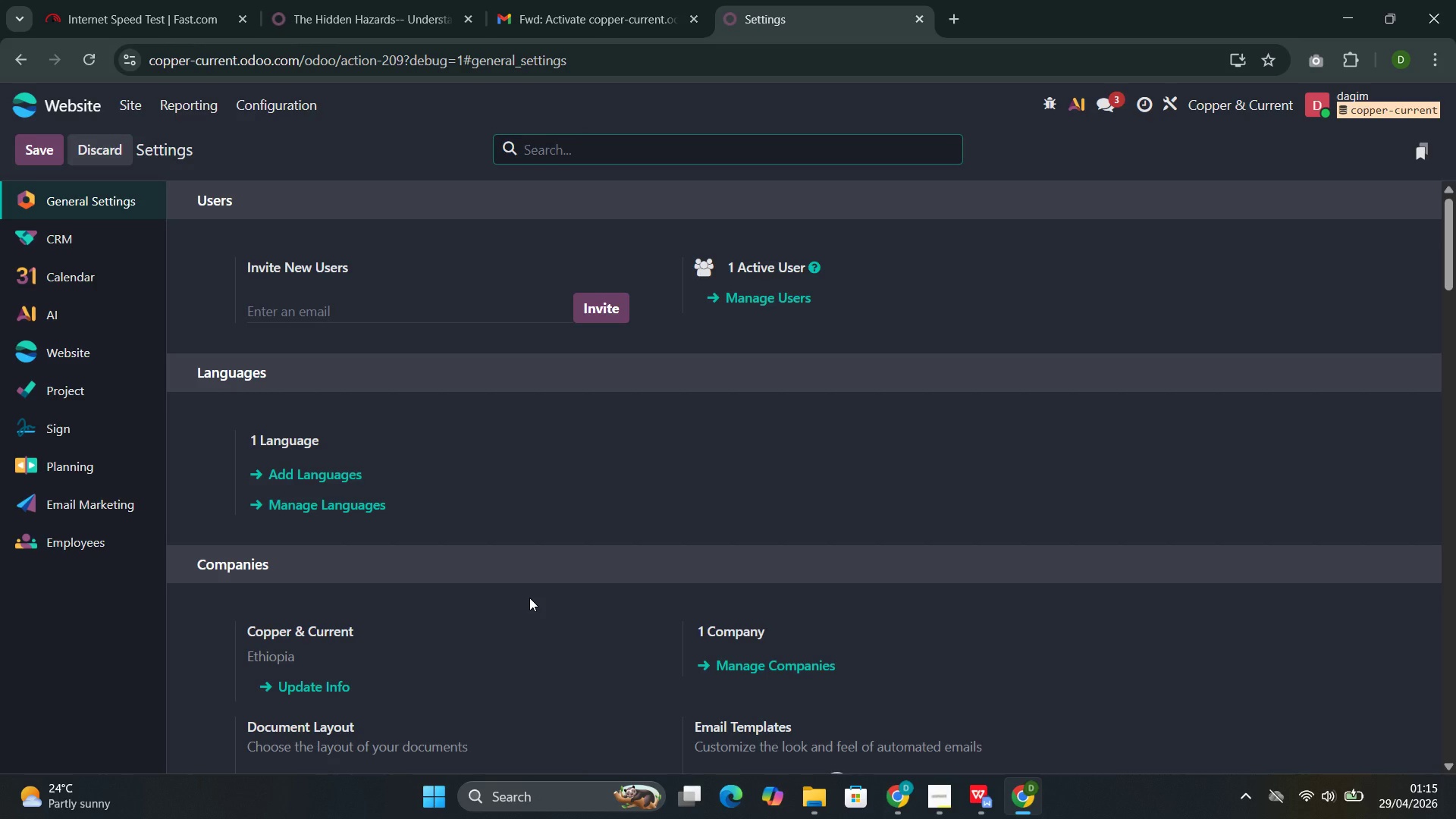 
wait(23.59)
 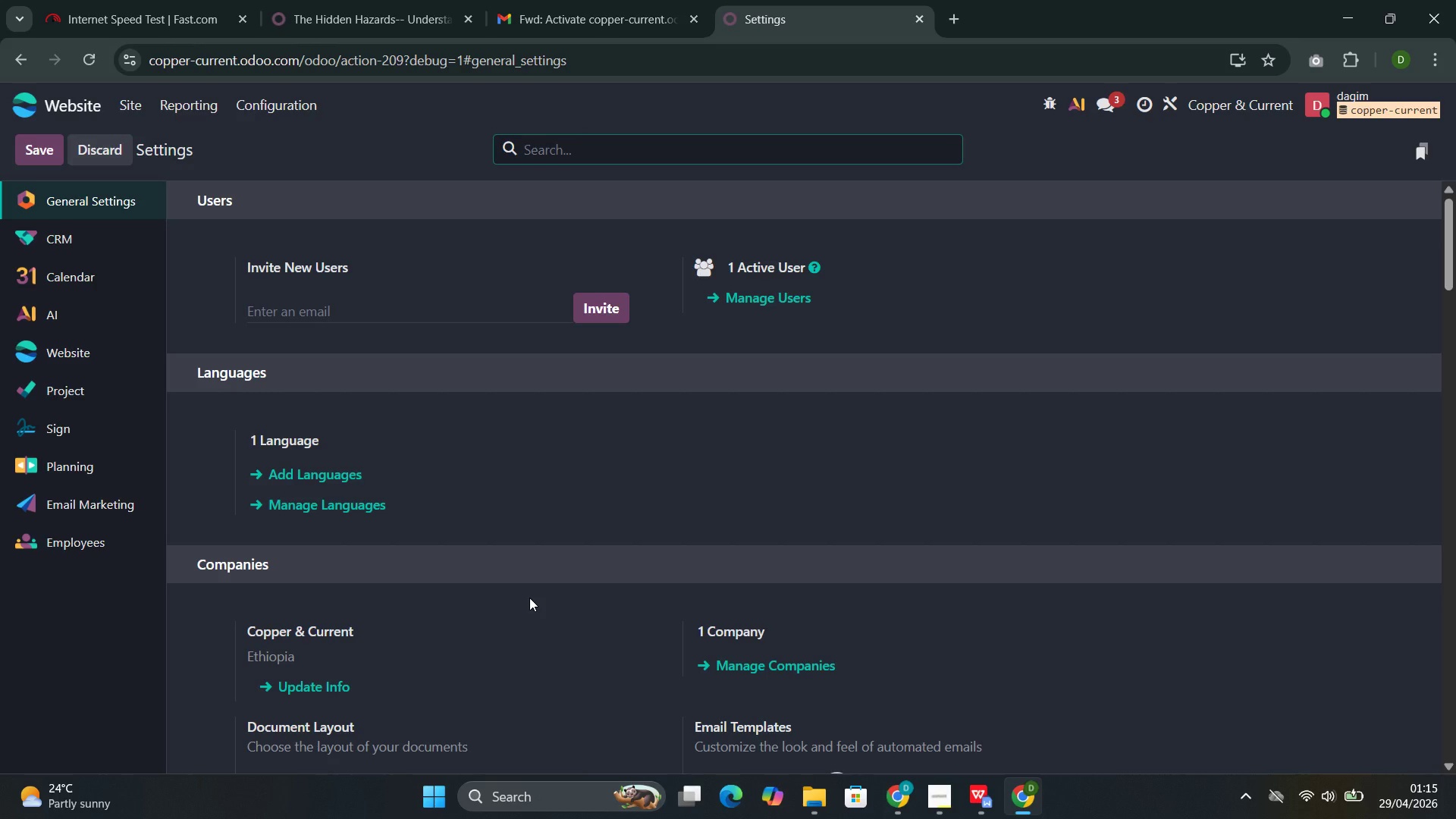 
mouse_move([403, 544])
 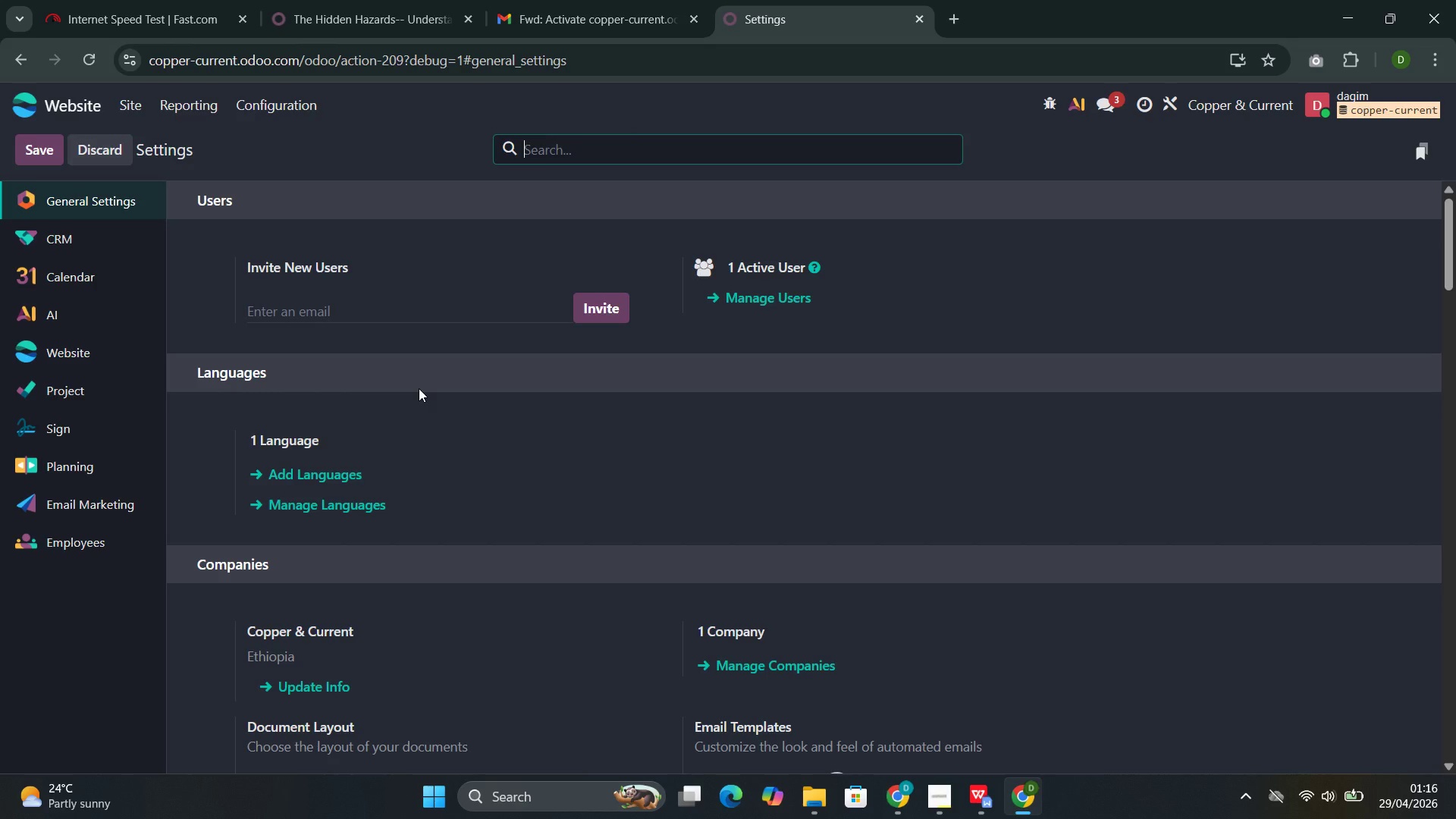 
wait(28.85)
 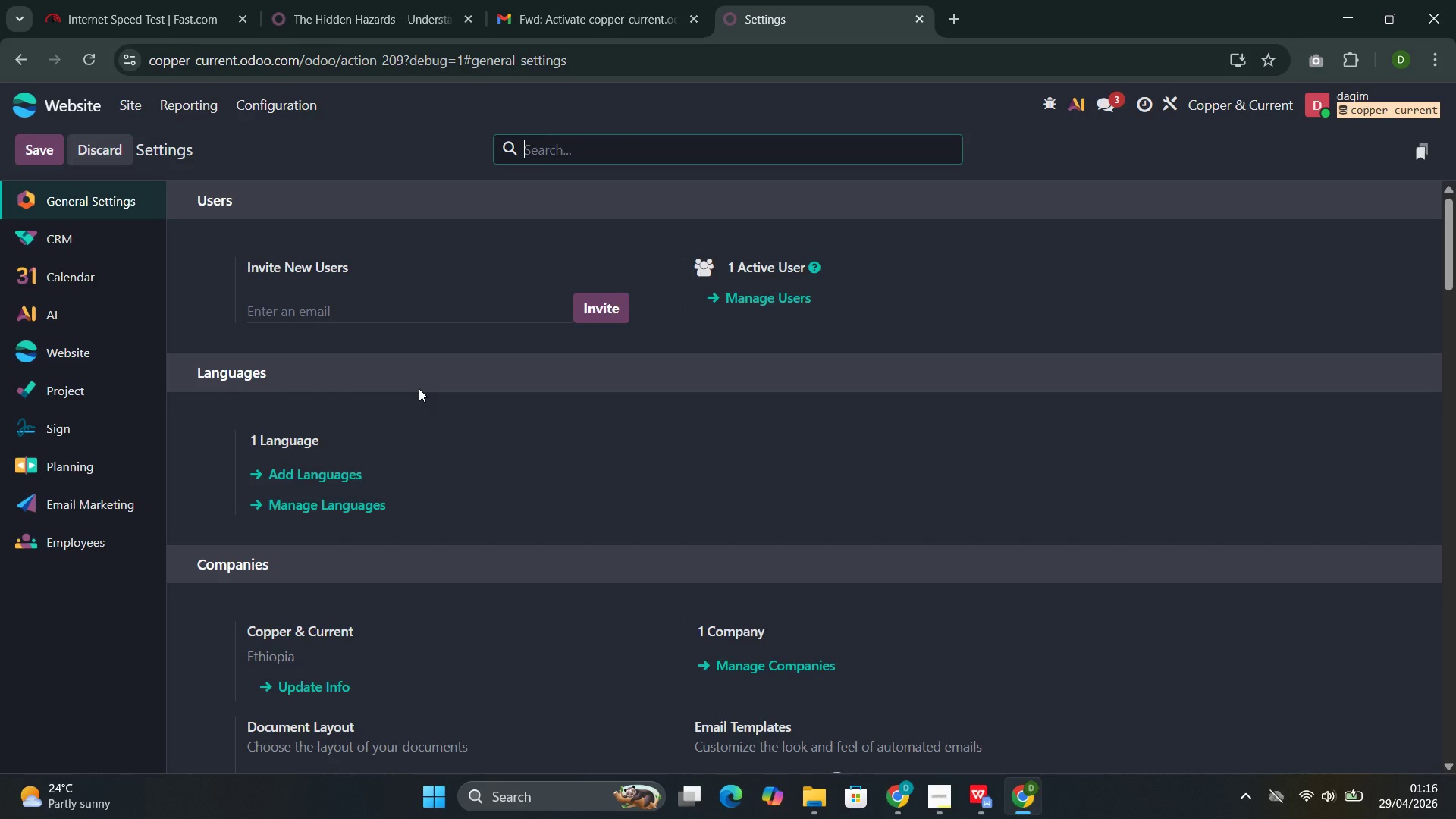 
left_click([352, 0])
 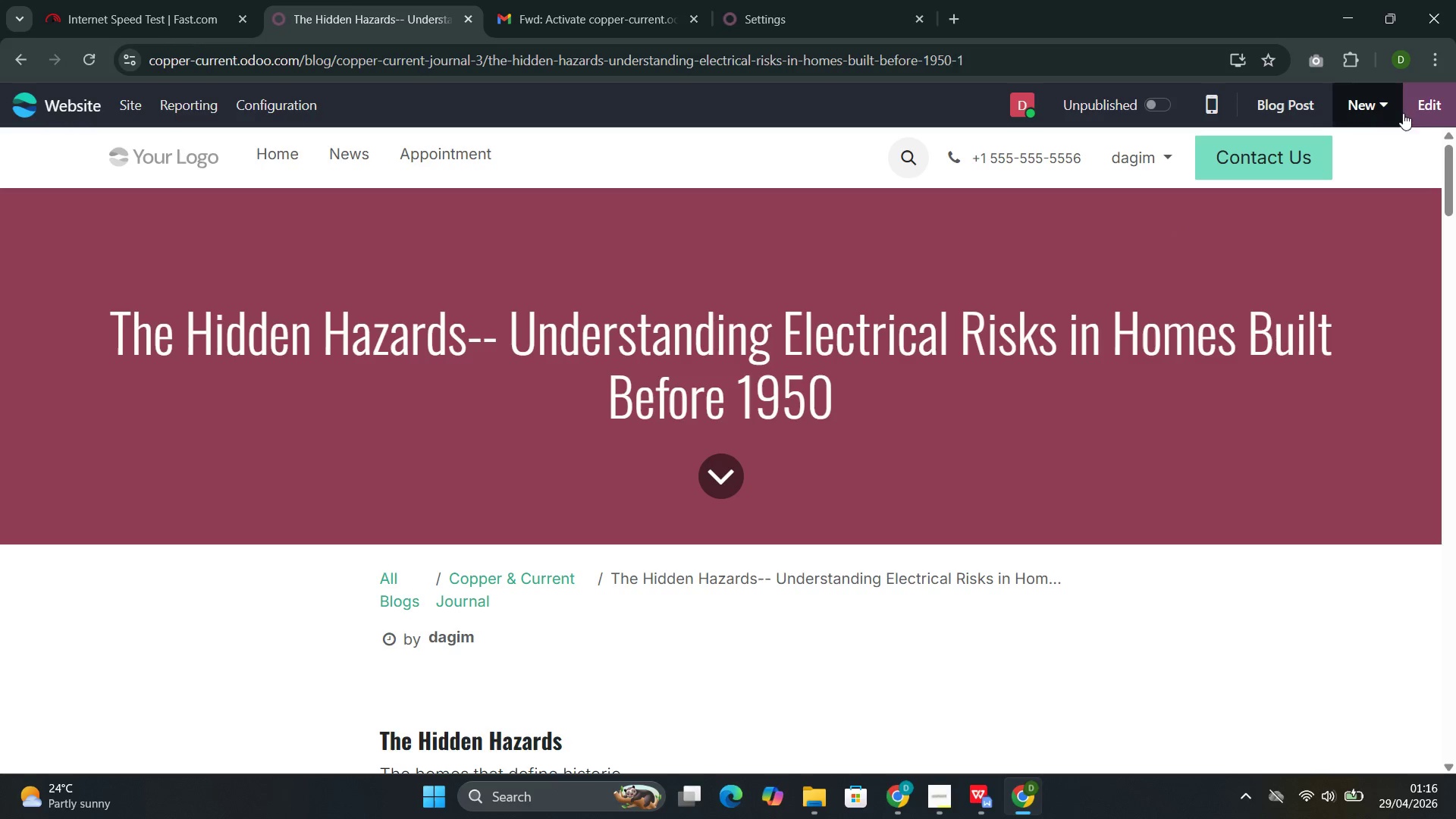 
left_click([1428, 112])
 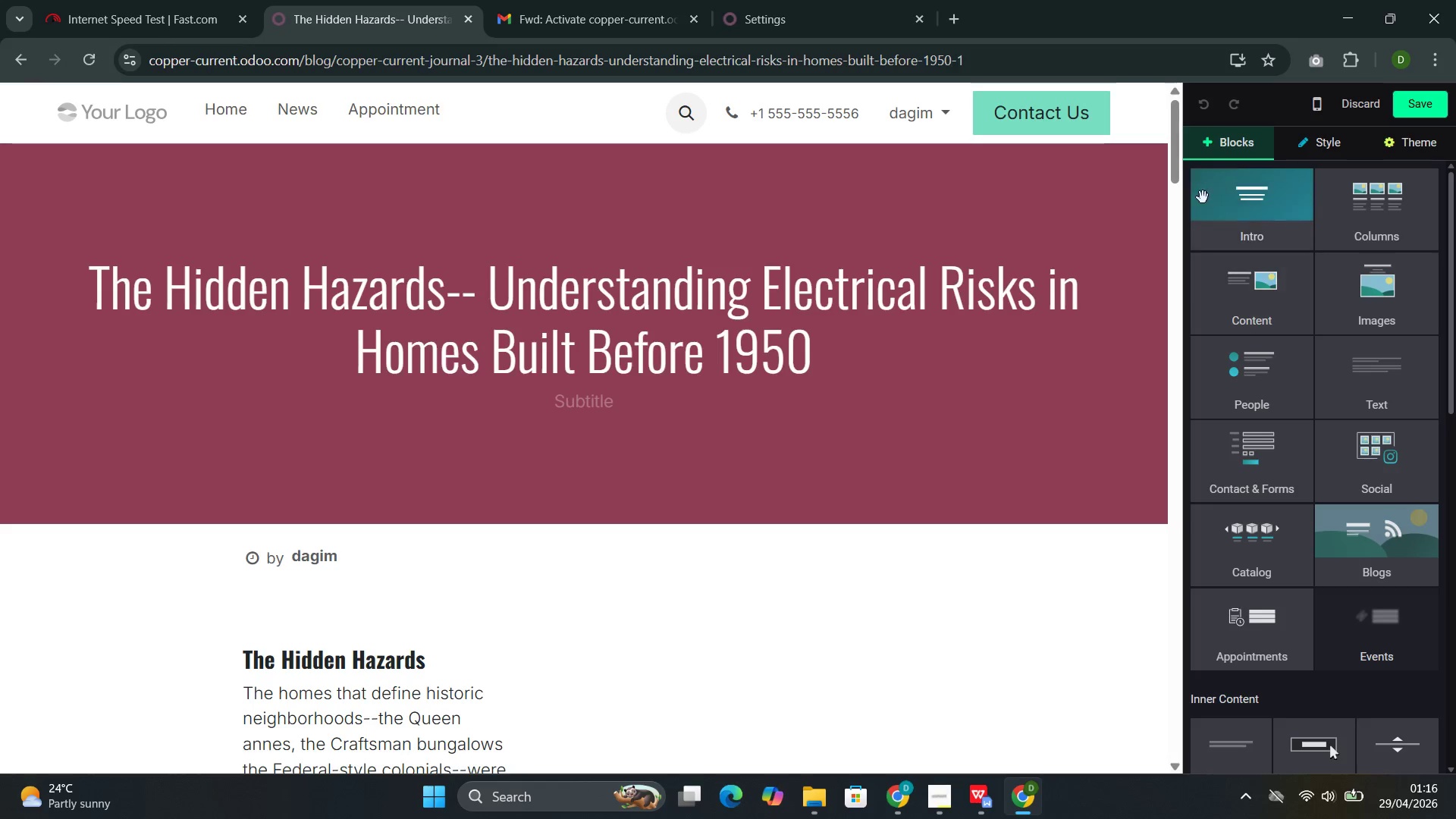 
left_click([1438, 98])
 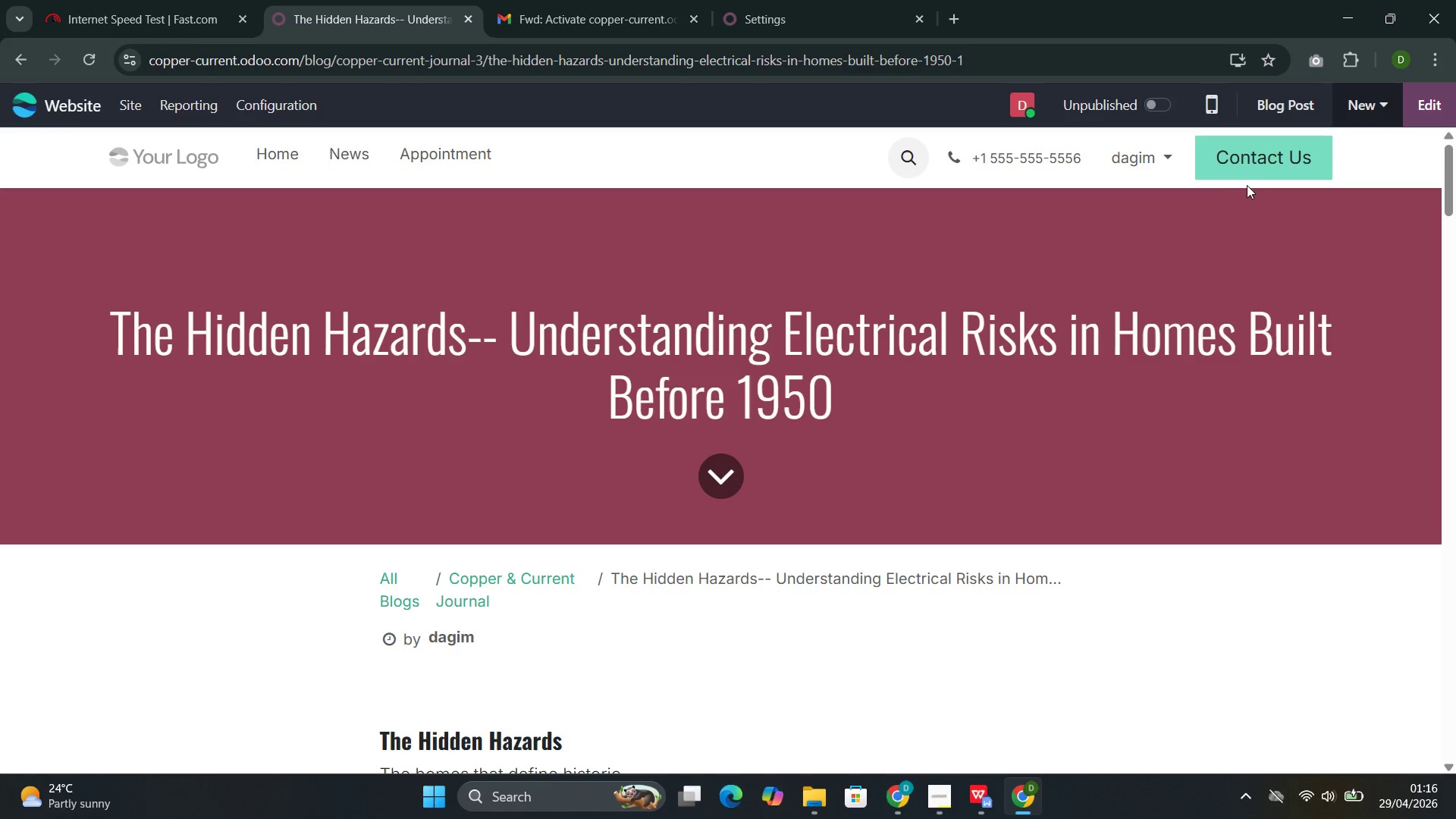 
left_click([1354, 108])
 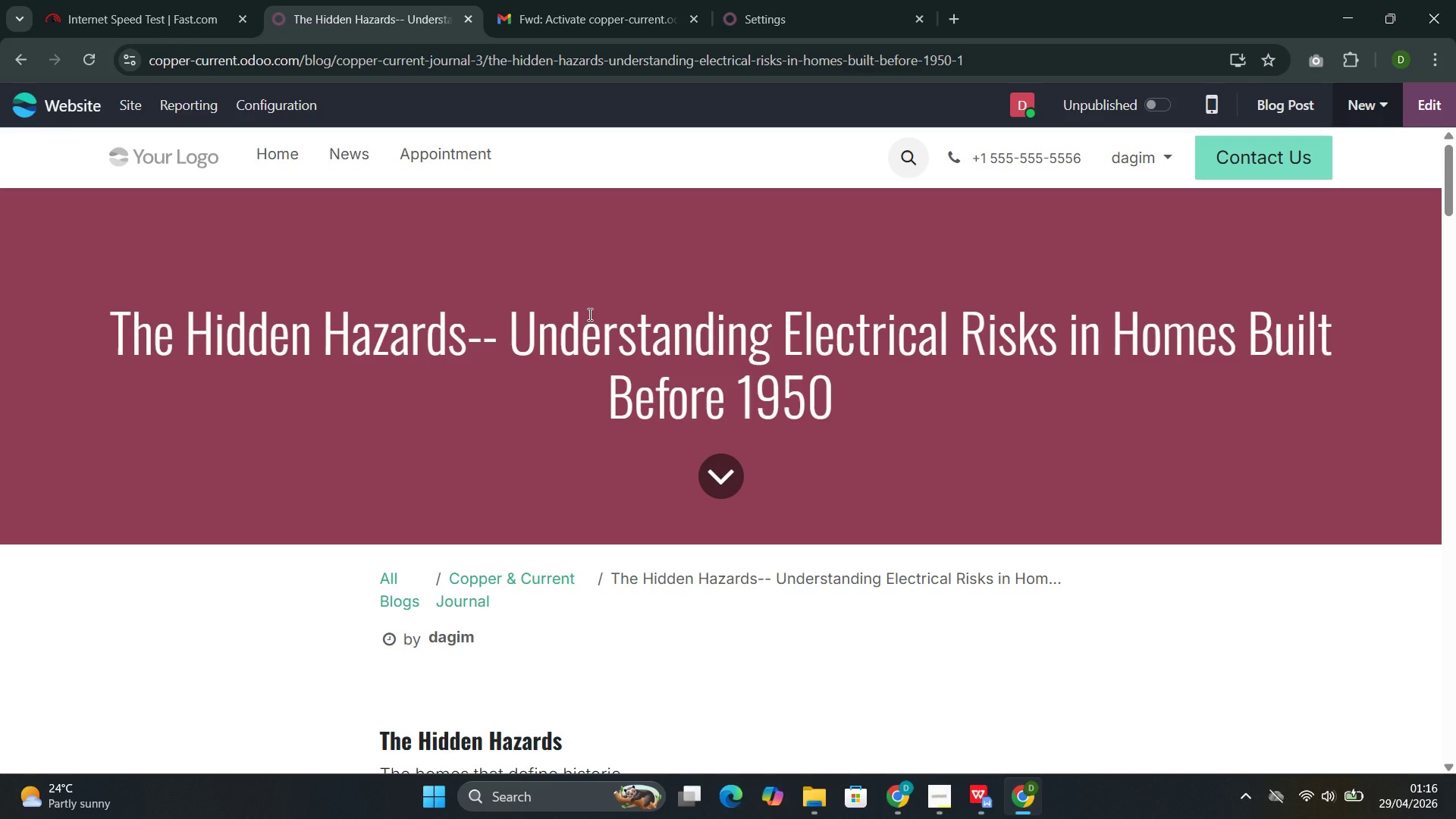 
wait(8.61)
 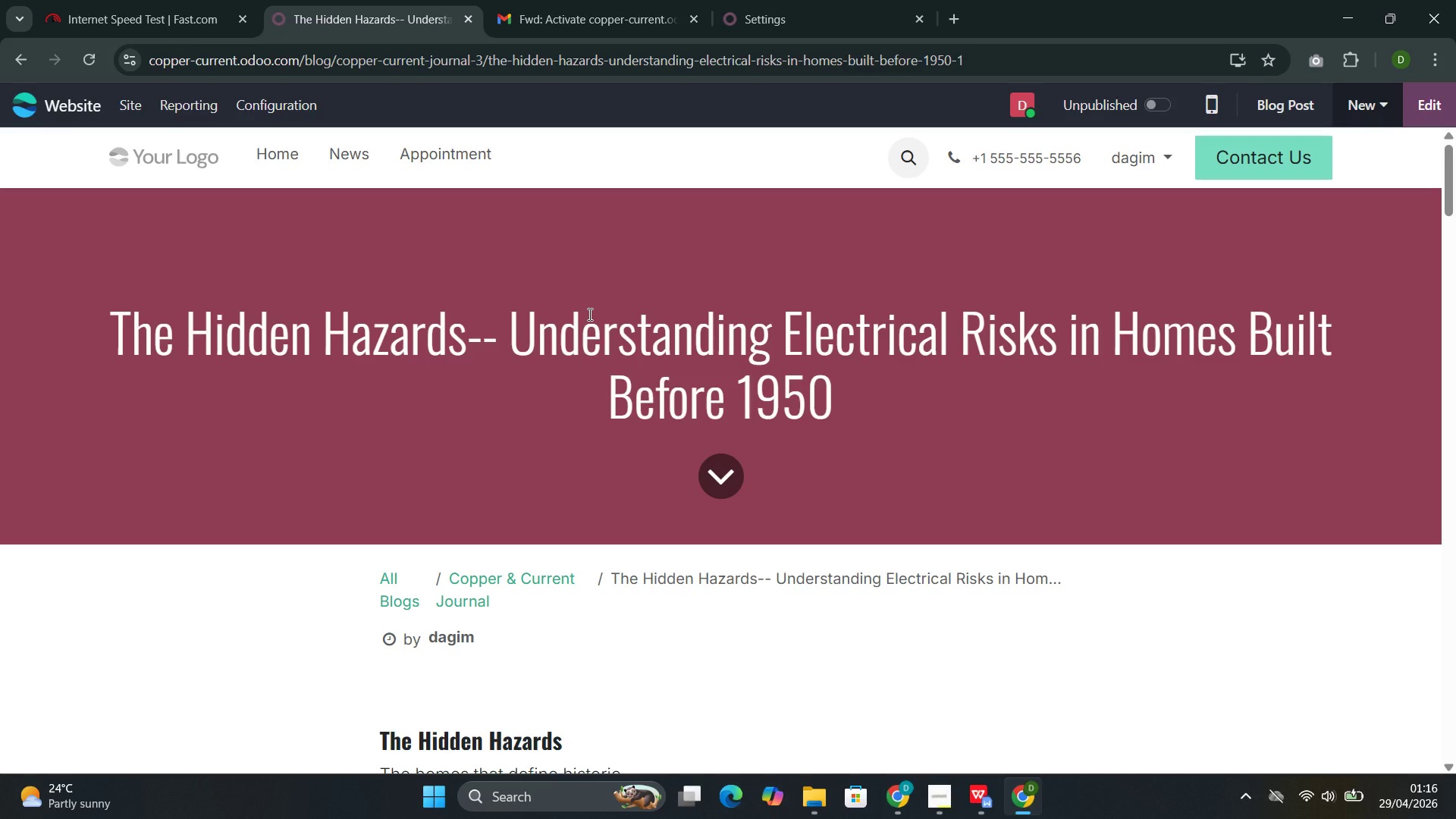 
left_click([1361, 115])
 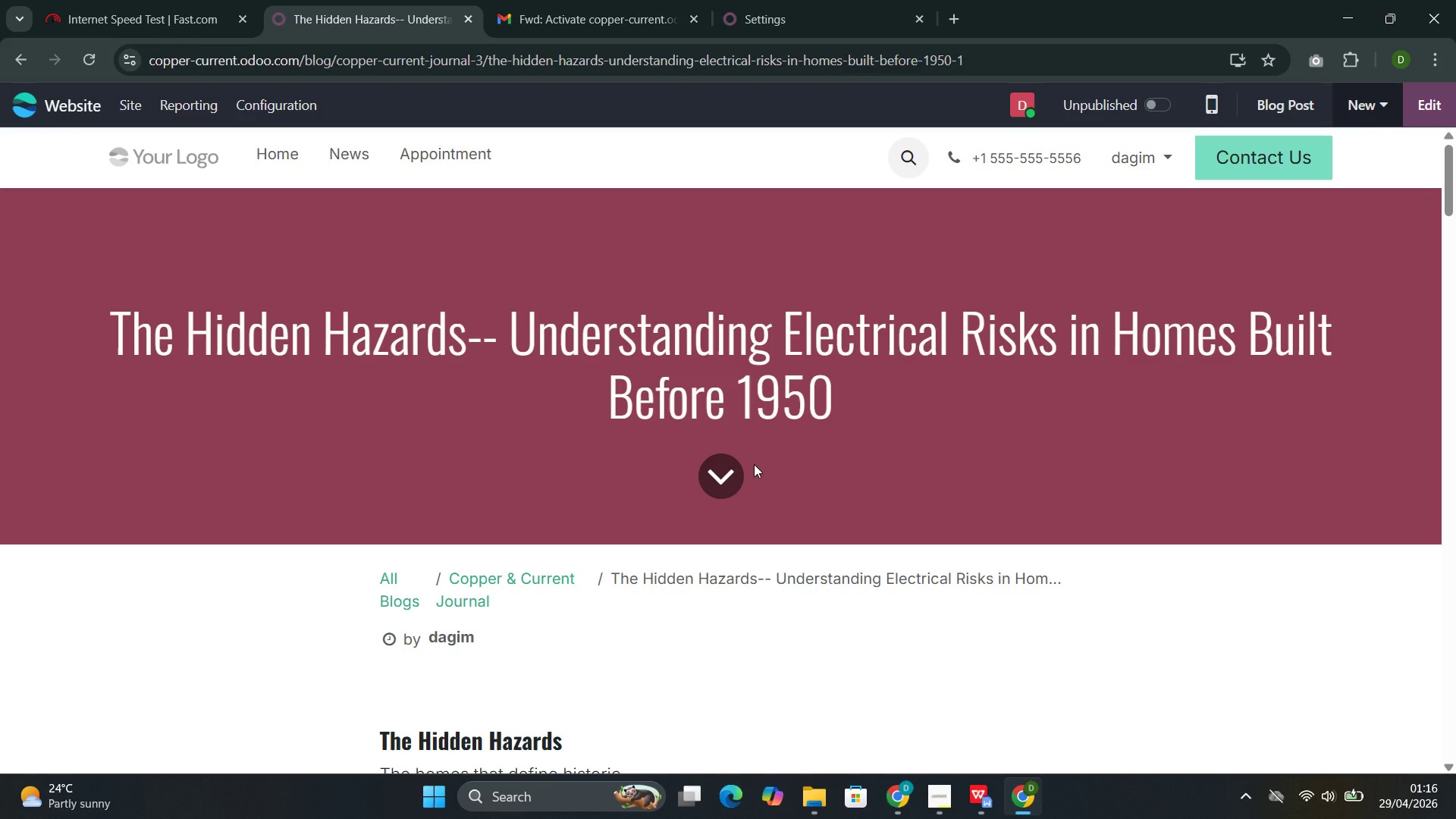 
left_click([754, 464])
 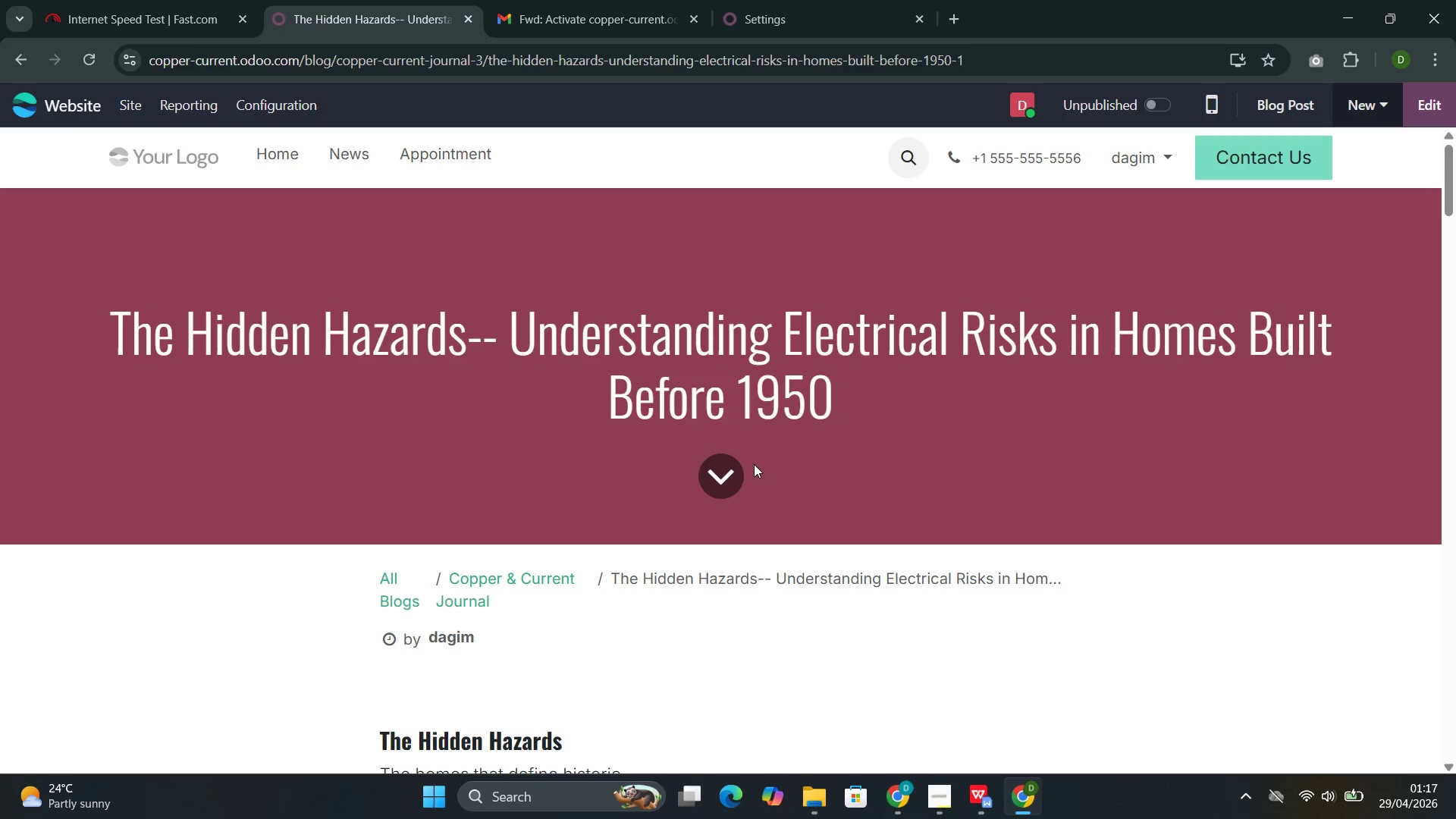 
wait(6.38)
 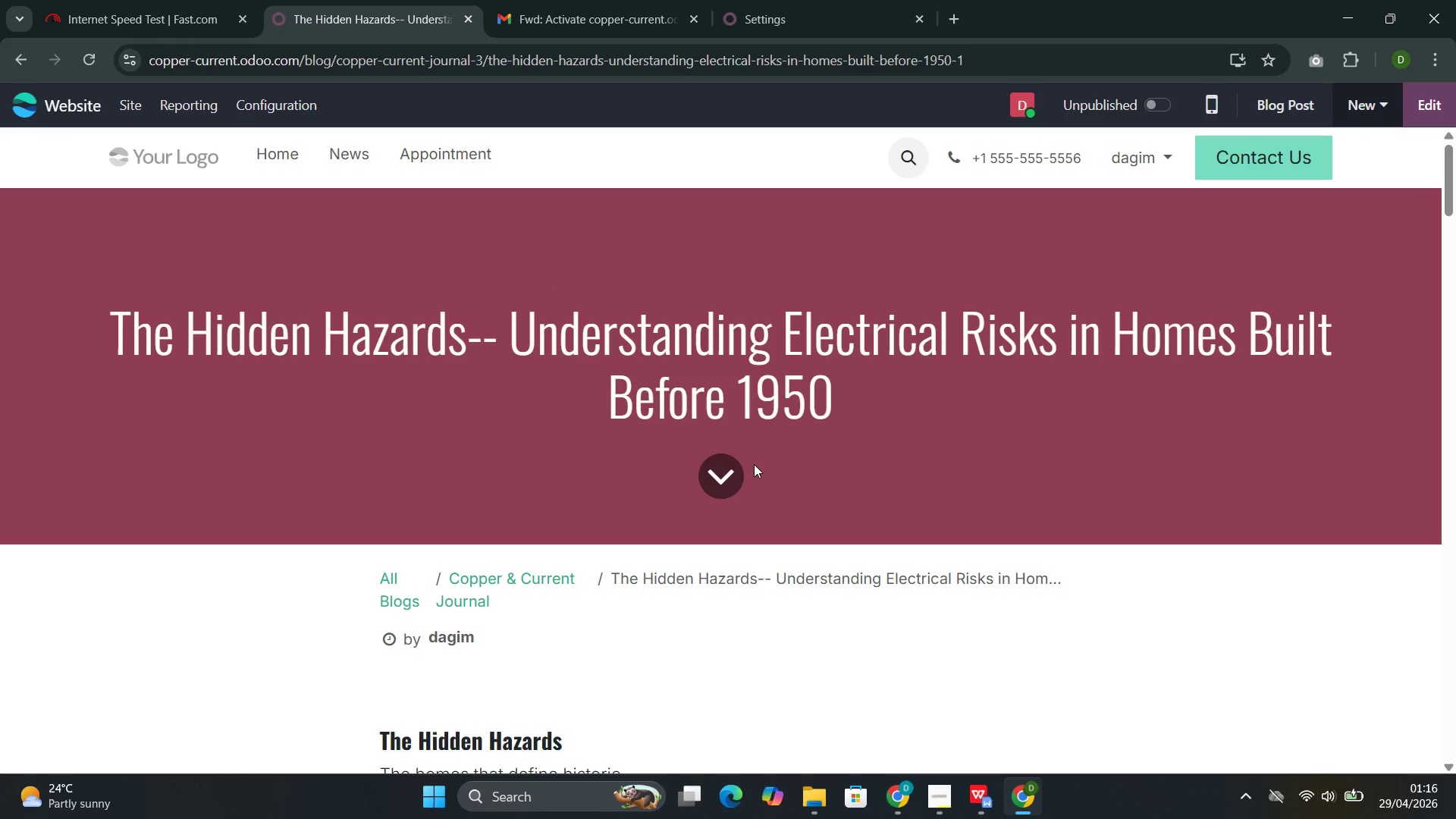 
left_click([817, 2])
 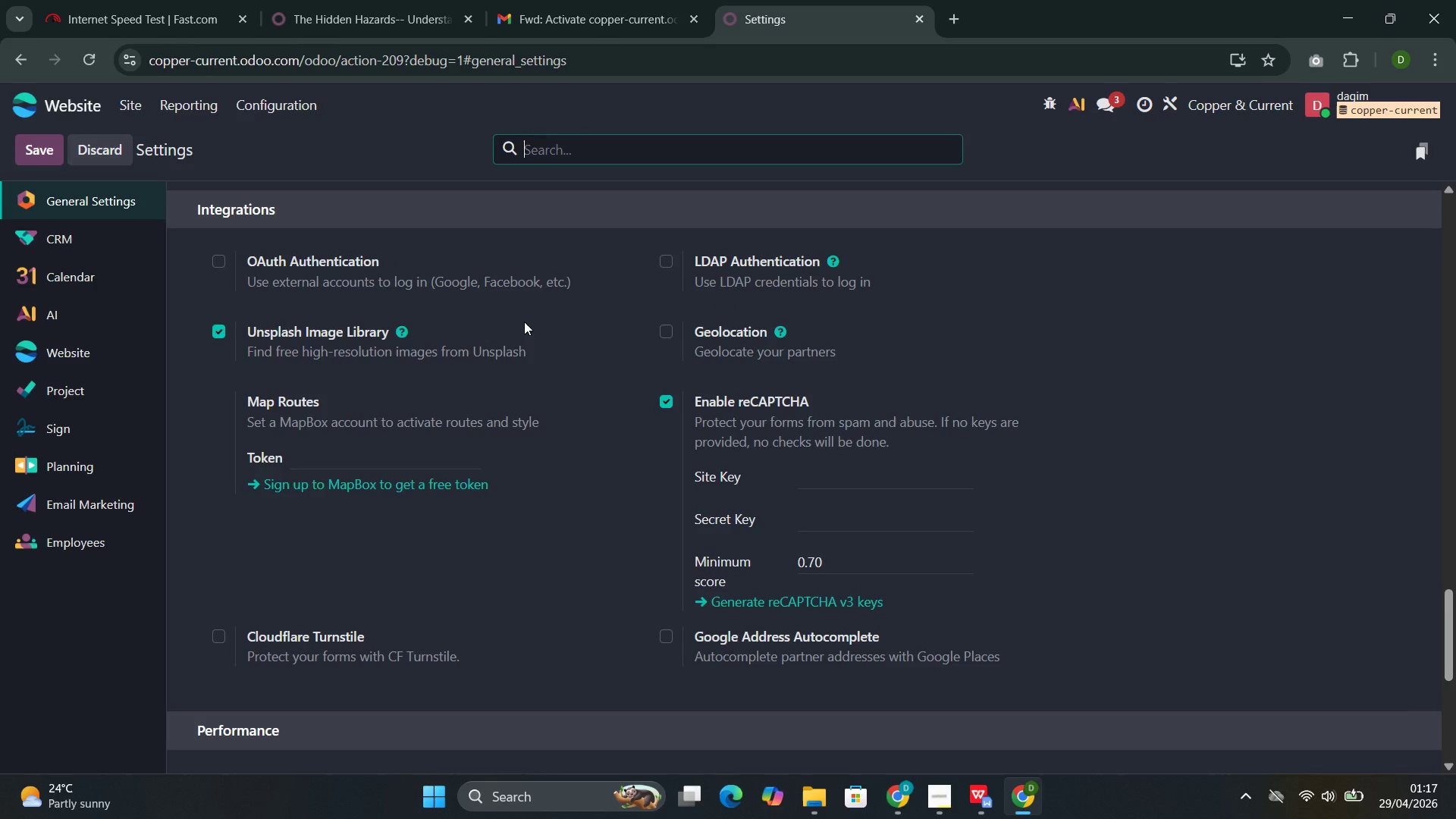 
wait(11.73)
 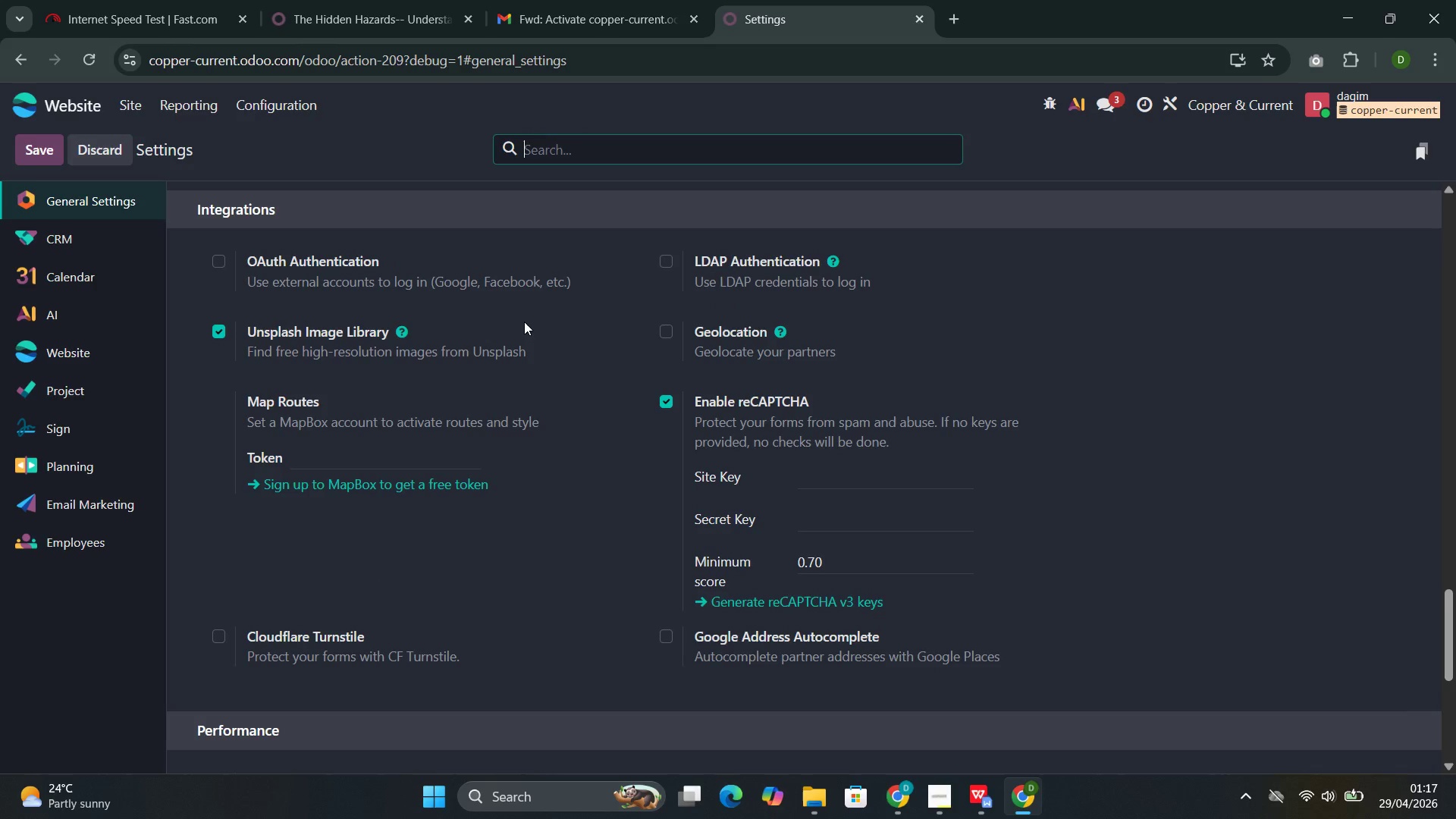 
left_click([68, 239])
 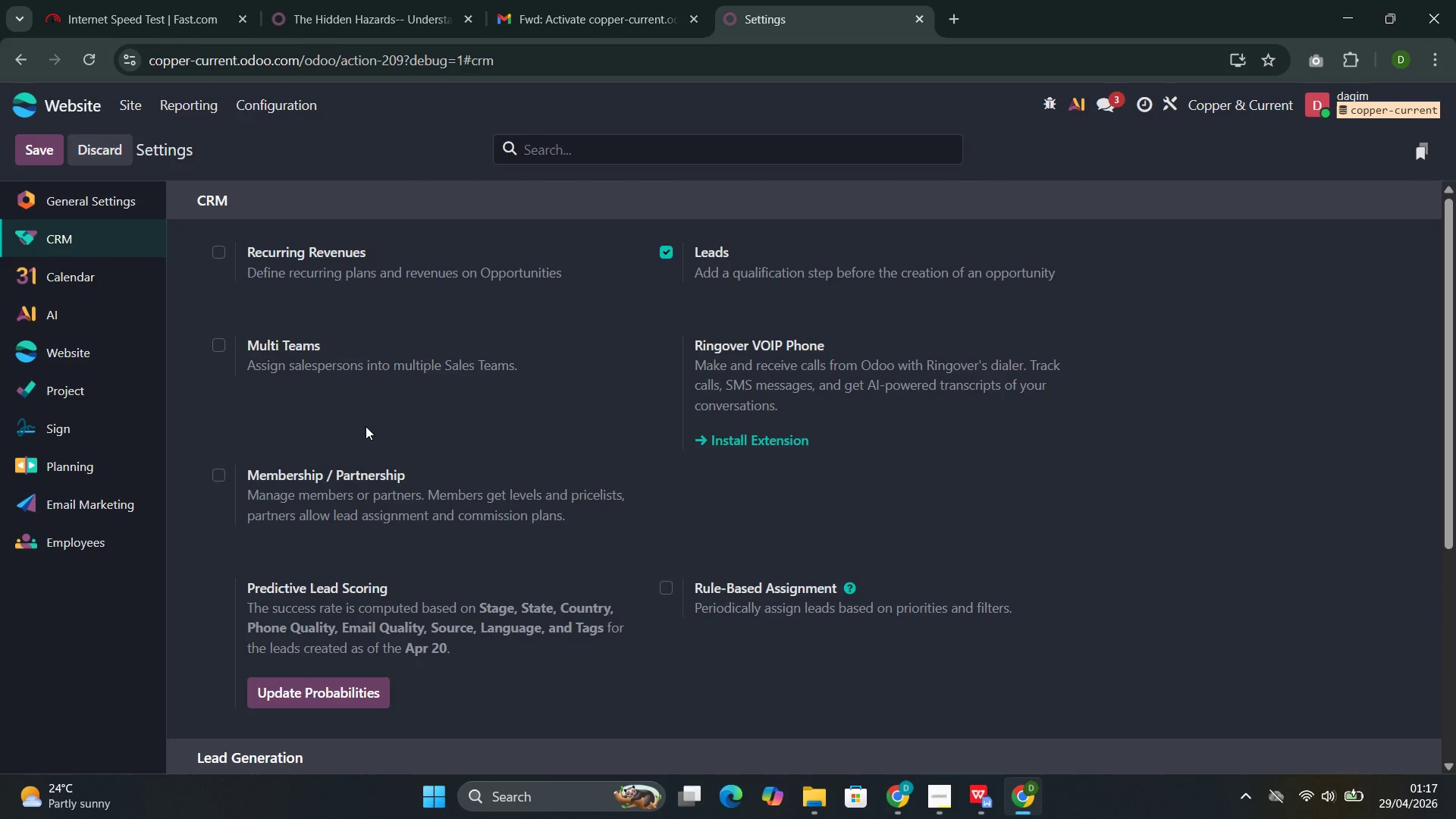 
wait(23.2)
 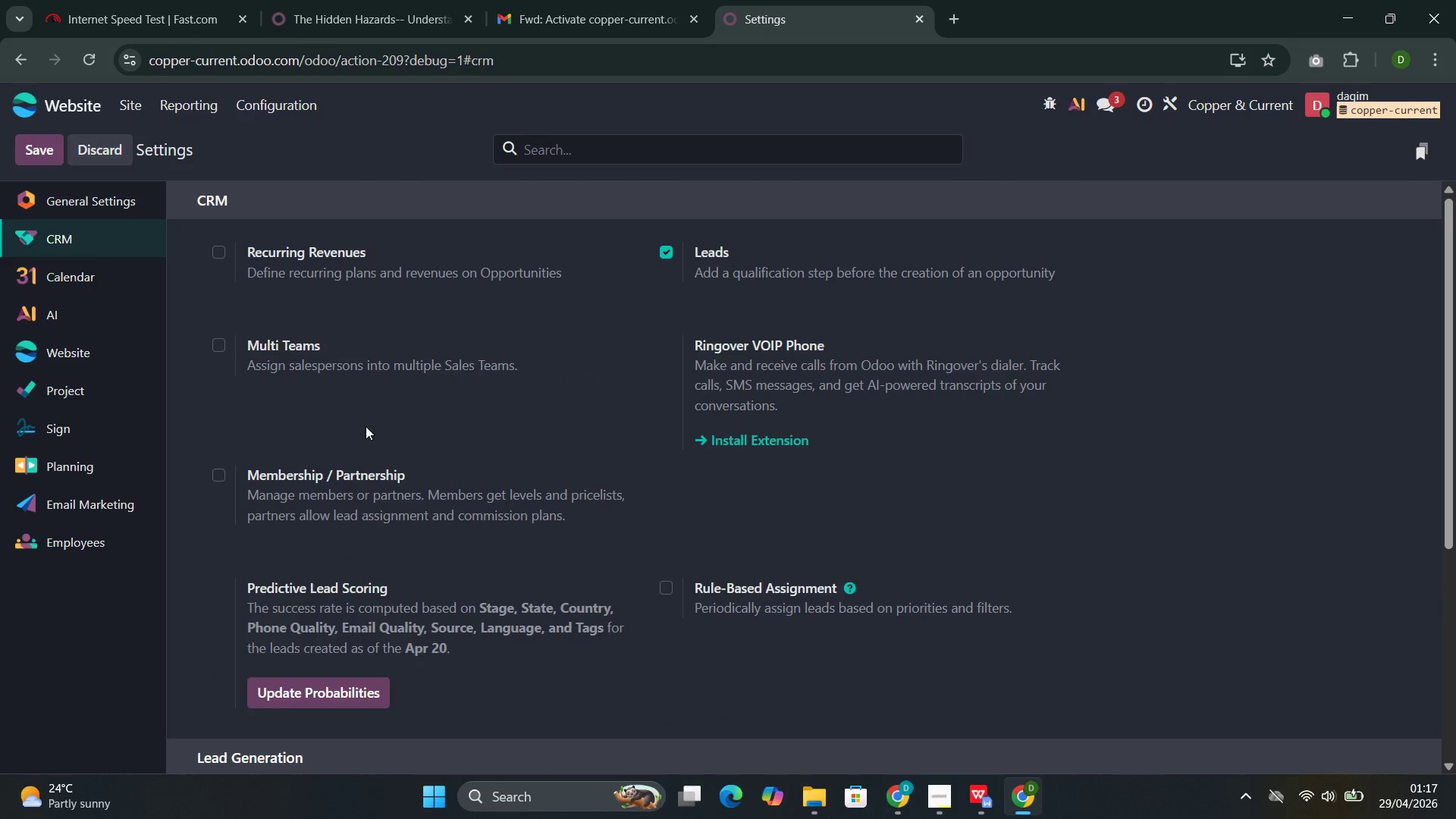 
left_click([106, 206])
 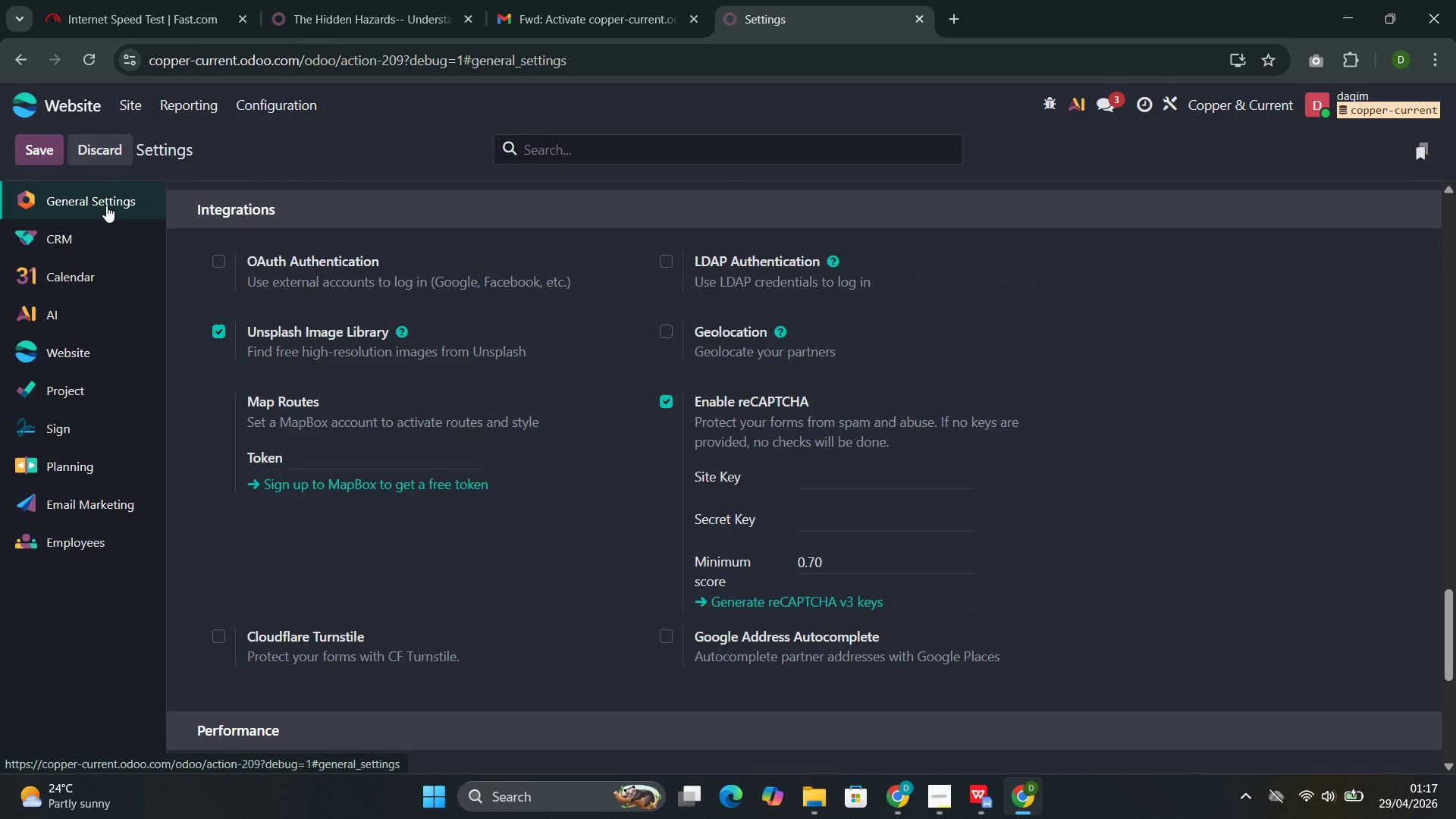 
wait(24.64)
 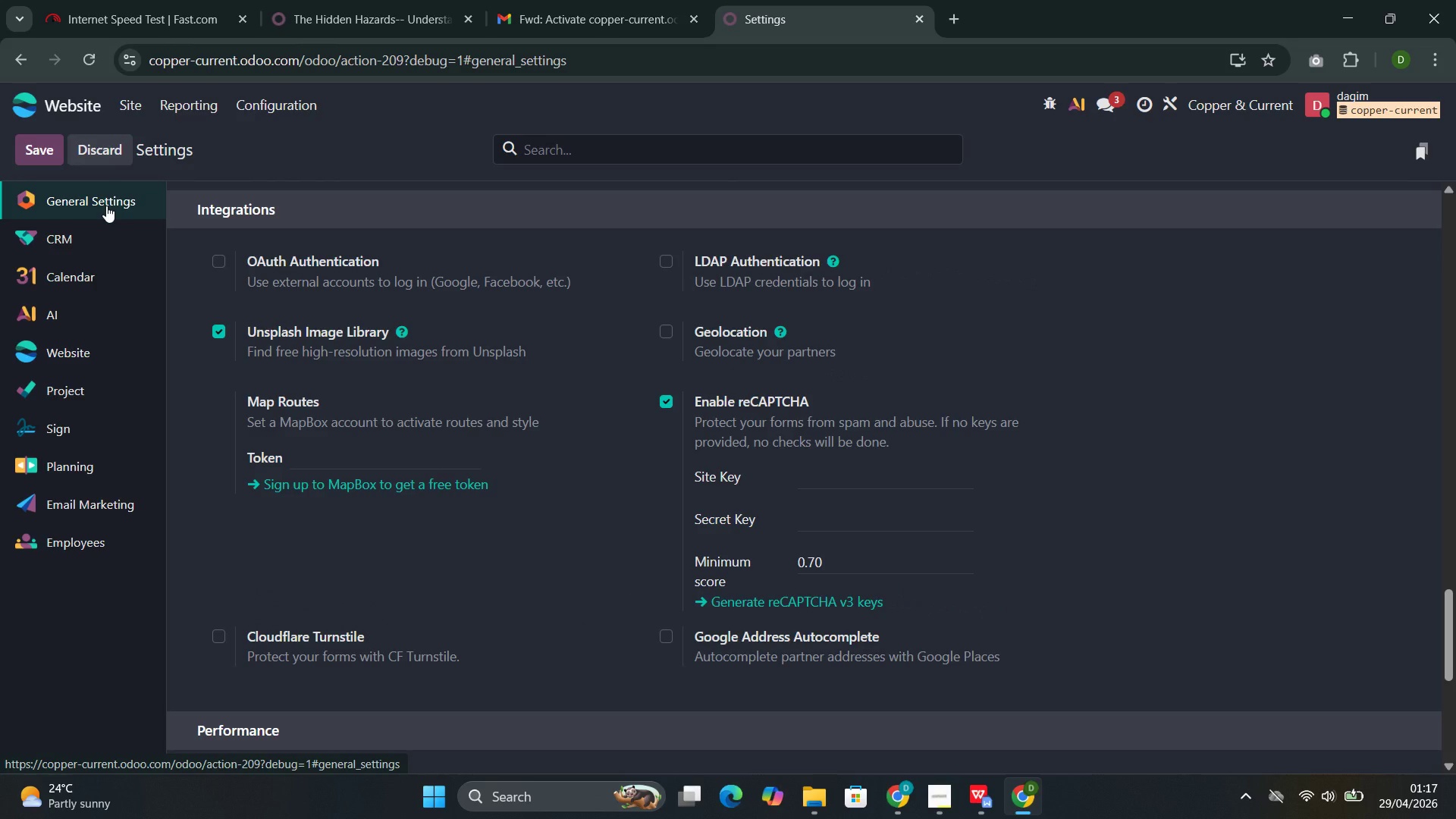 
left_click([583, 68])
 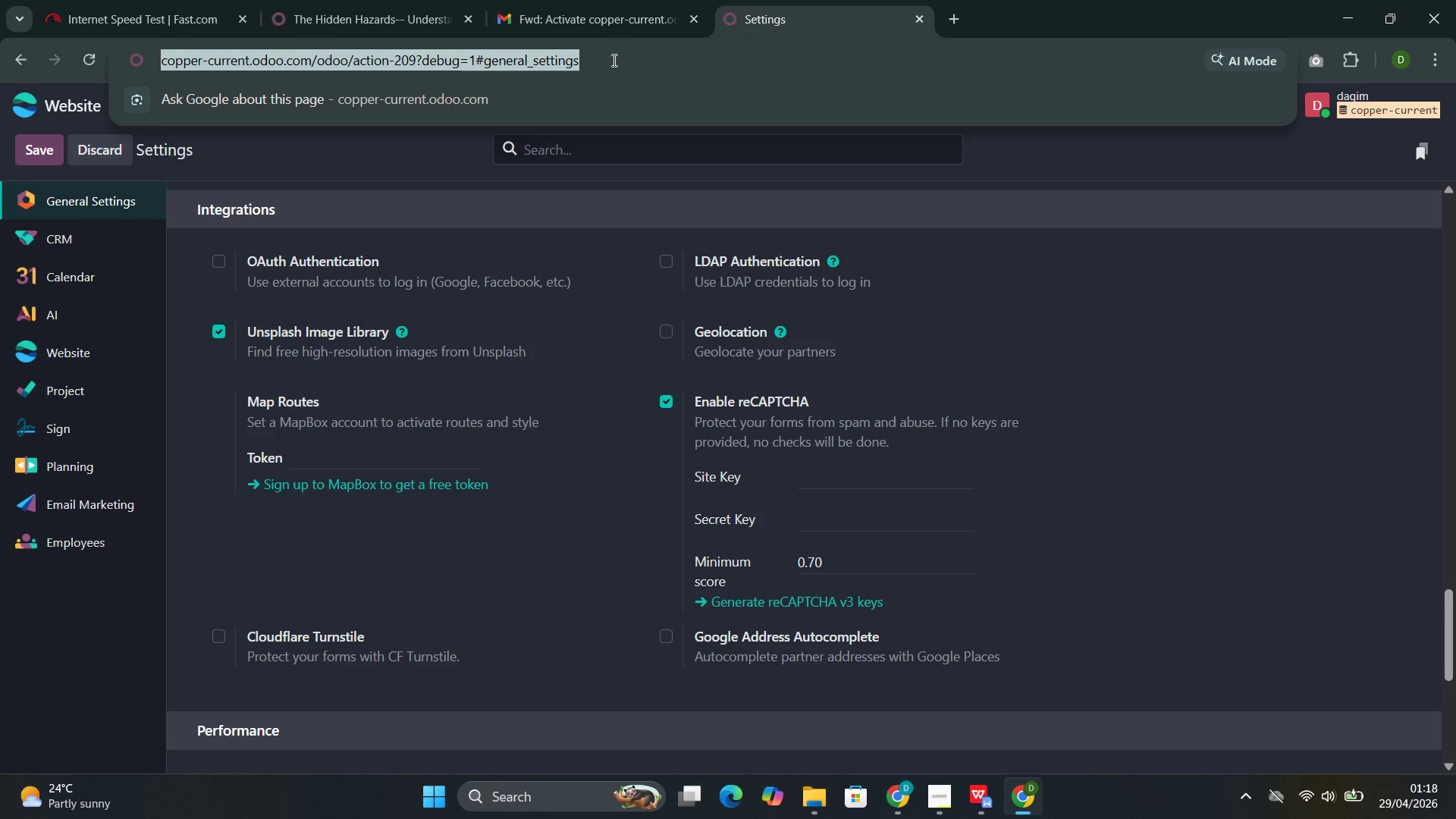 
left_click([616, 58])
 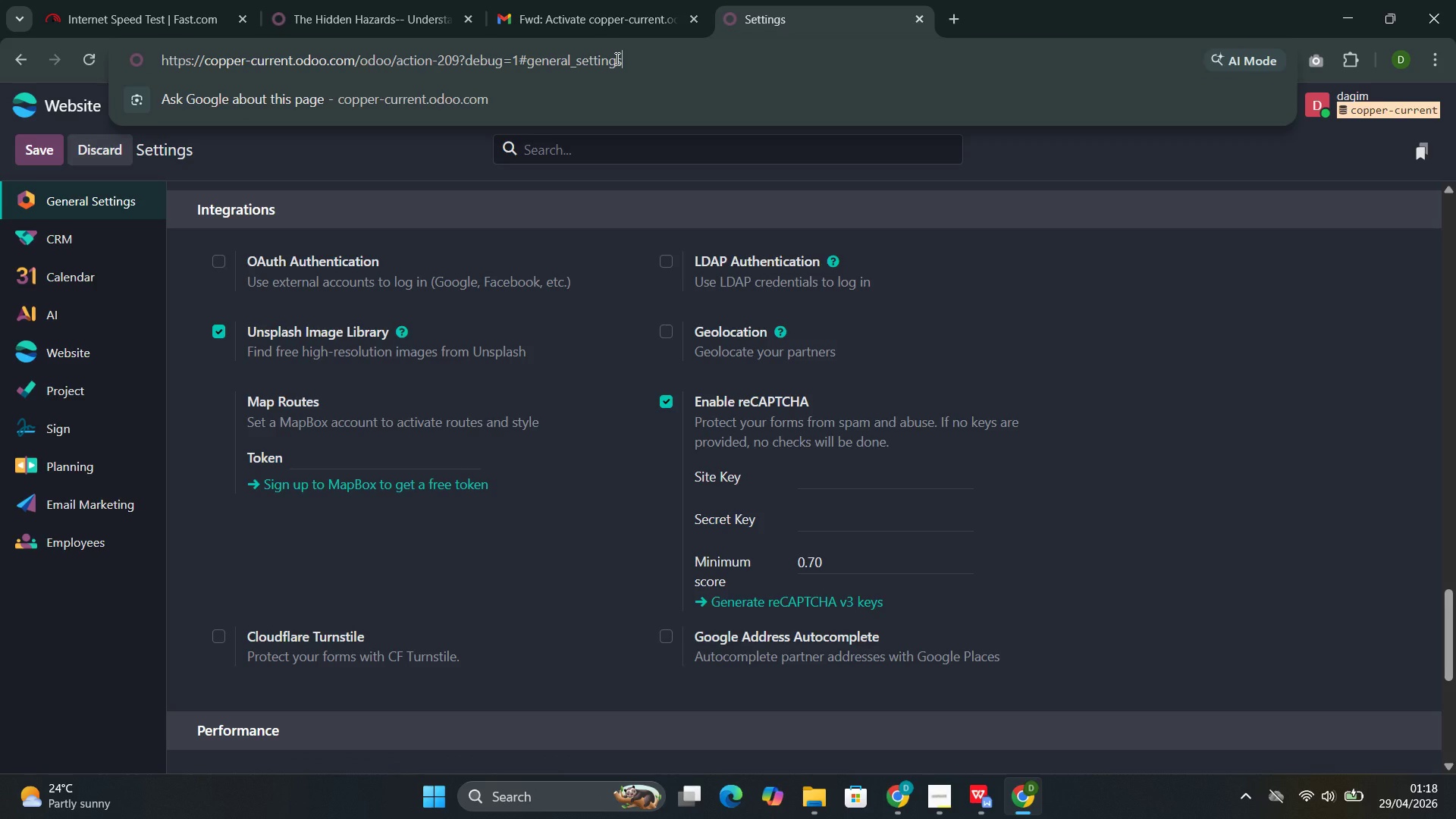 
type(?debug)
 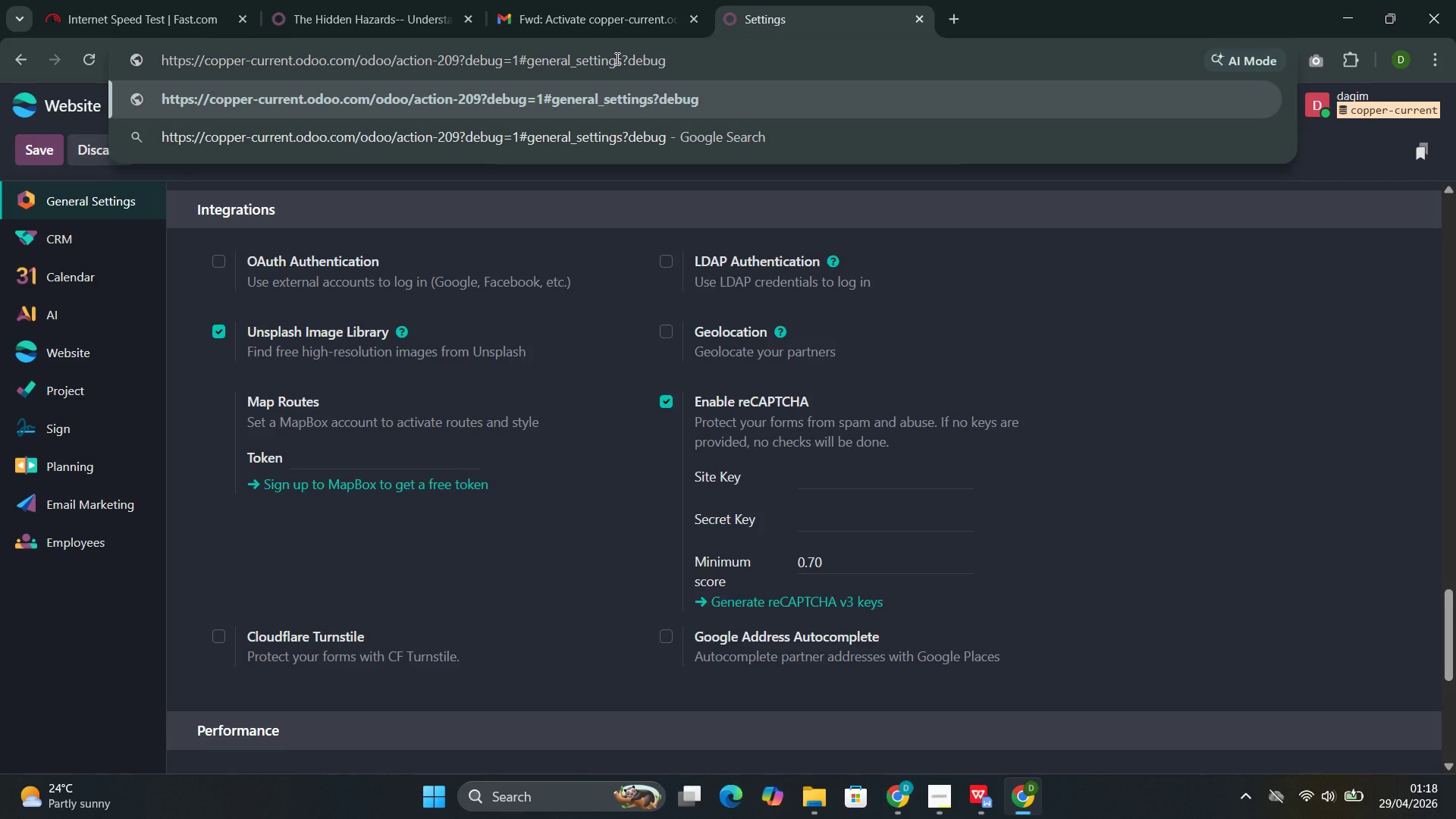 
key(Equal)
 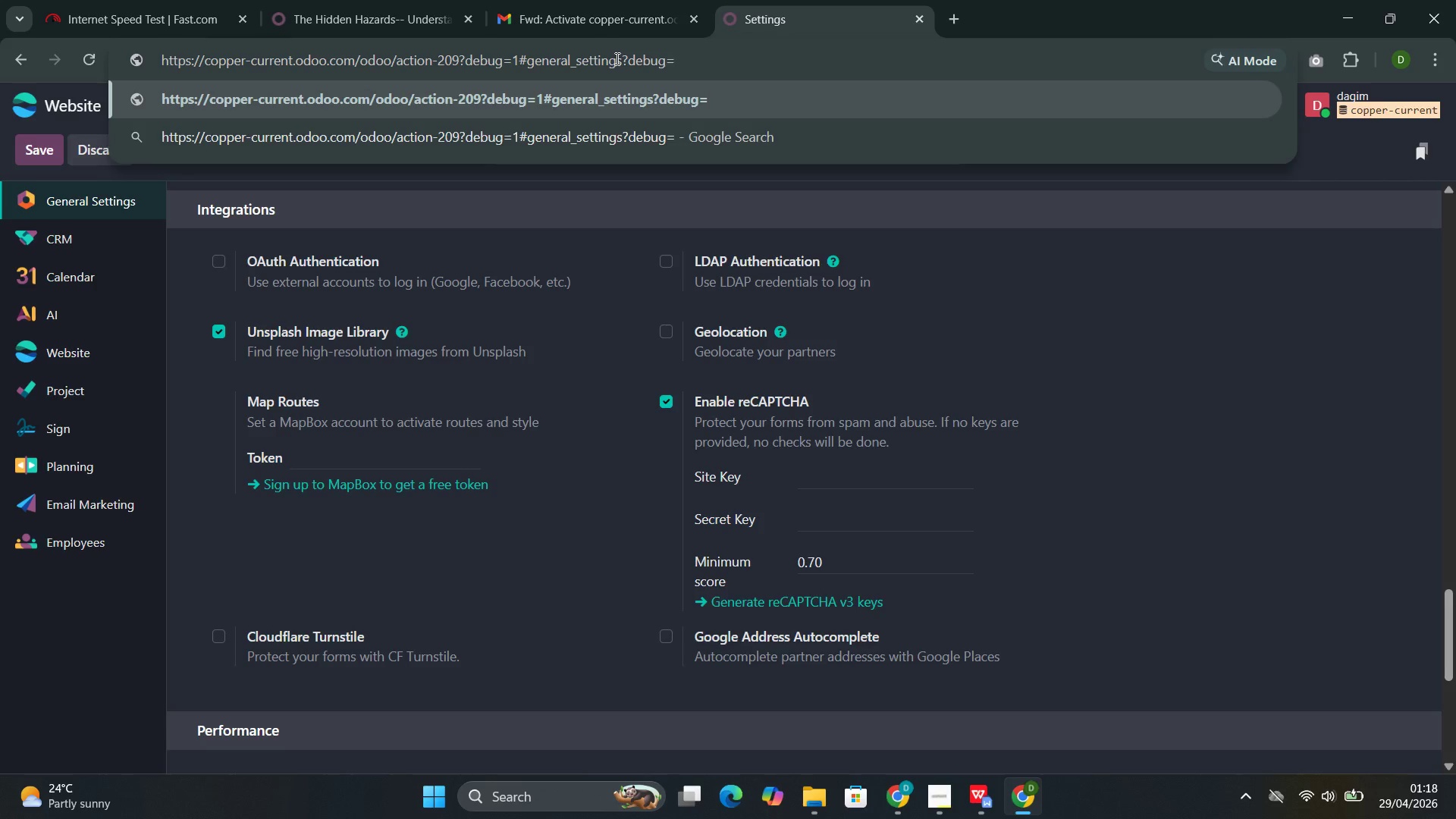 
key(1)
 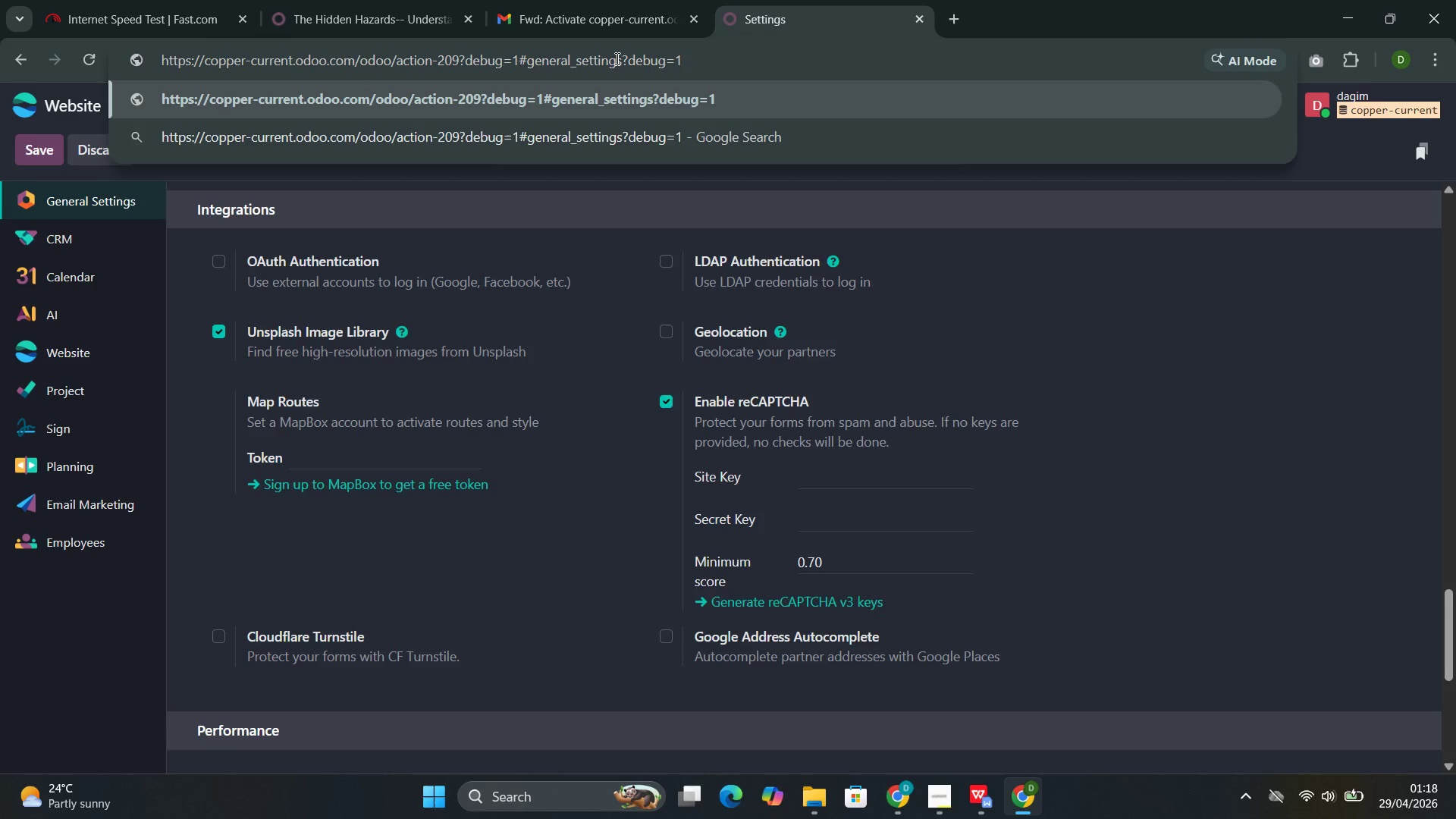 
wait(5.42)
 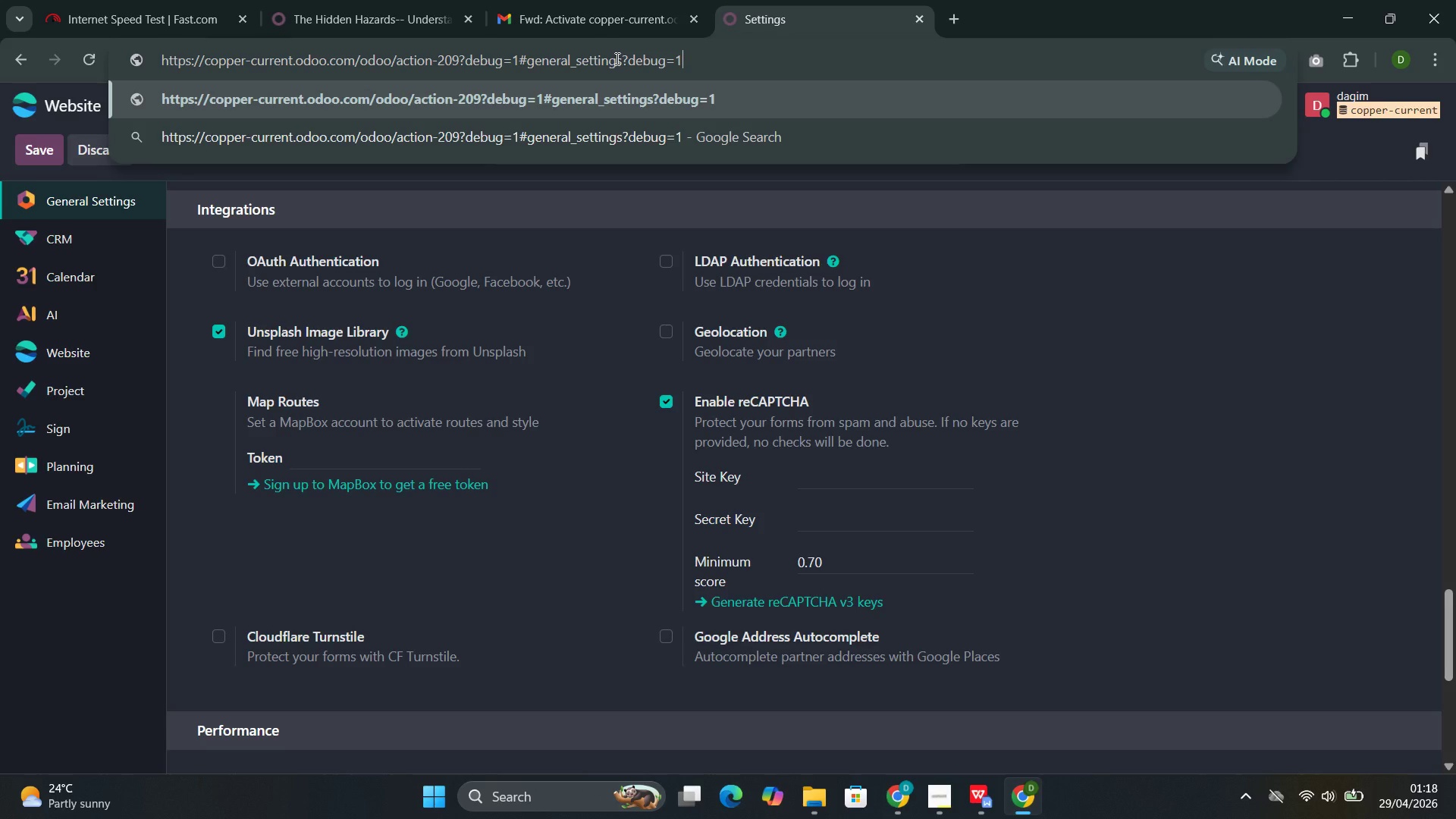 
key(Enter)
 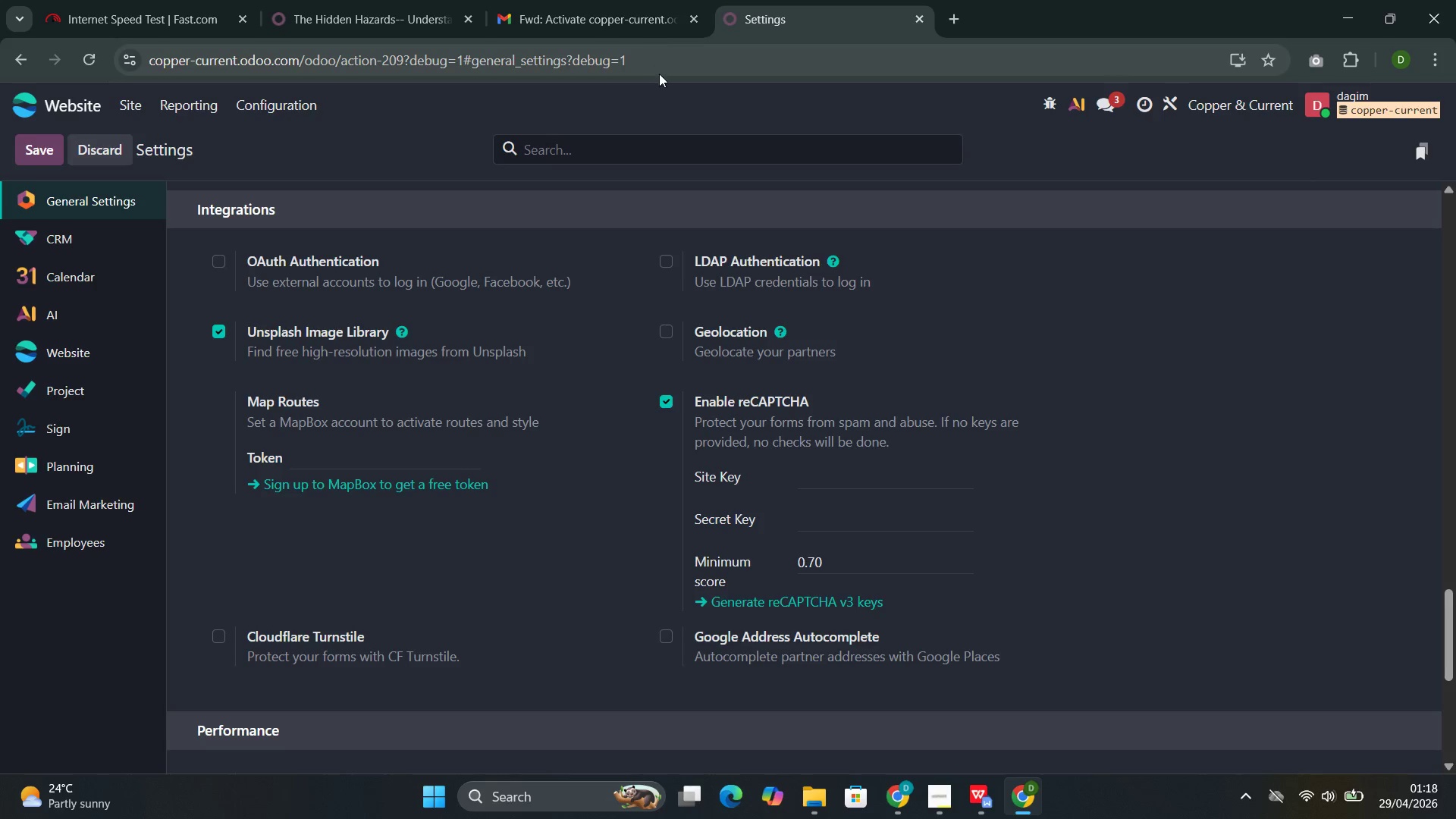 
left_click([673, 59])
 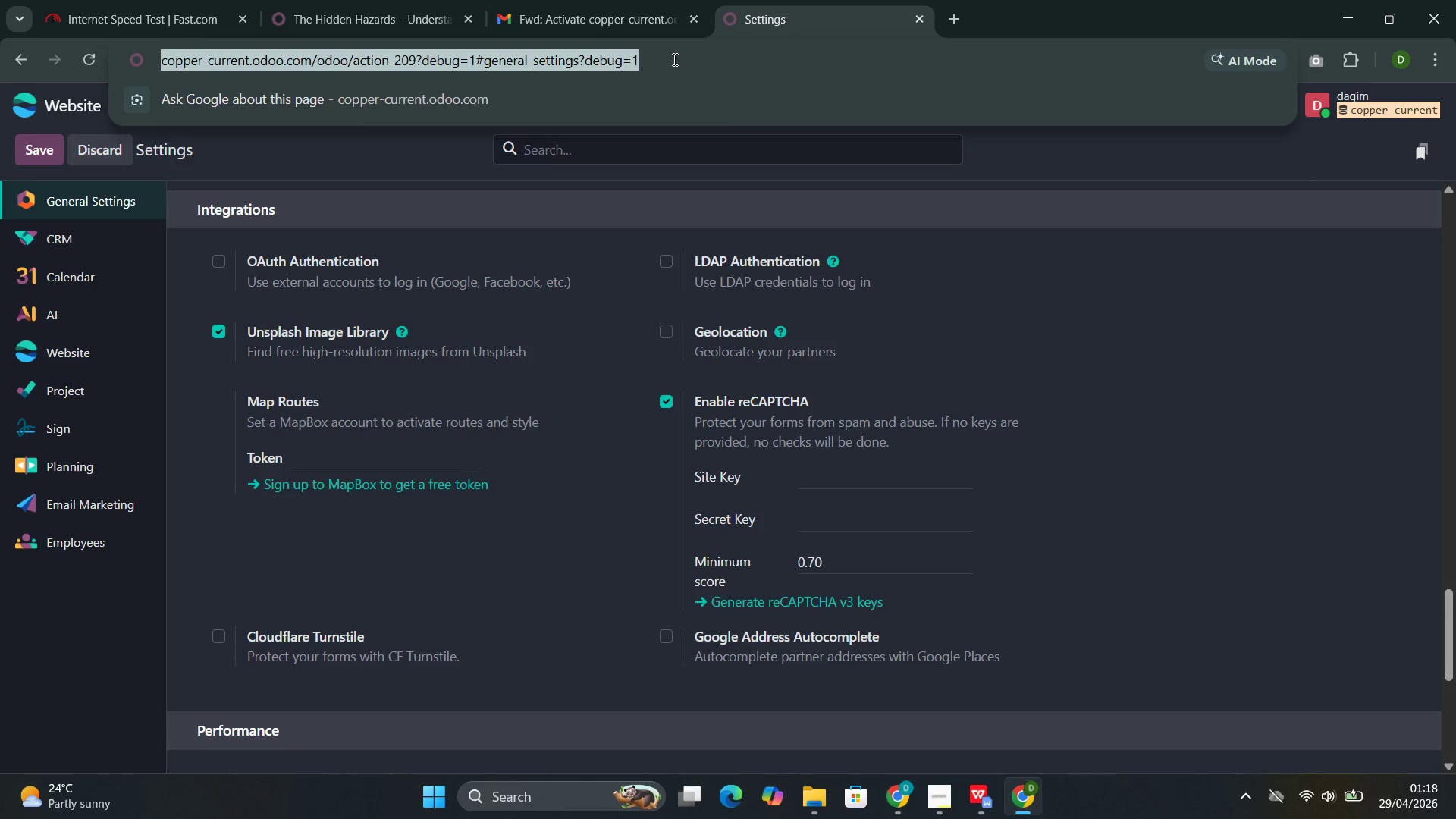 
key(Enter)
 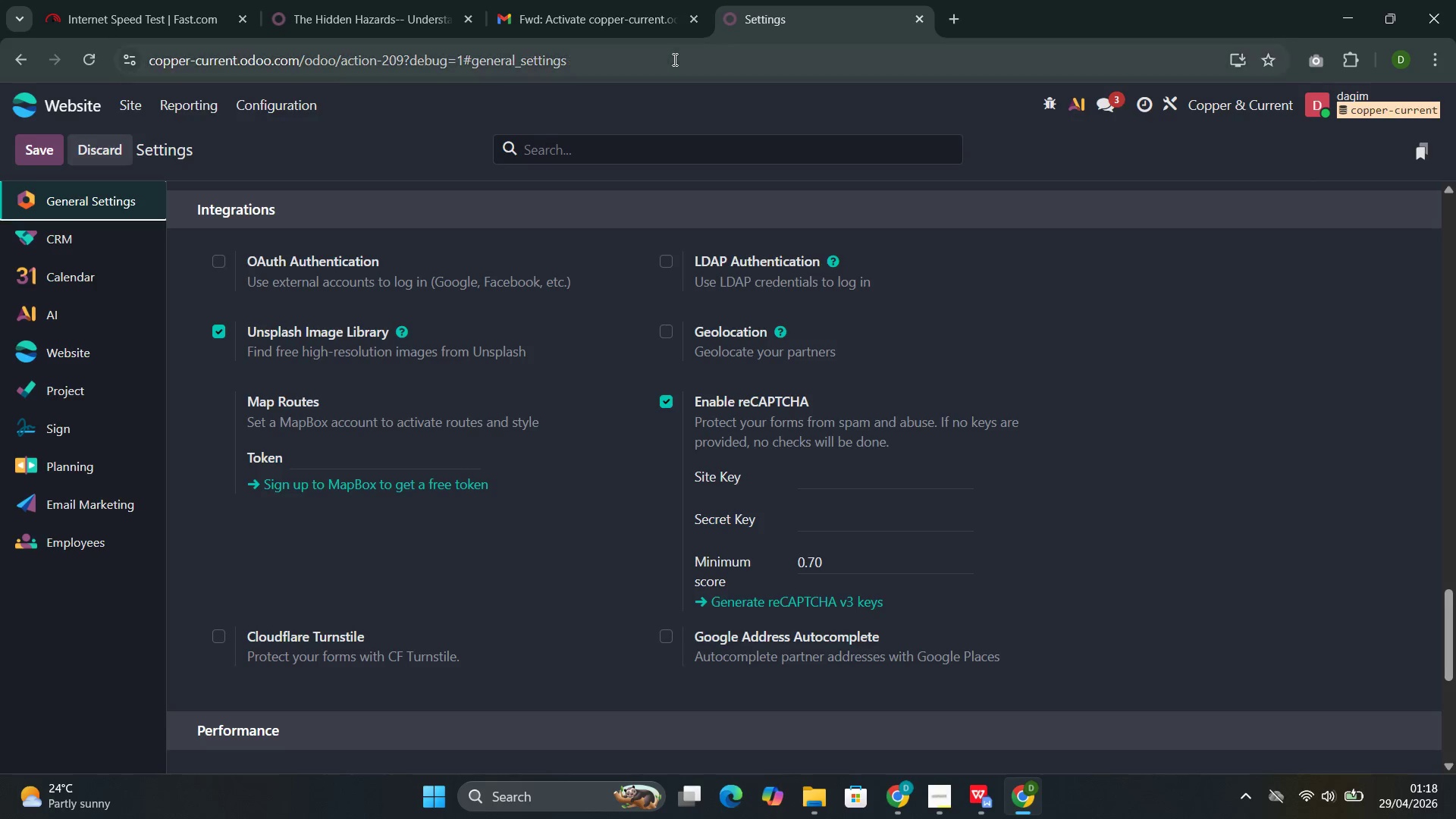 
key(Enter)
 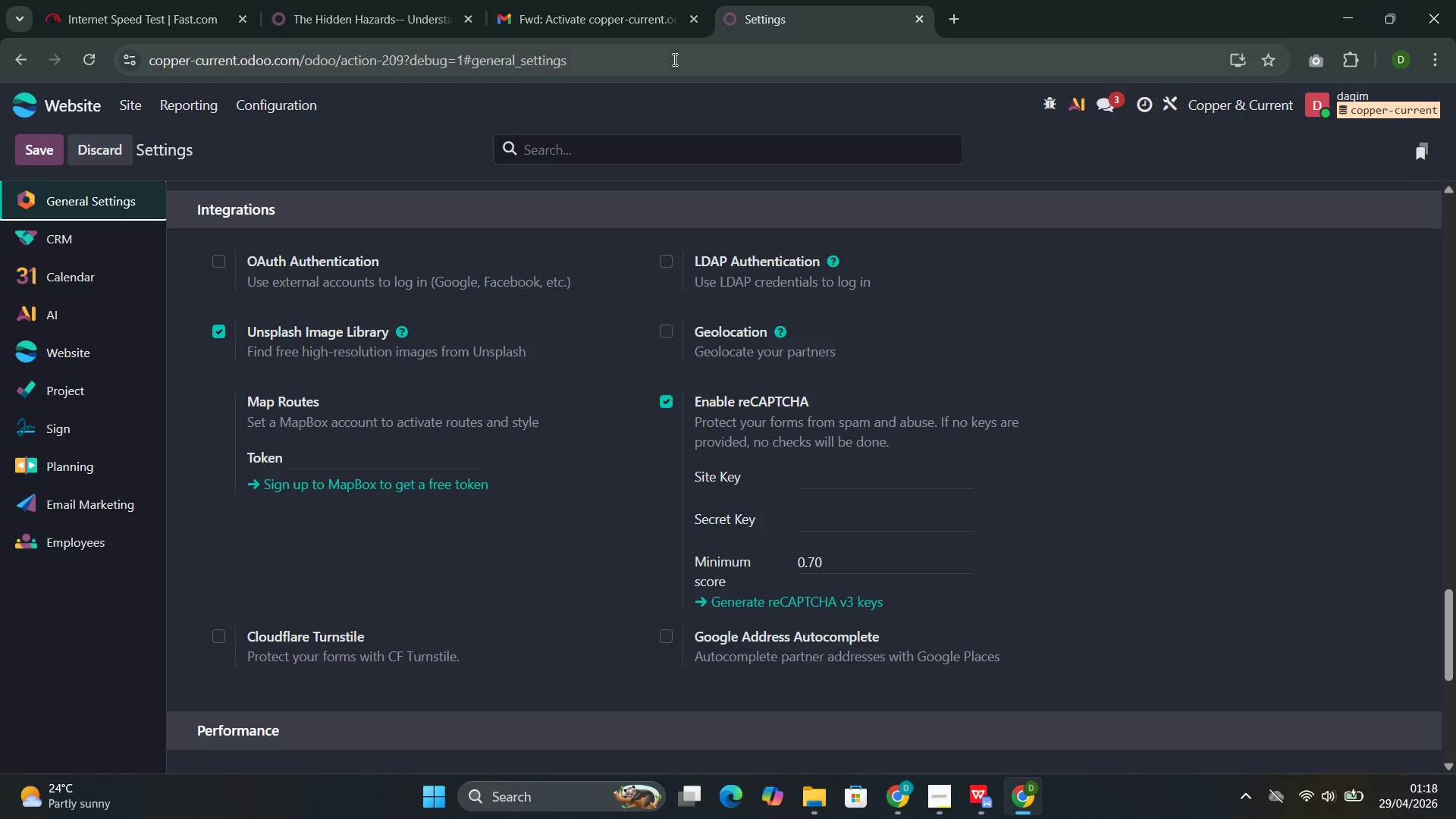 
key(Enter)
 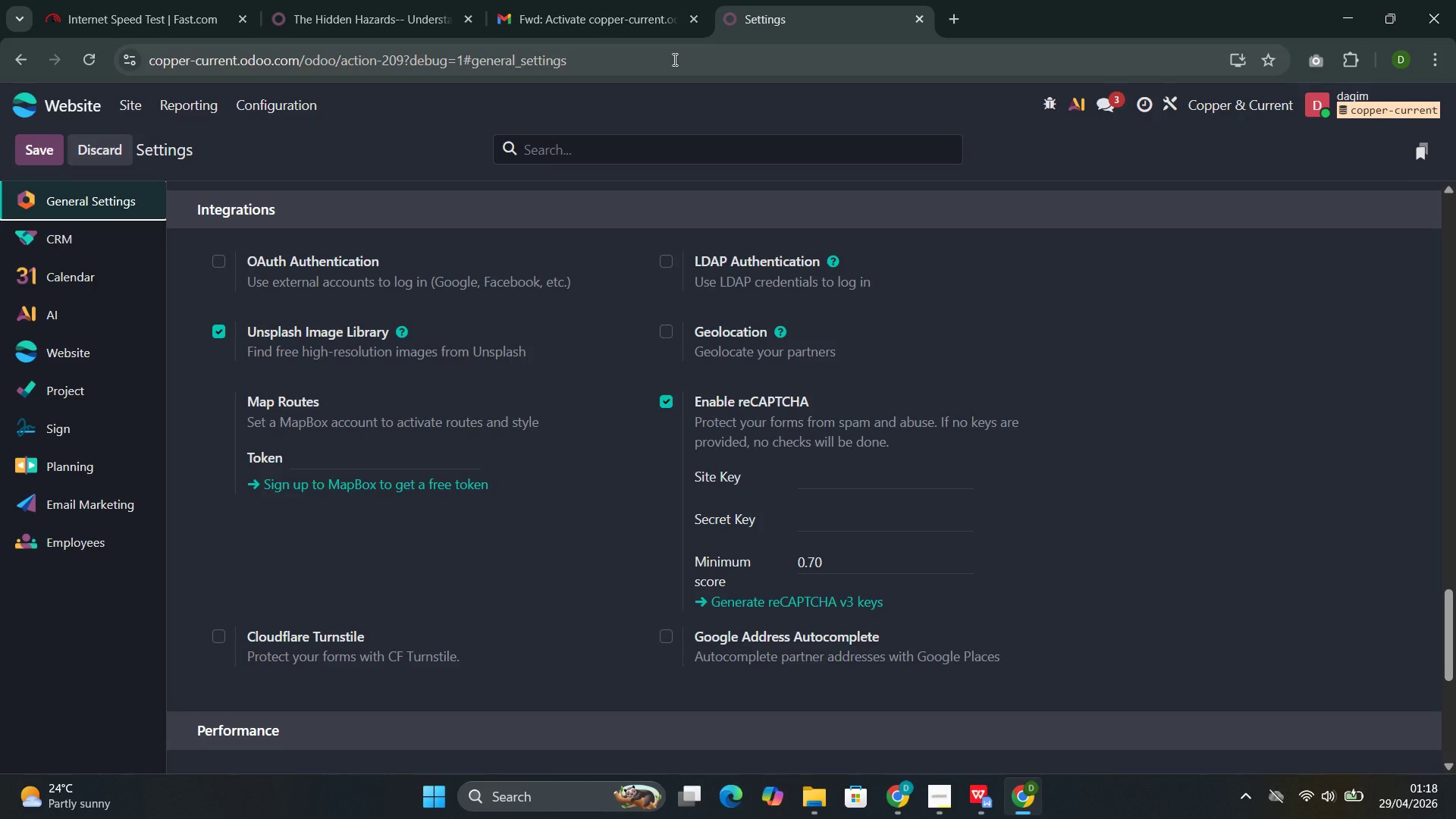 
key(Enter)
 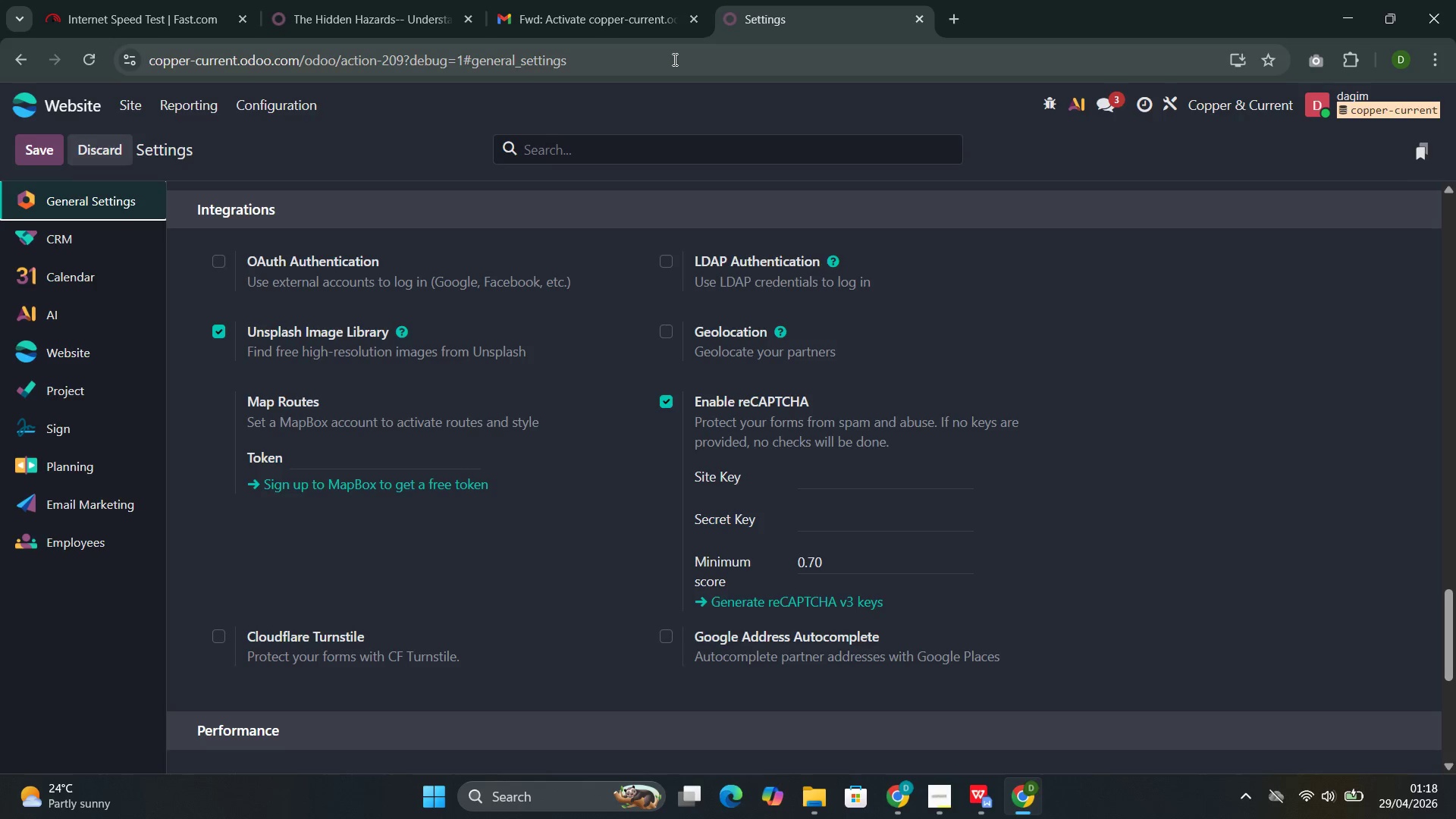 
key(Enter)
 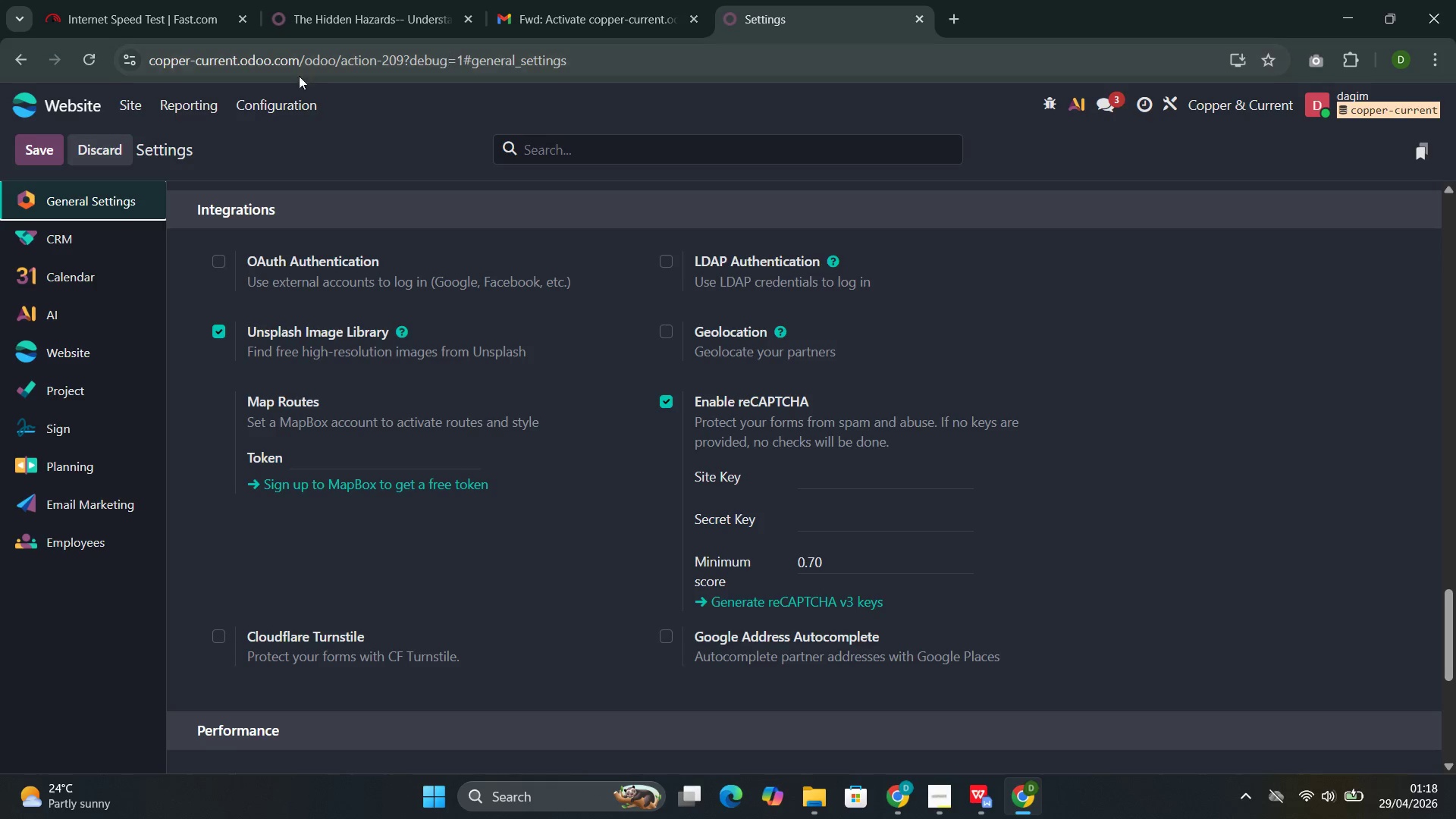 
wait(5.91)
 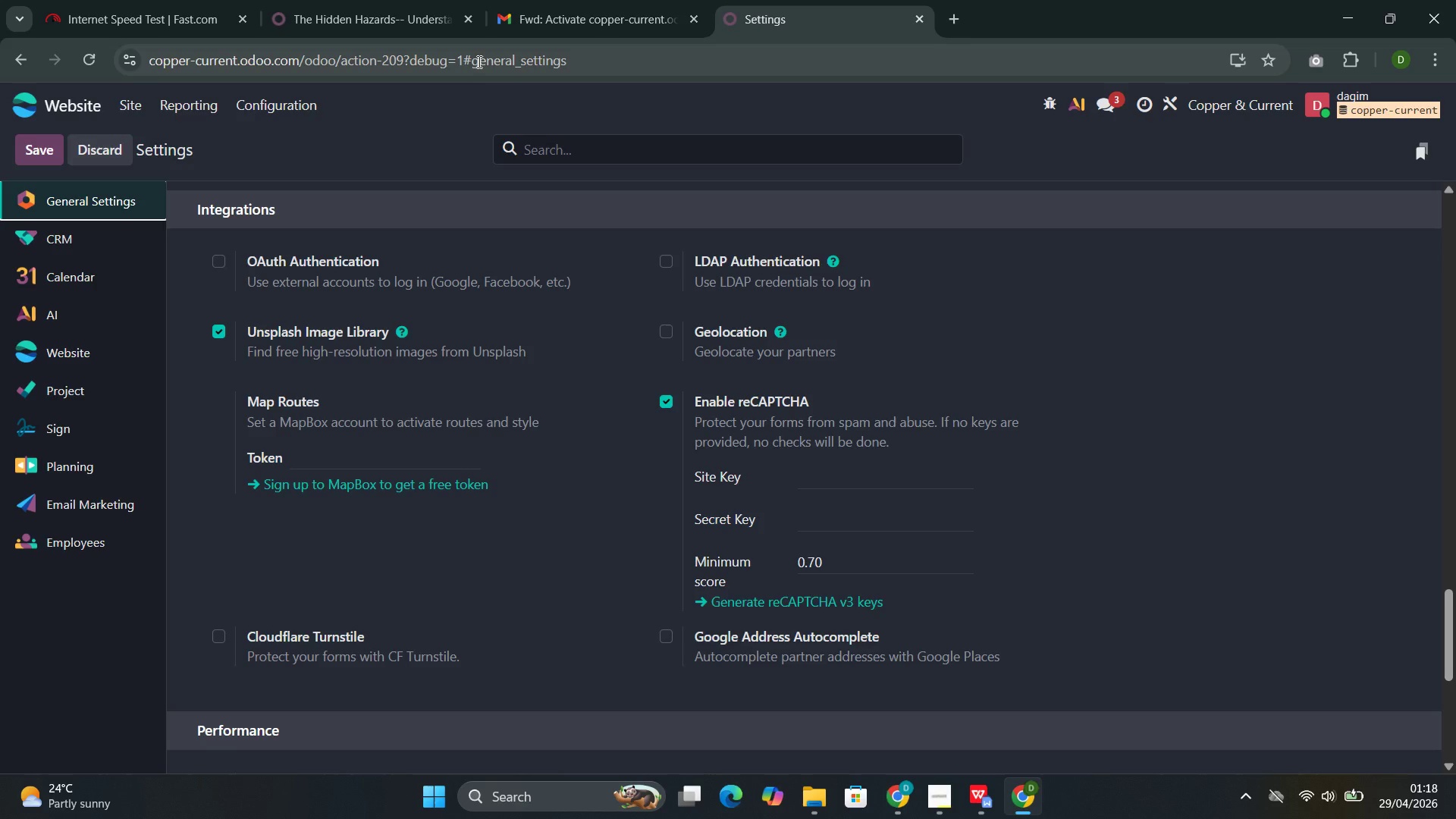 
left_click([74, 103])
 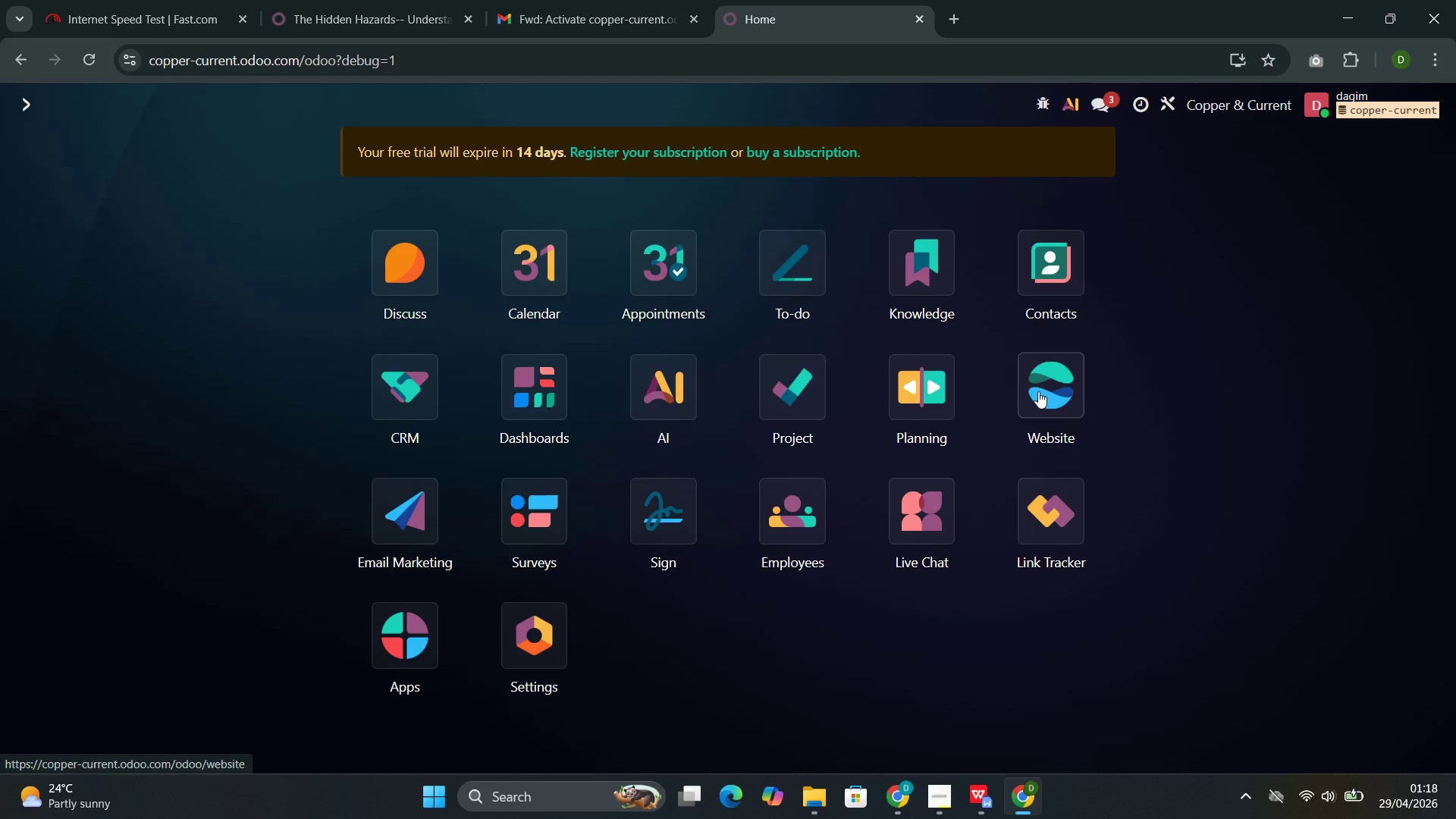 
wait(5.33)
 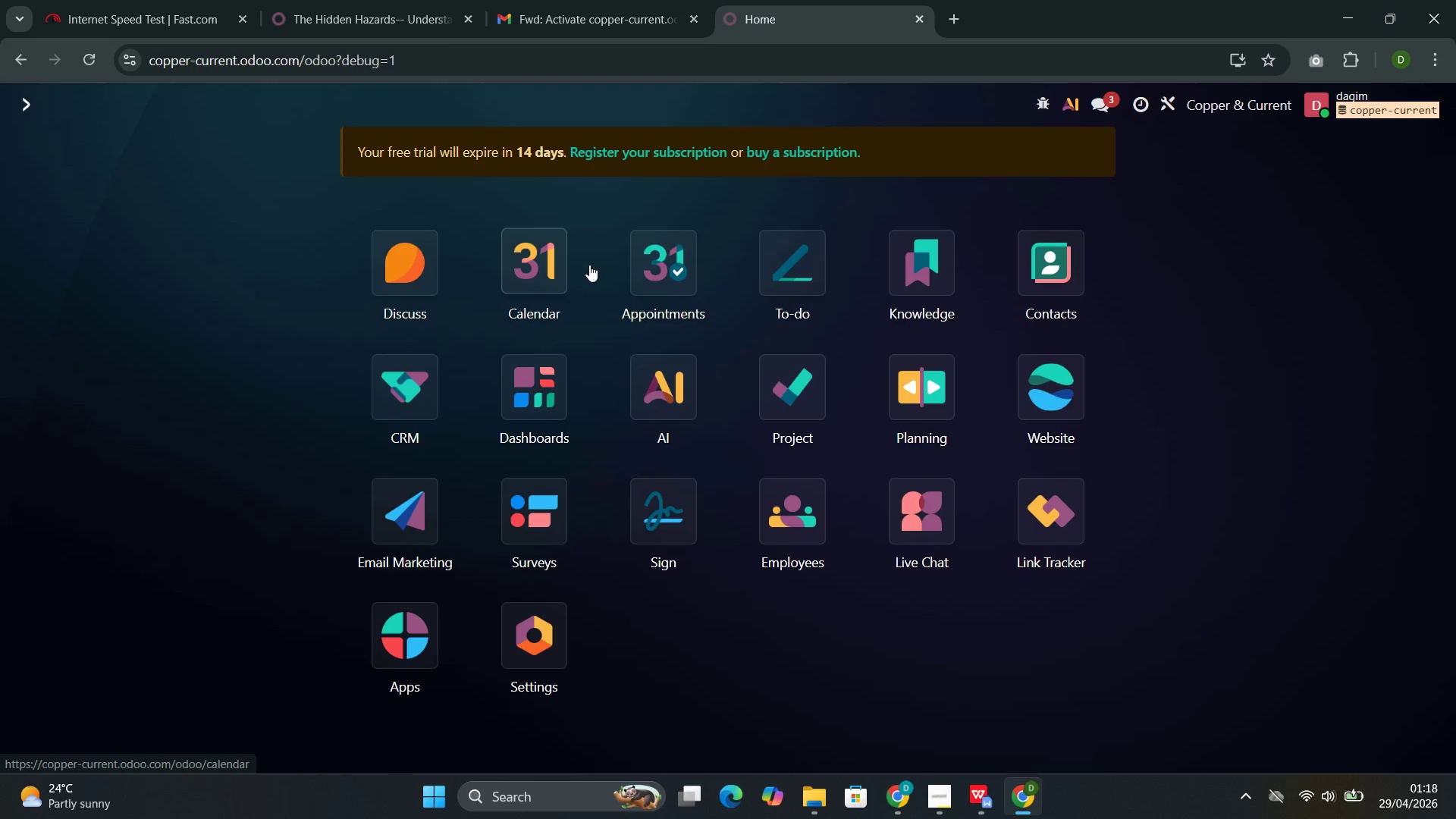 
left_click([1038, 391])
 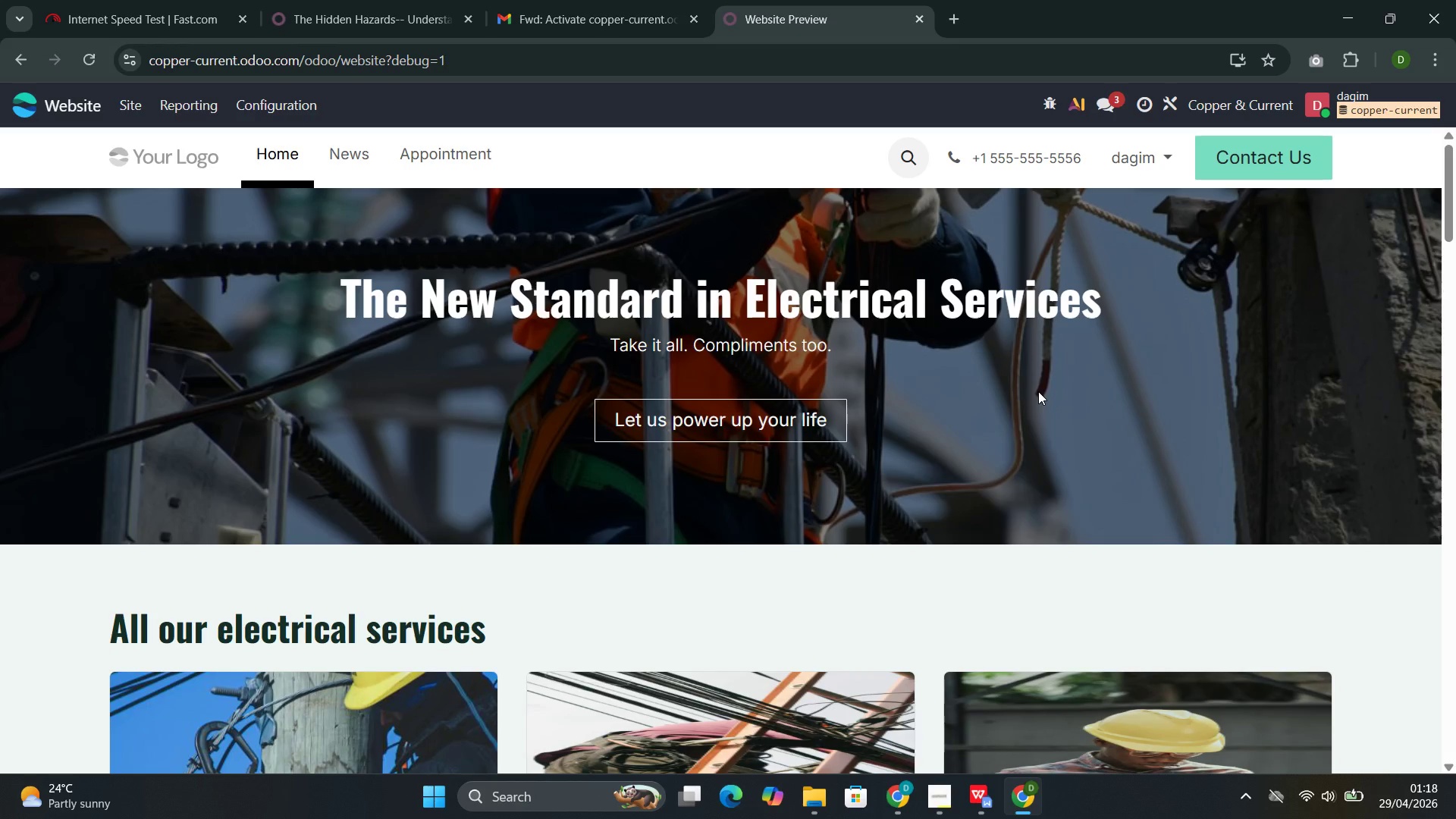 
wait(7.34)
 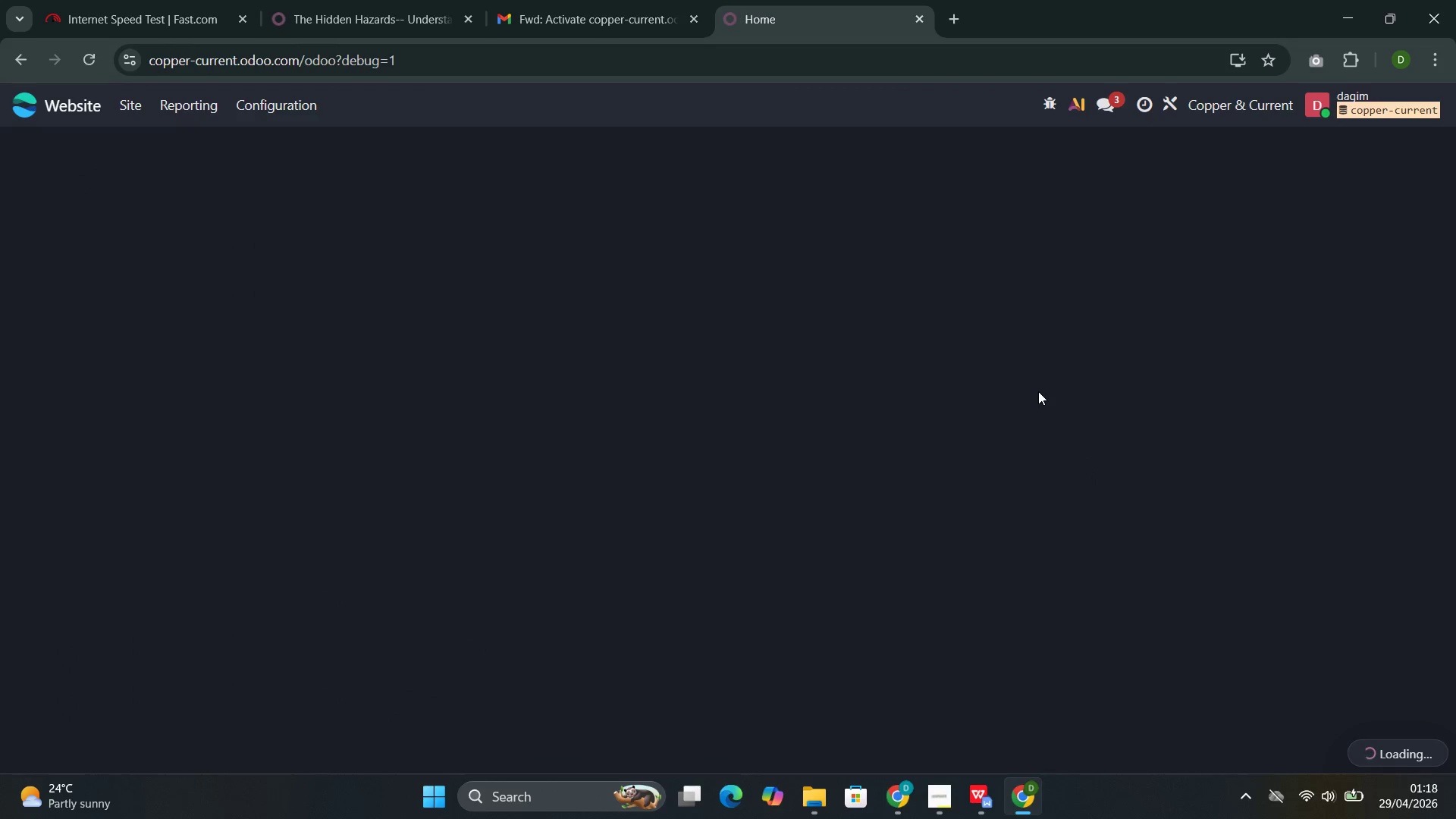 
left_click([340, 159])
 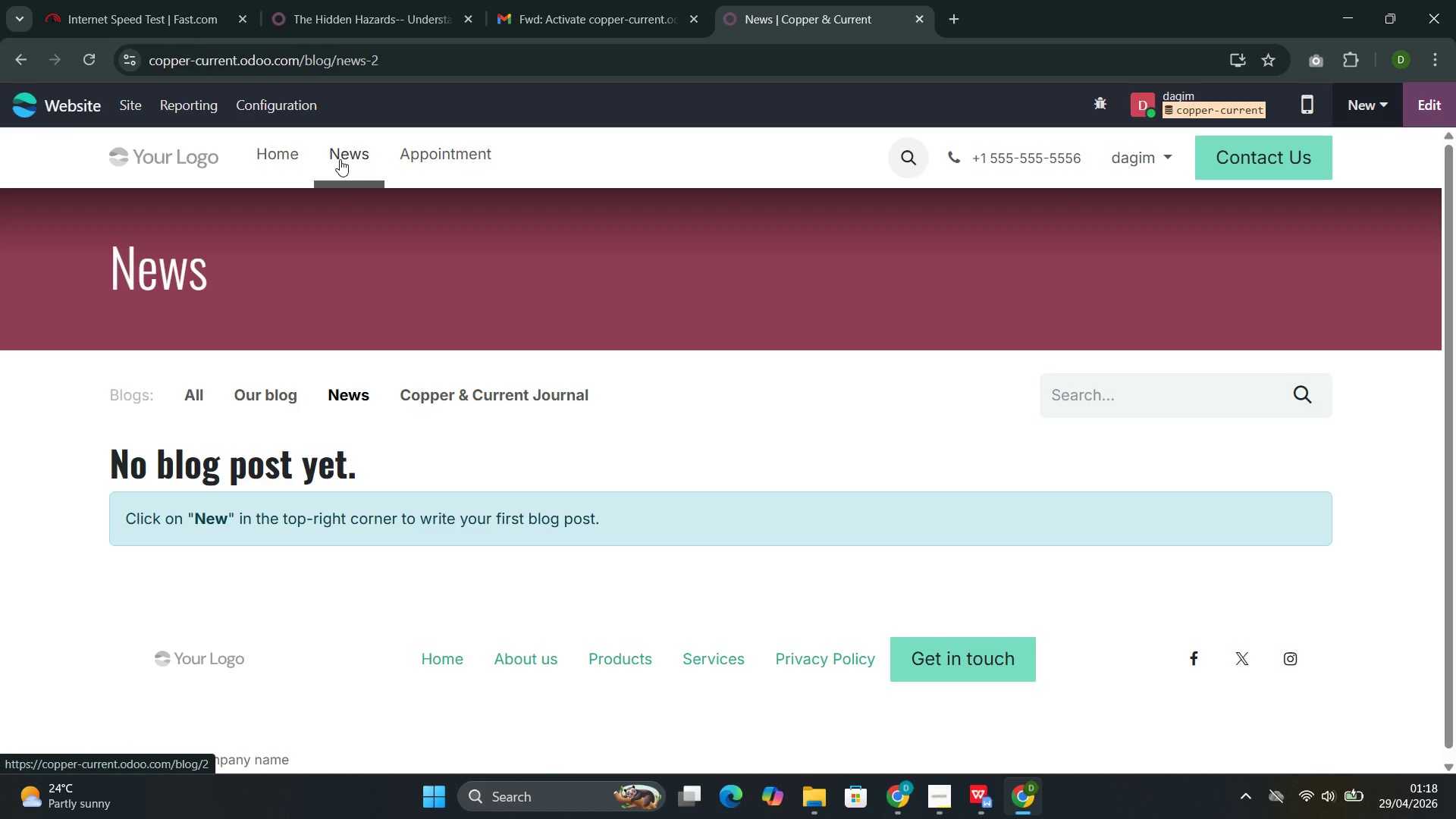 
wait(15.41)
 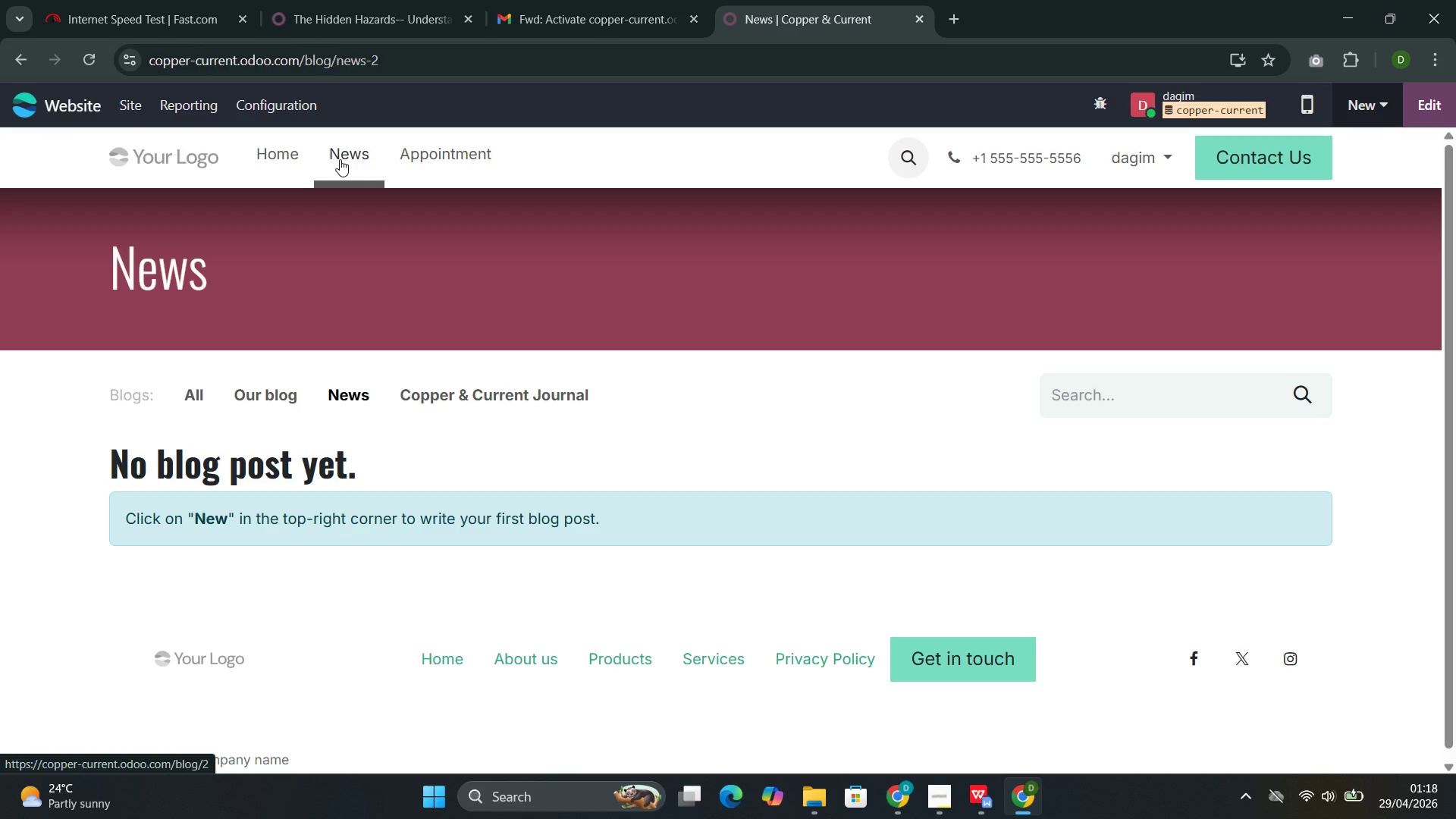 
left_click([487, 391])
 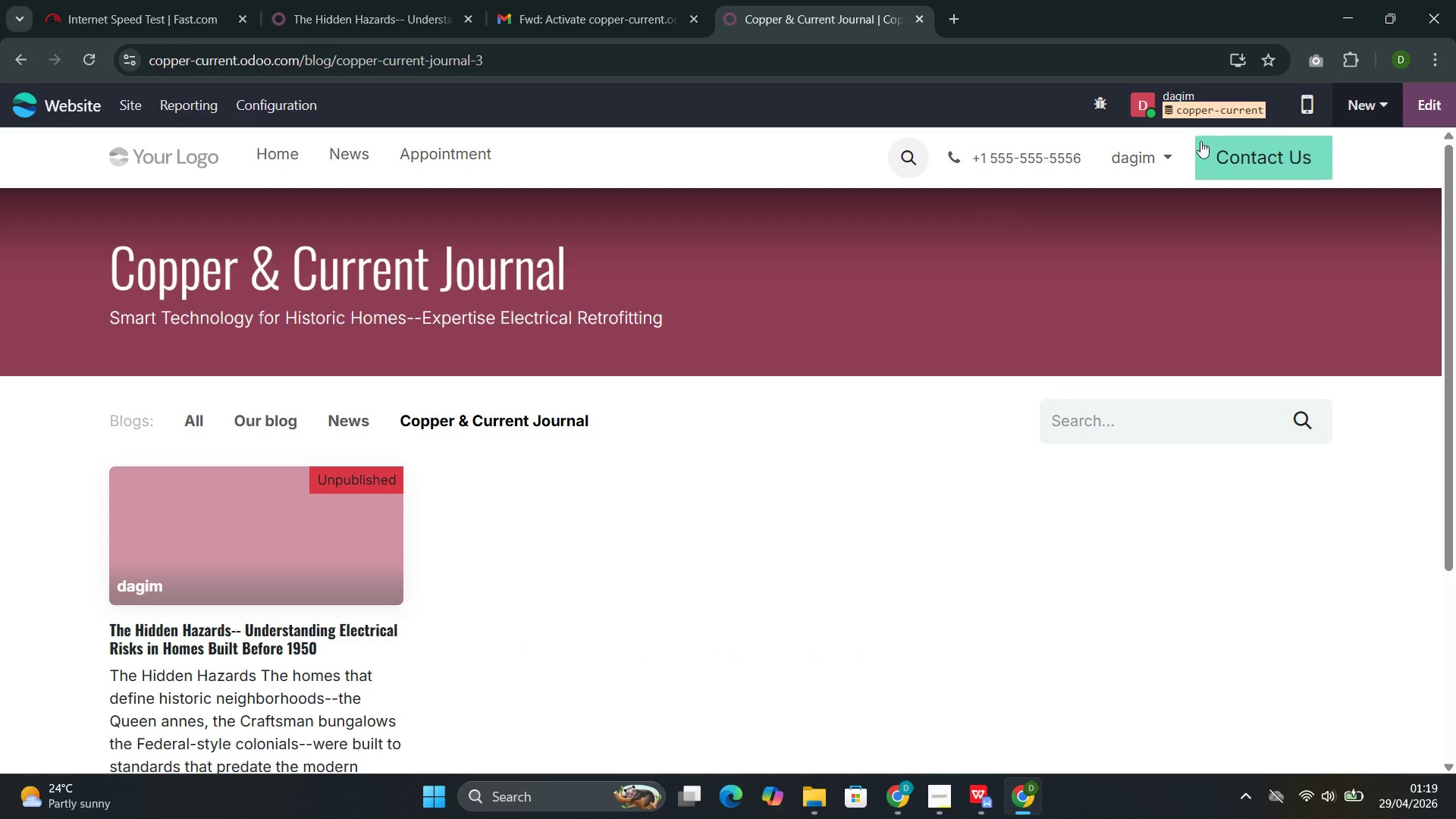 
left_click([1228, 118])
 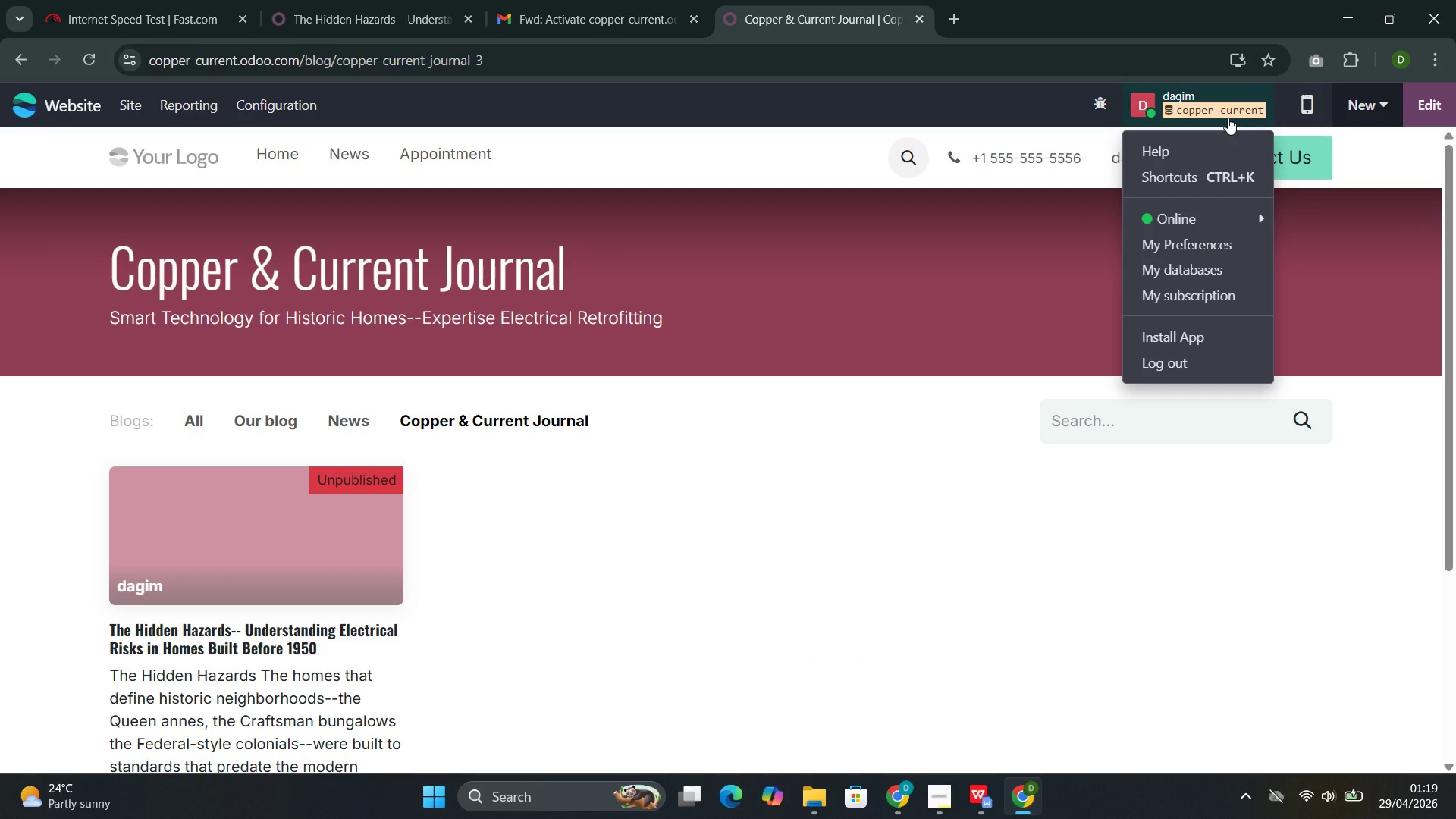 
left_click([1228, 118])
 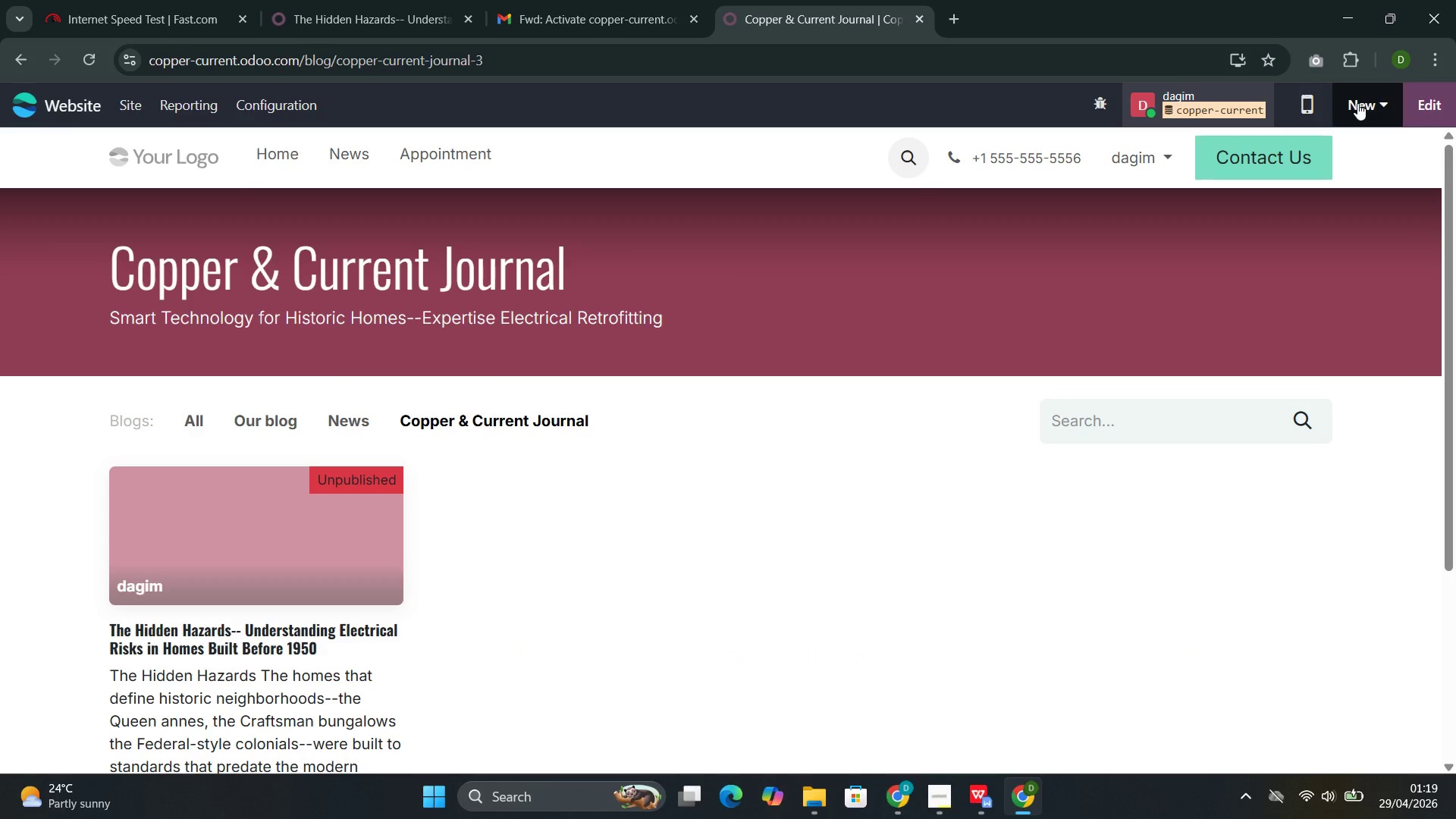 
left_click([1357, 103])
 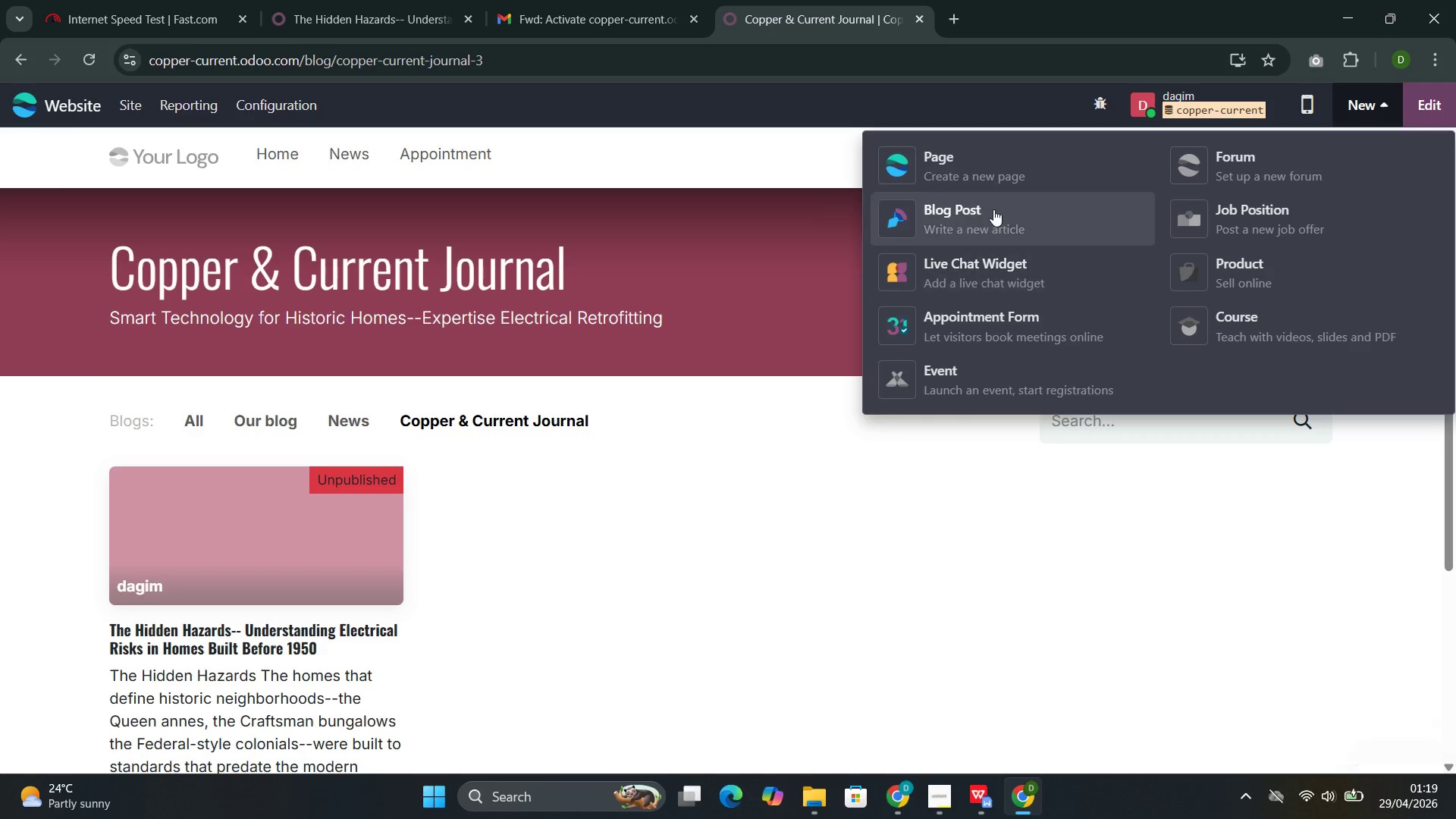 
left_click([996, 218])
 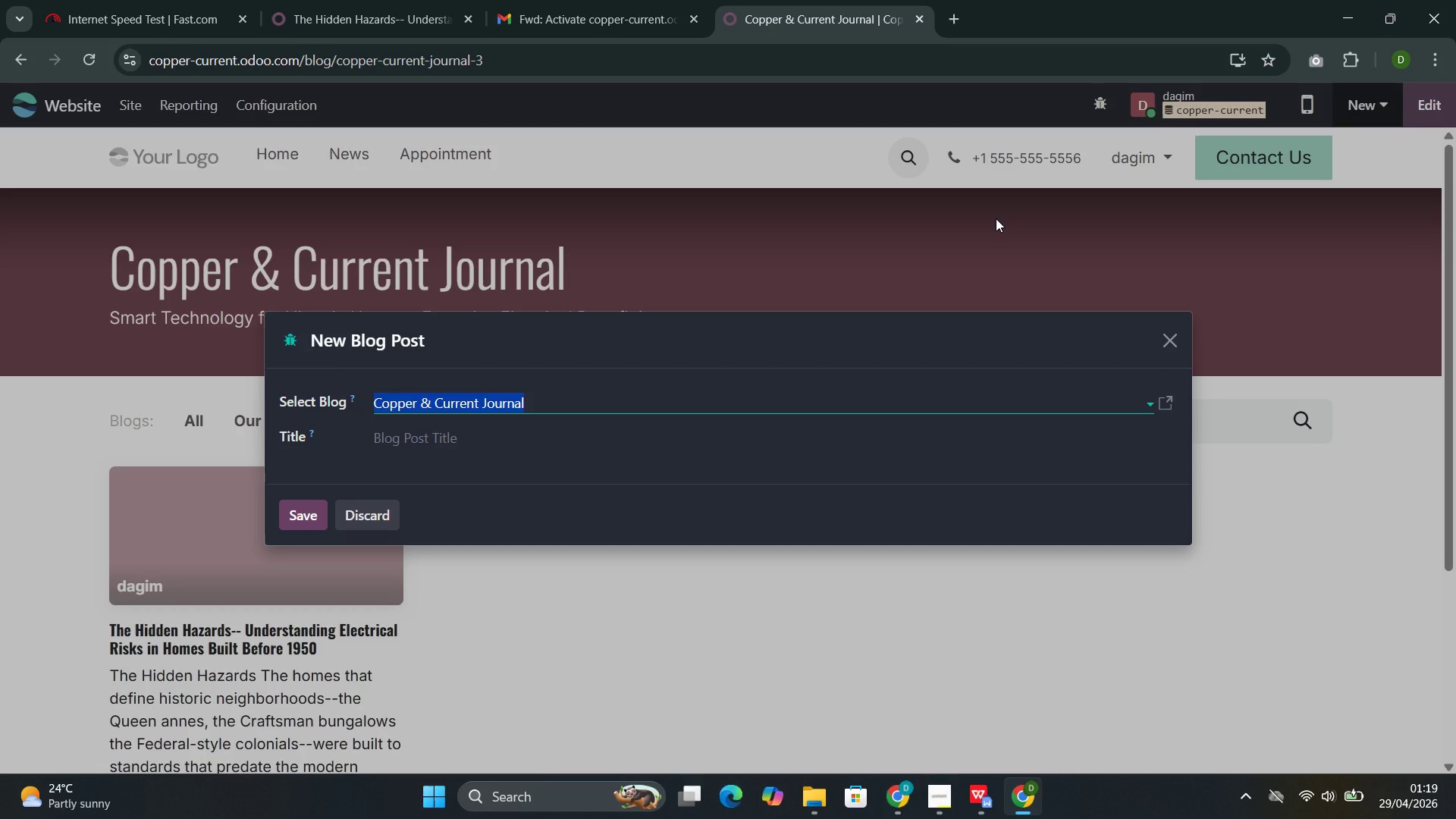 
wait(31.0)
 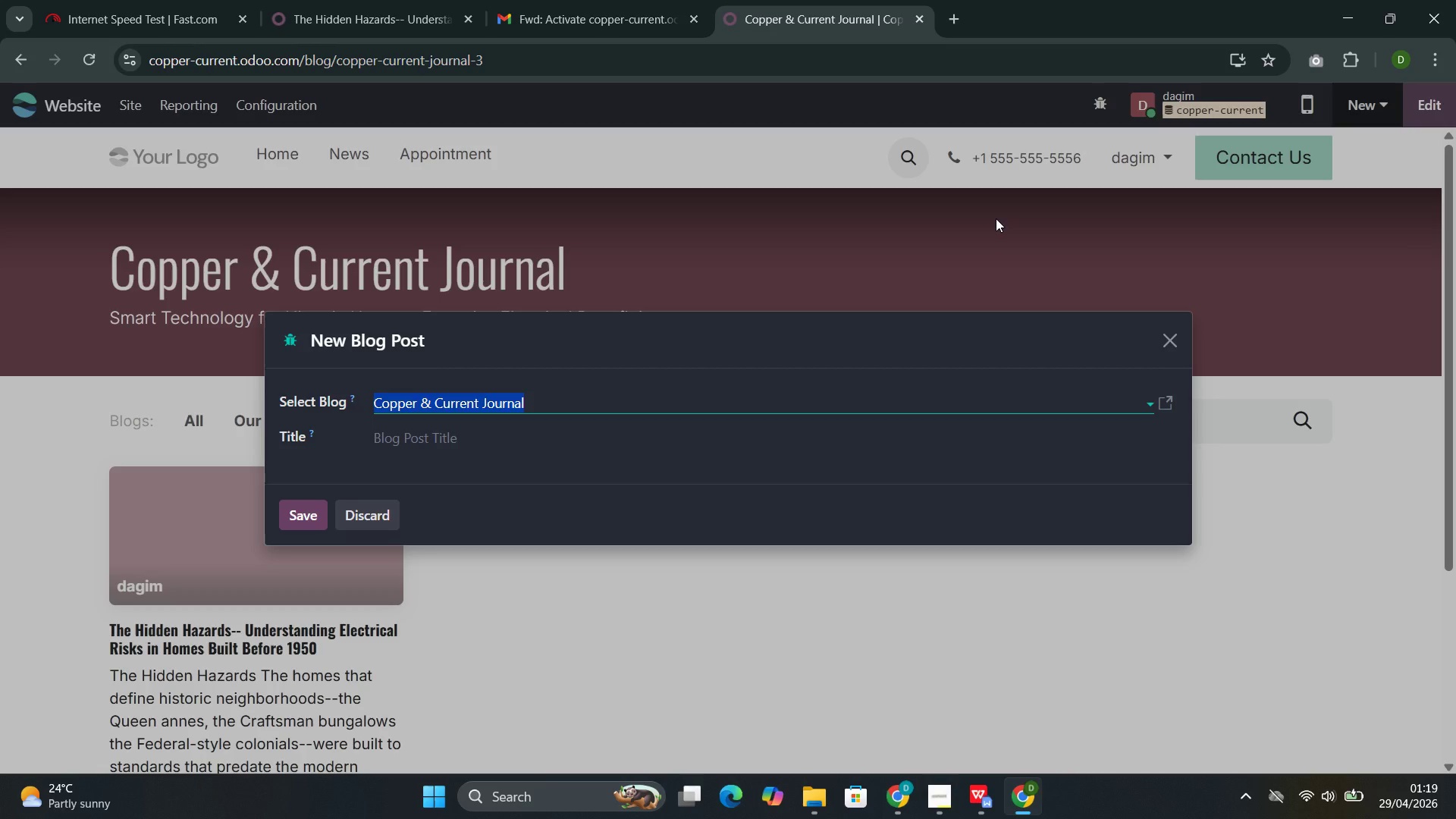 
left_click([470, 435])
 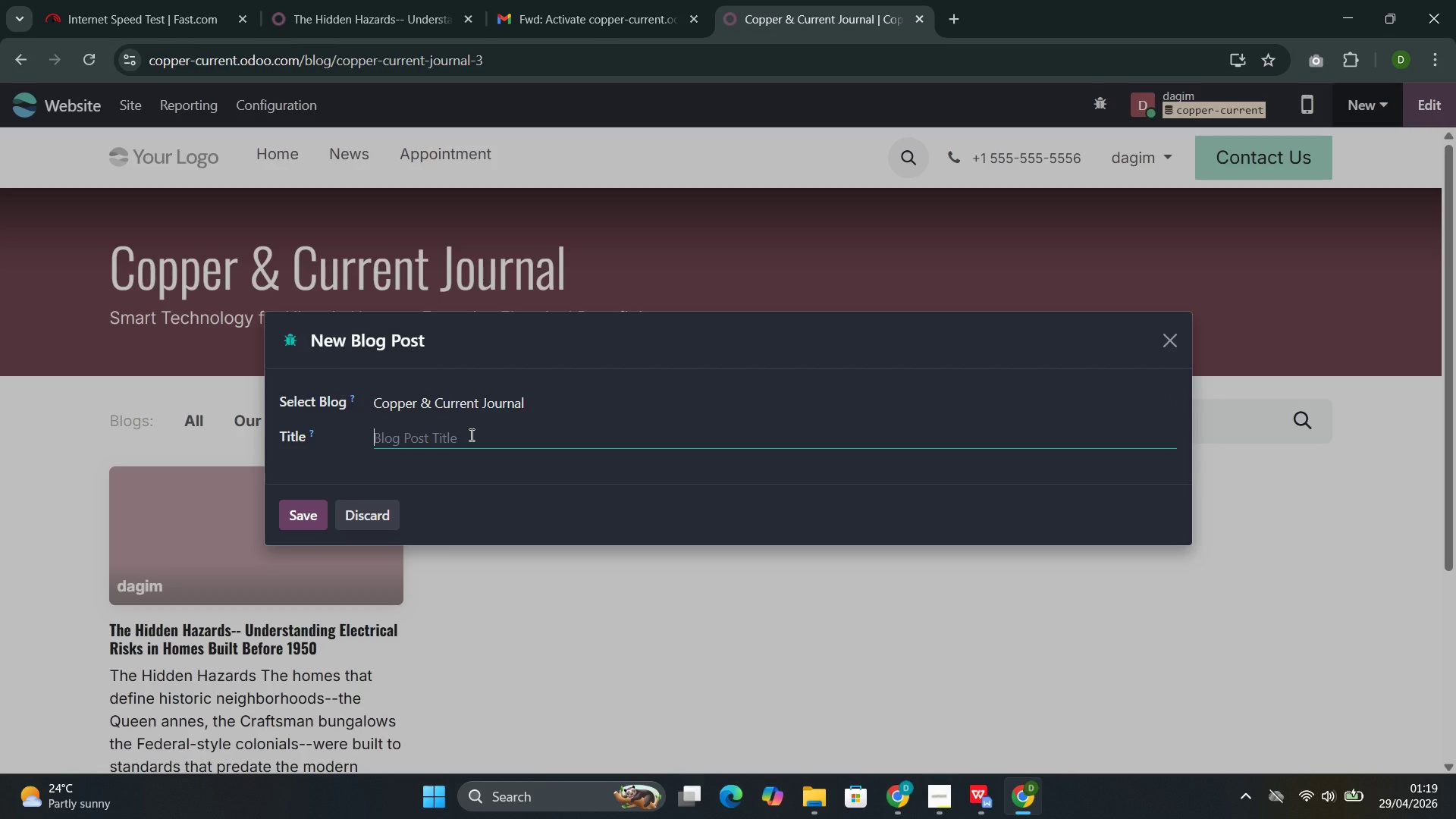 
type(Smart Systems, Invisible Integration, High-Tech Historic )
 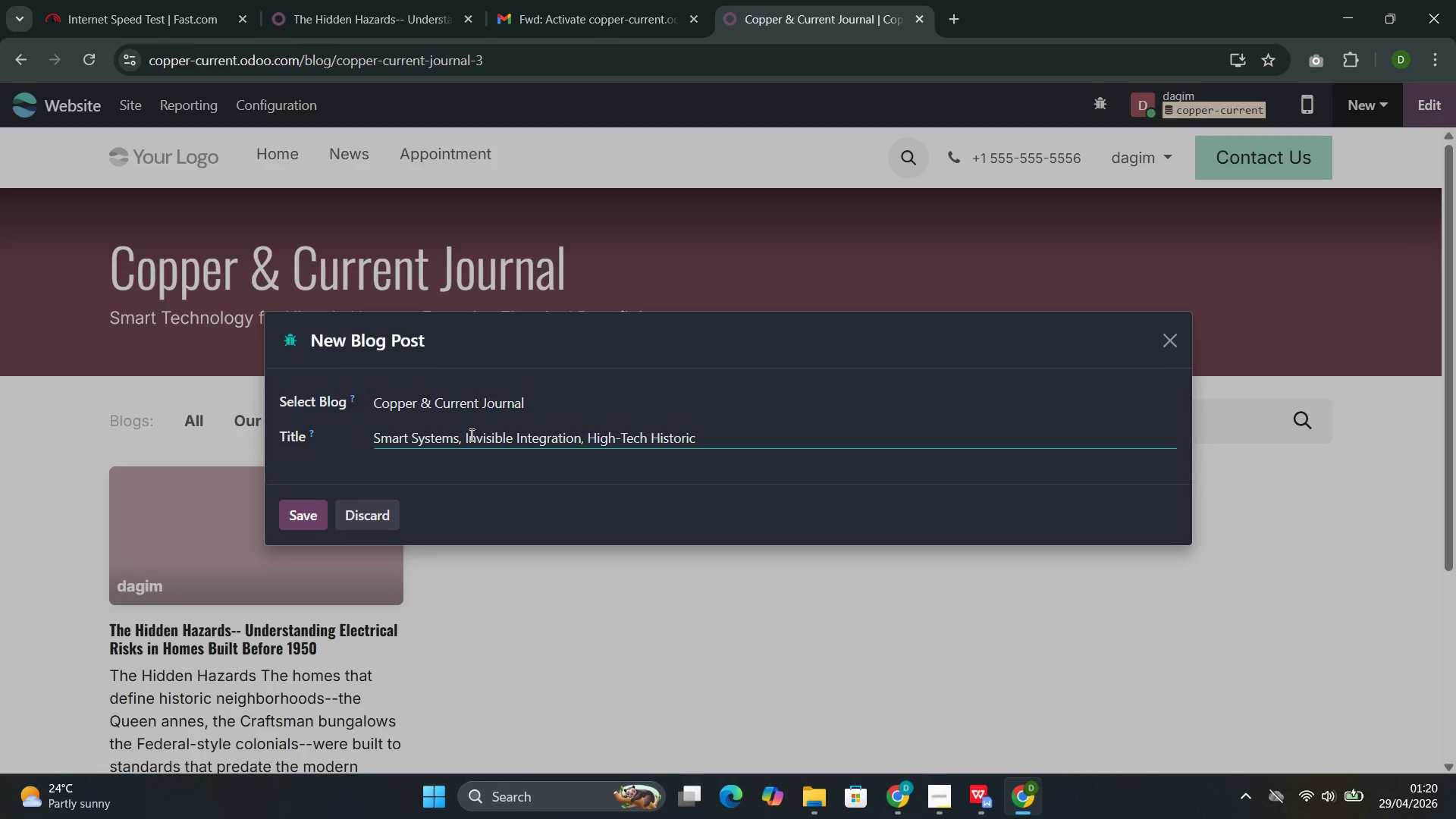 
left_click([293, 516])
 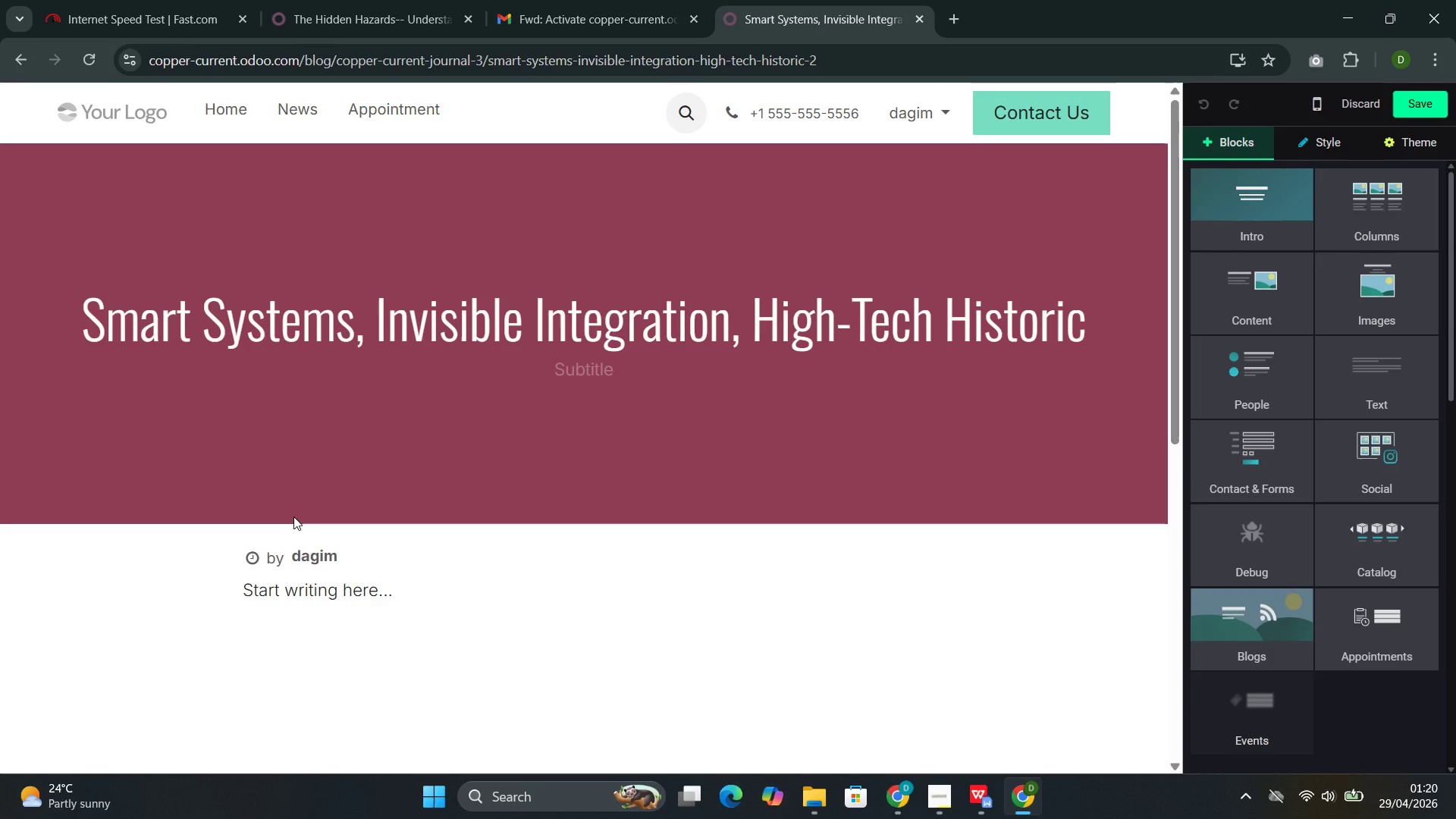 
wait(7.48)
 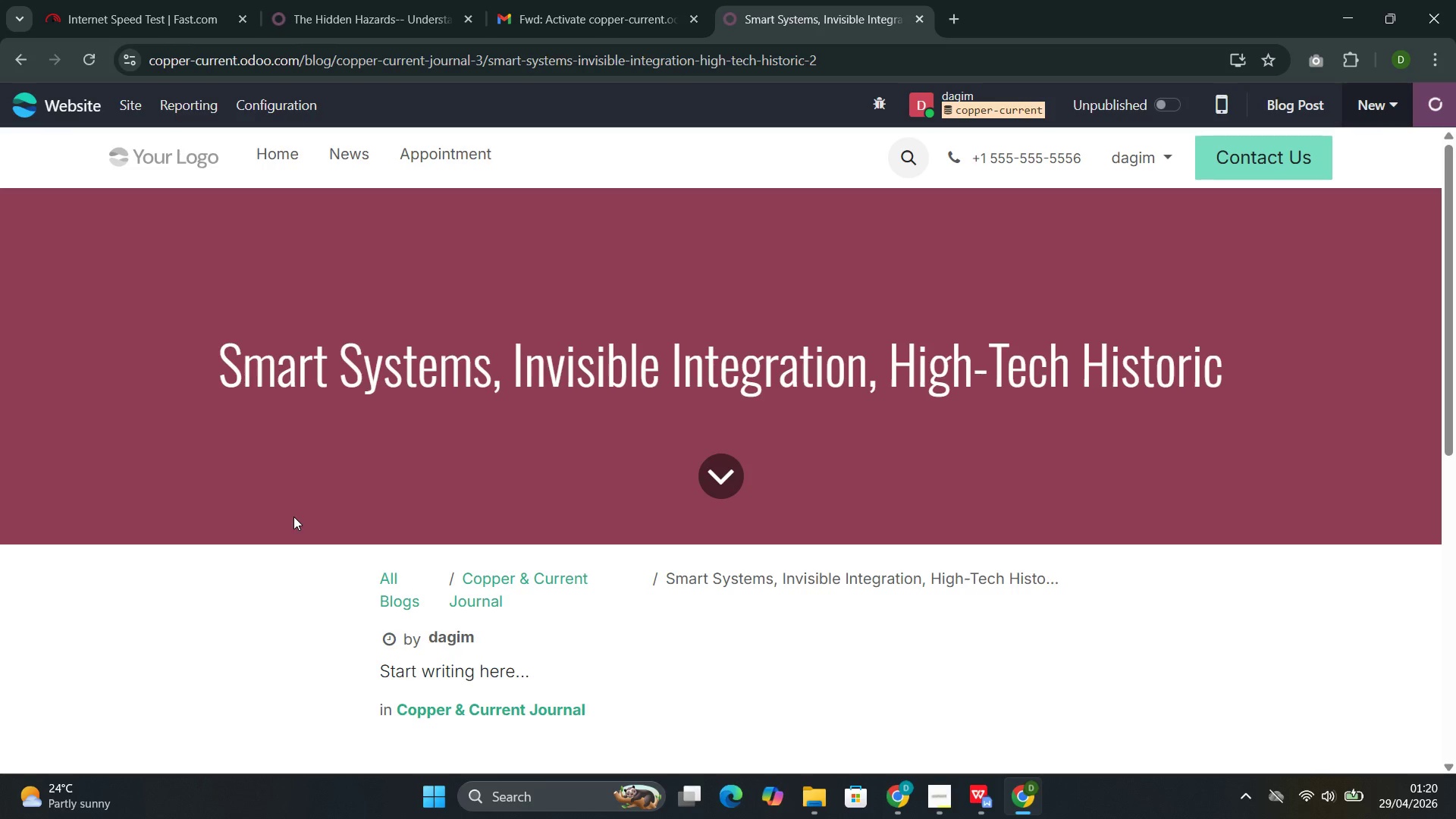 
left_click([1213, 280])
 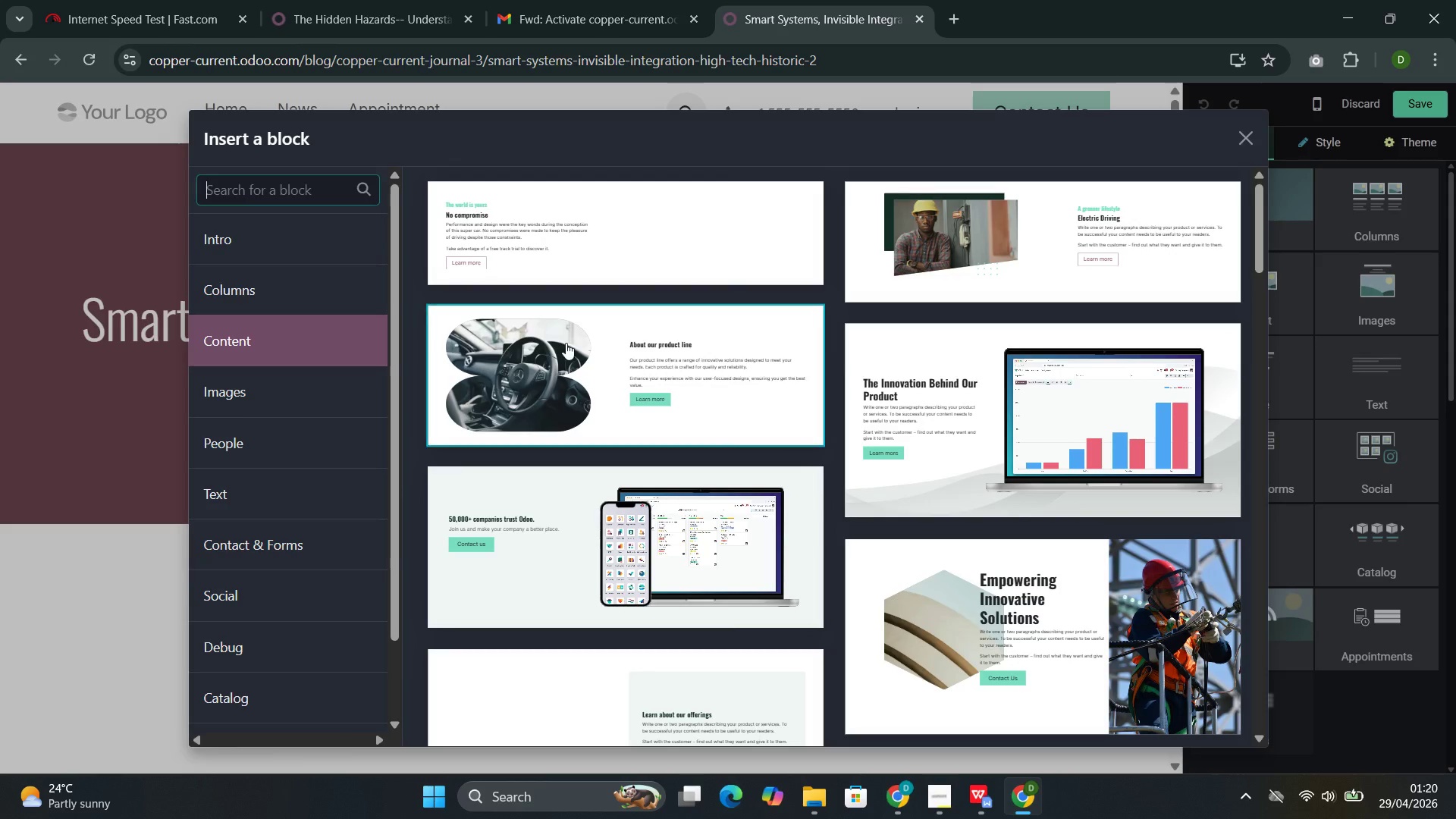 
left_click([623, 337])
 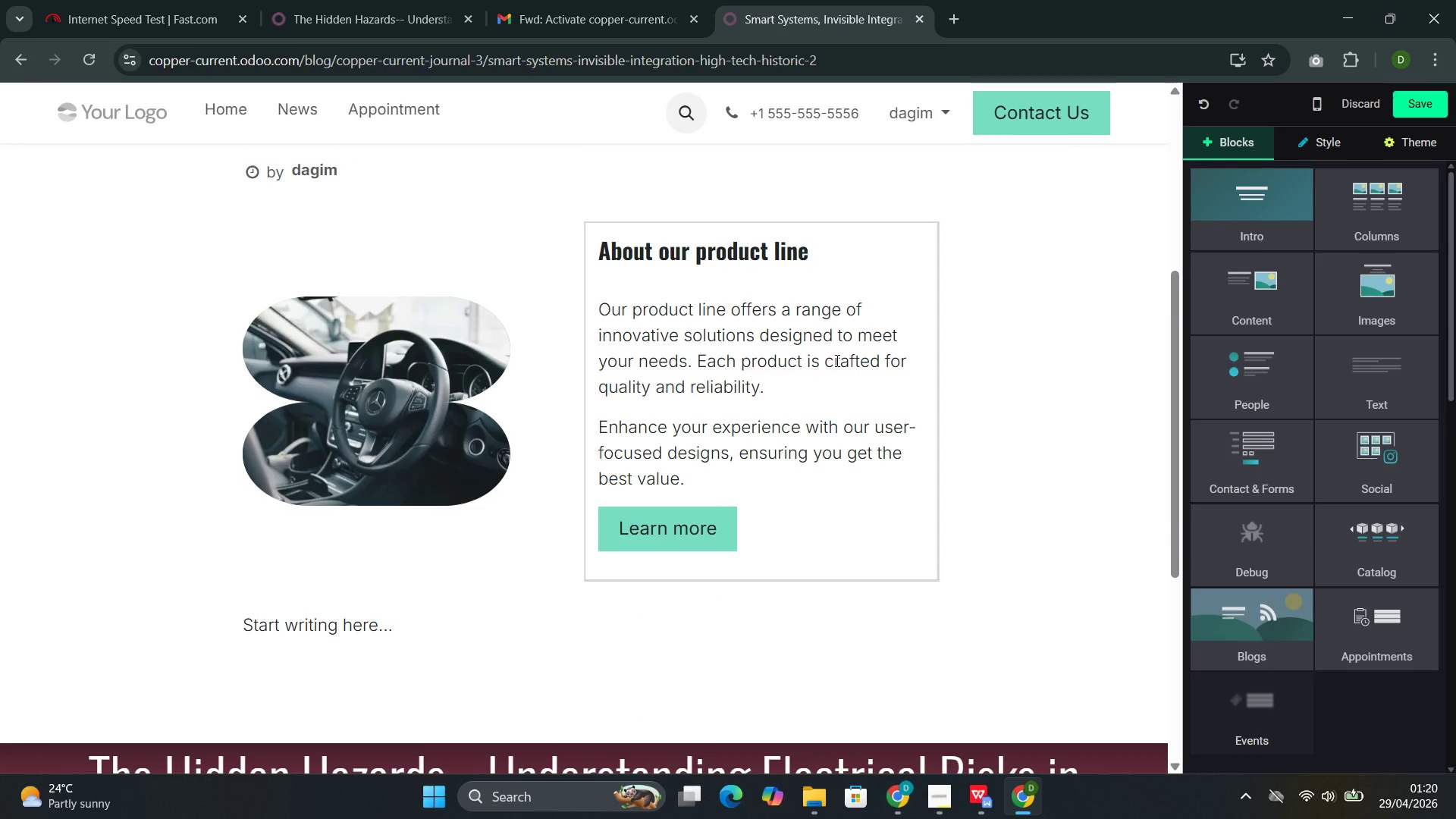 
wait(5.28)
 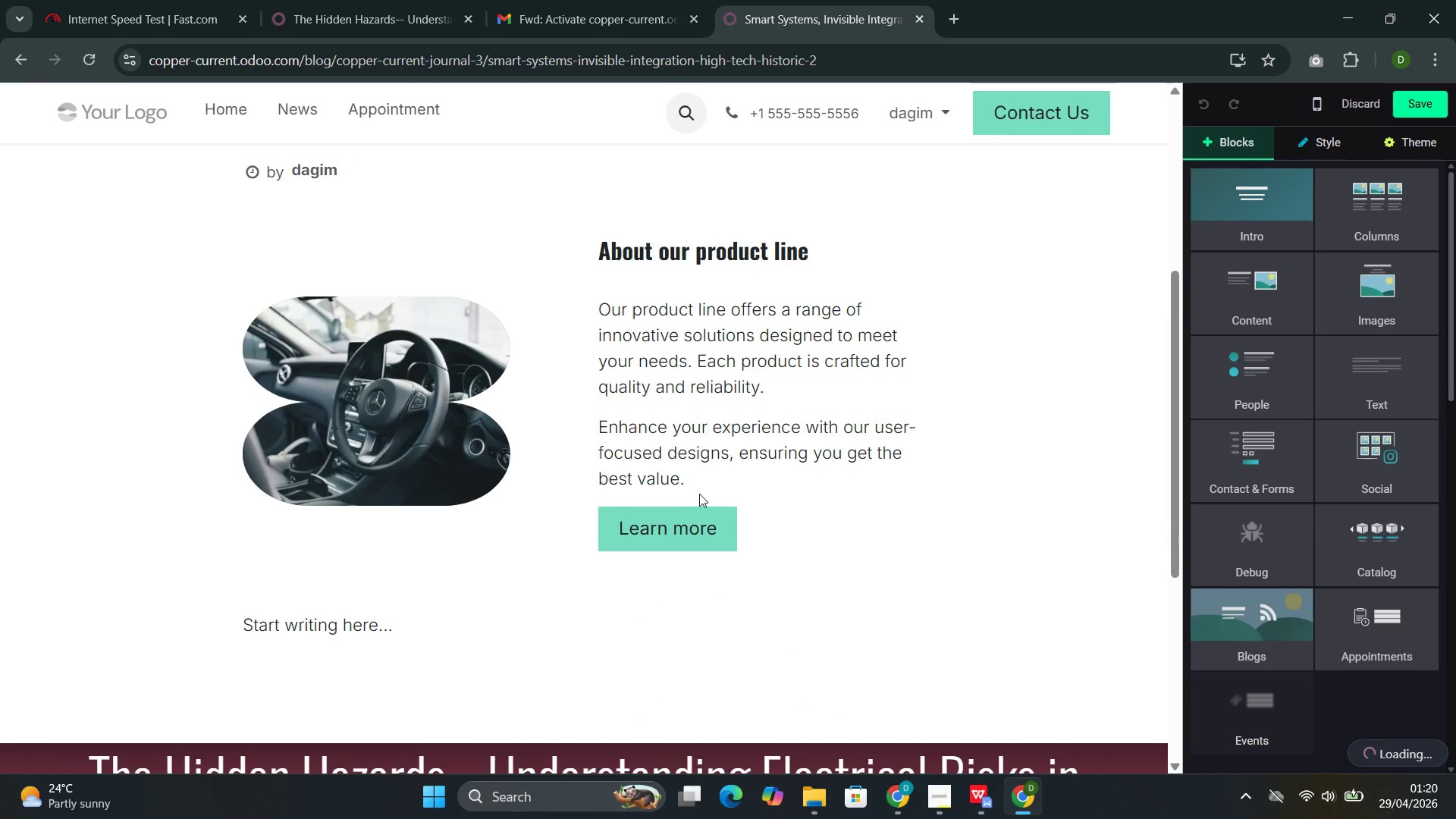 
left_click_drag(start_coordinate=[818, 253], to_coordinate=[603, 262])
 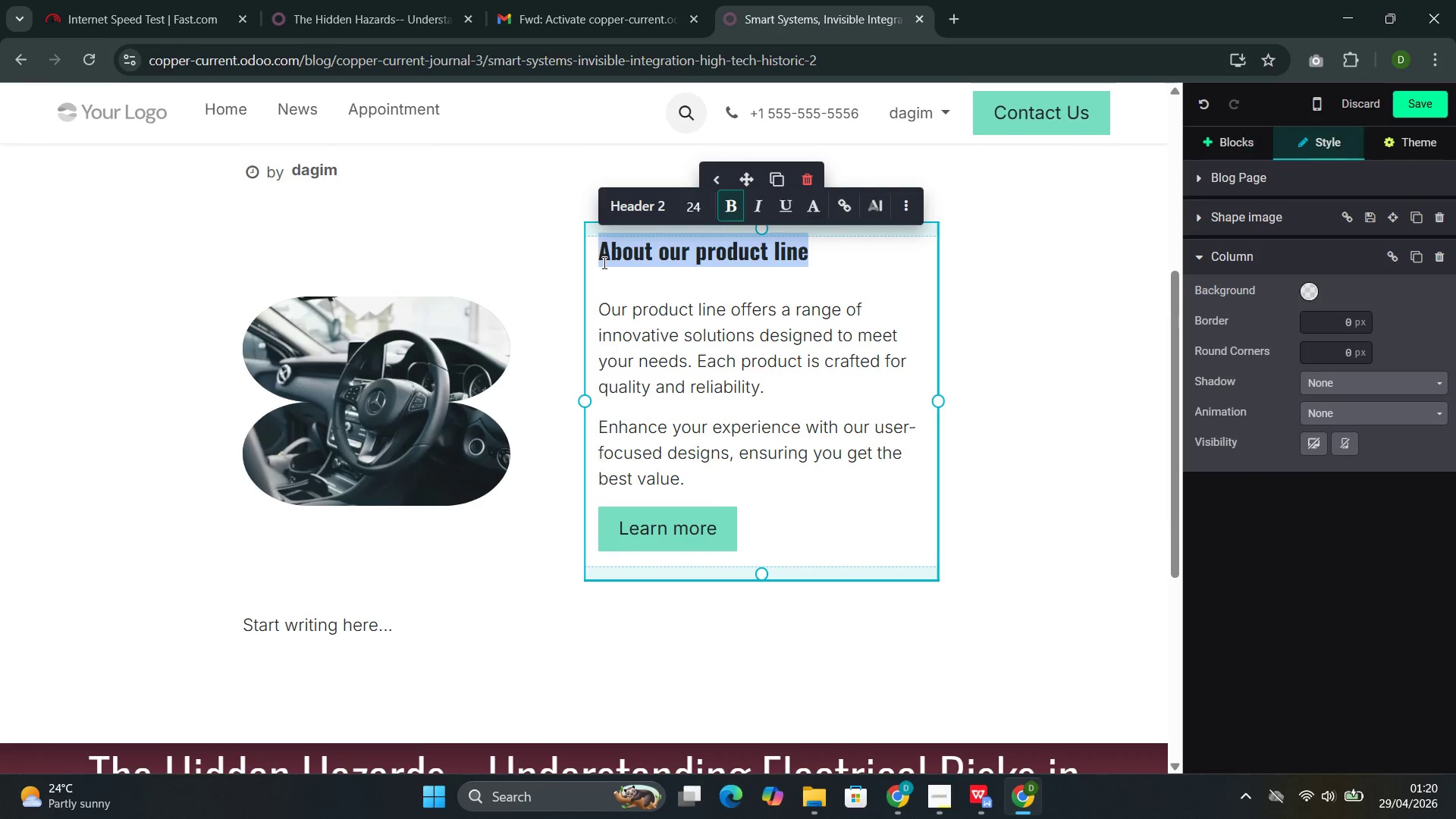 
type(Smart Systems, Invisible Integration)
 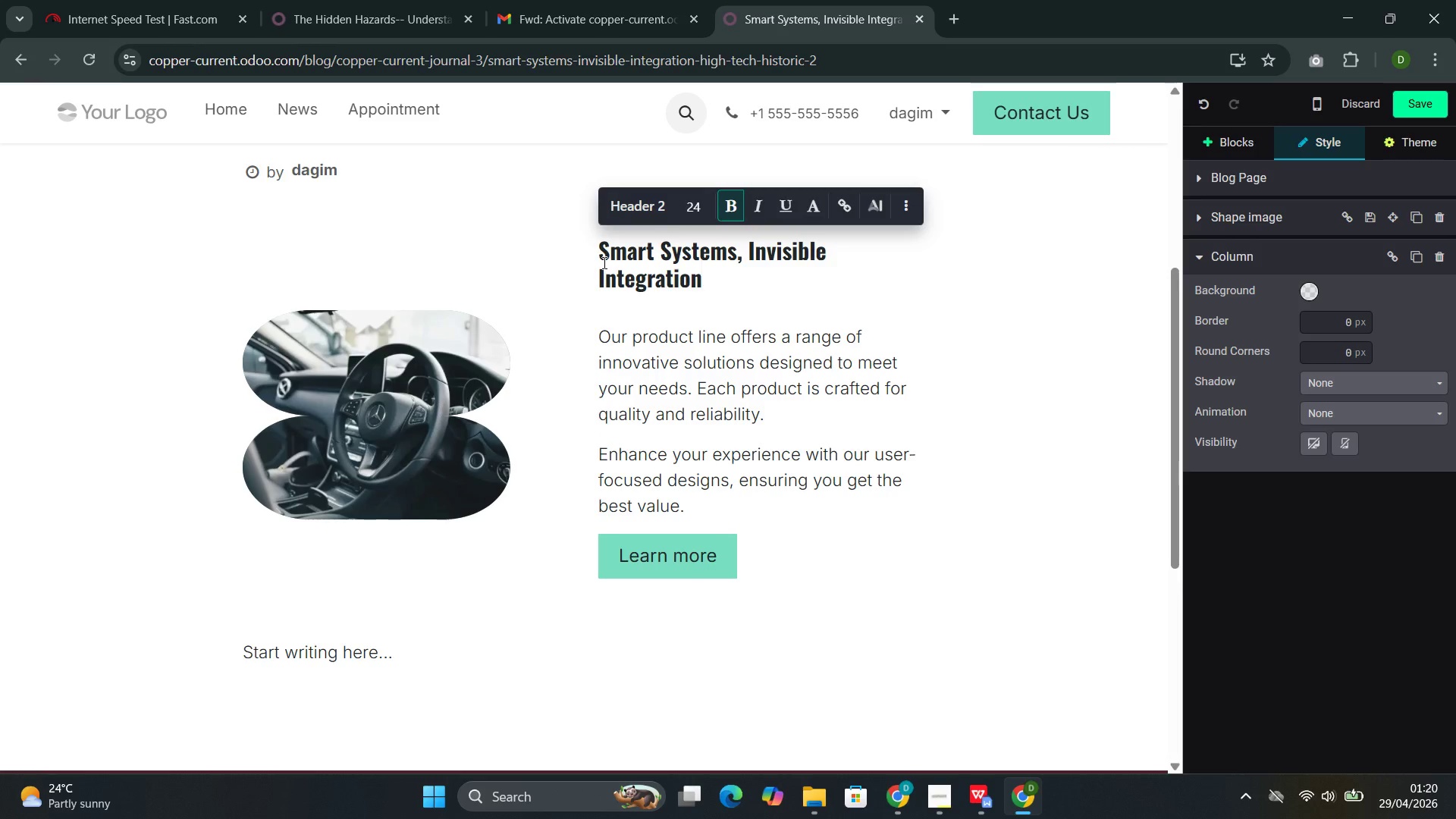 
left_click_drag(start_coordinate=[738, 564], to_coordinate=[632, 343])
 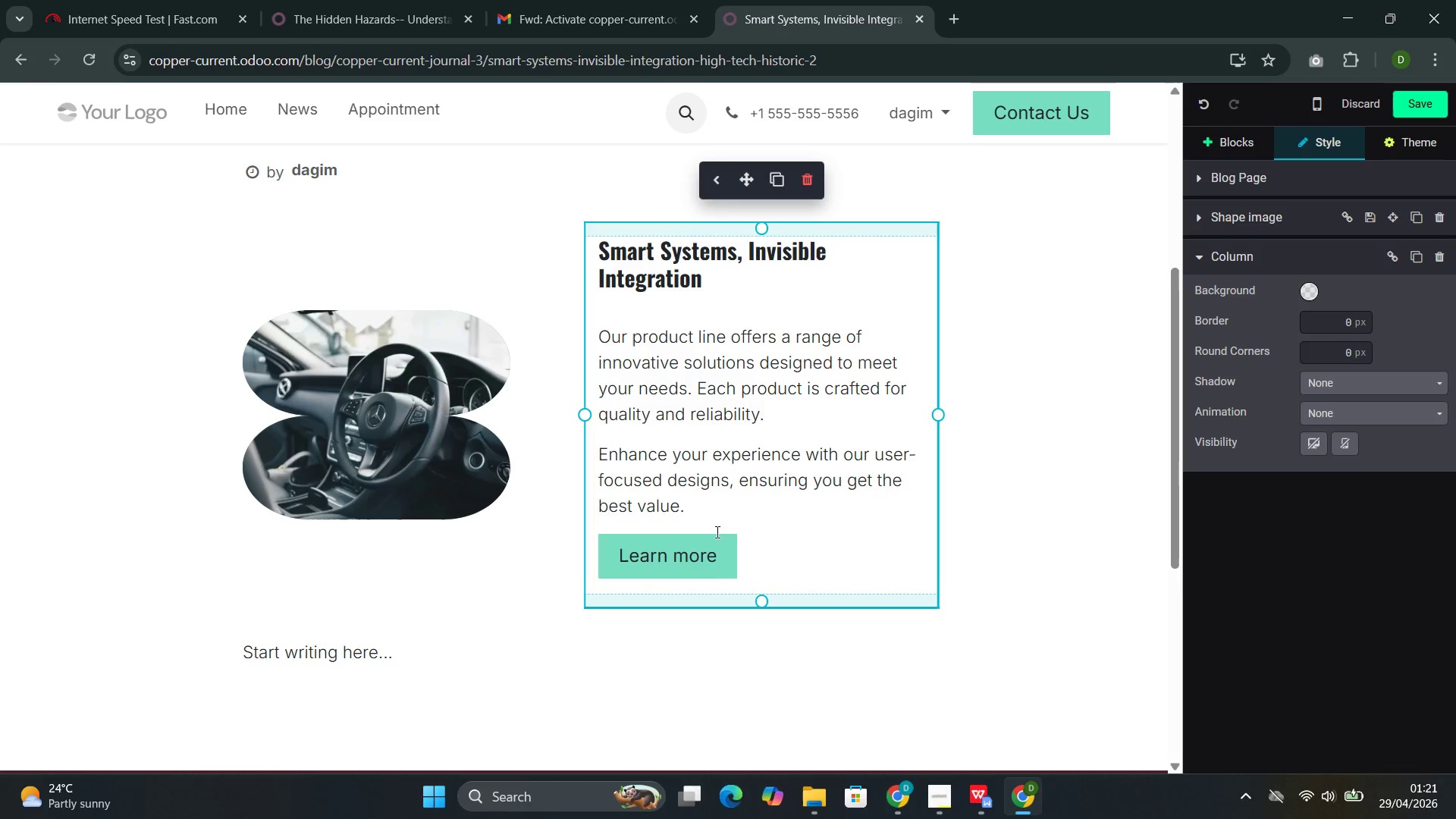 
left_click_drag(start_coordinate=[718, 545], to_coordinate=[624, 346])
 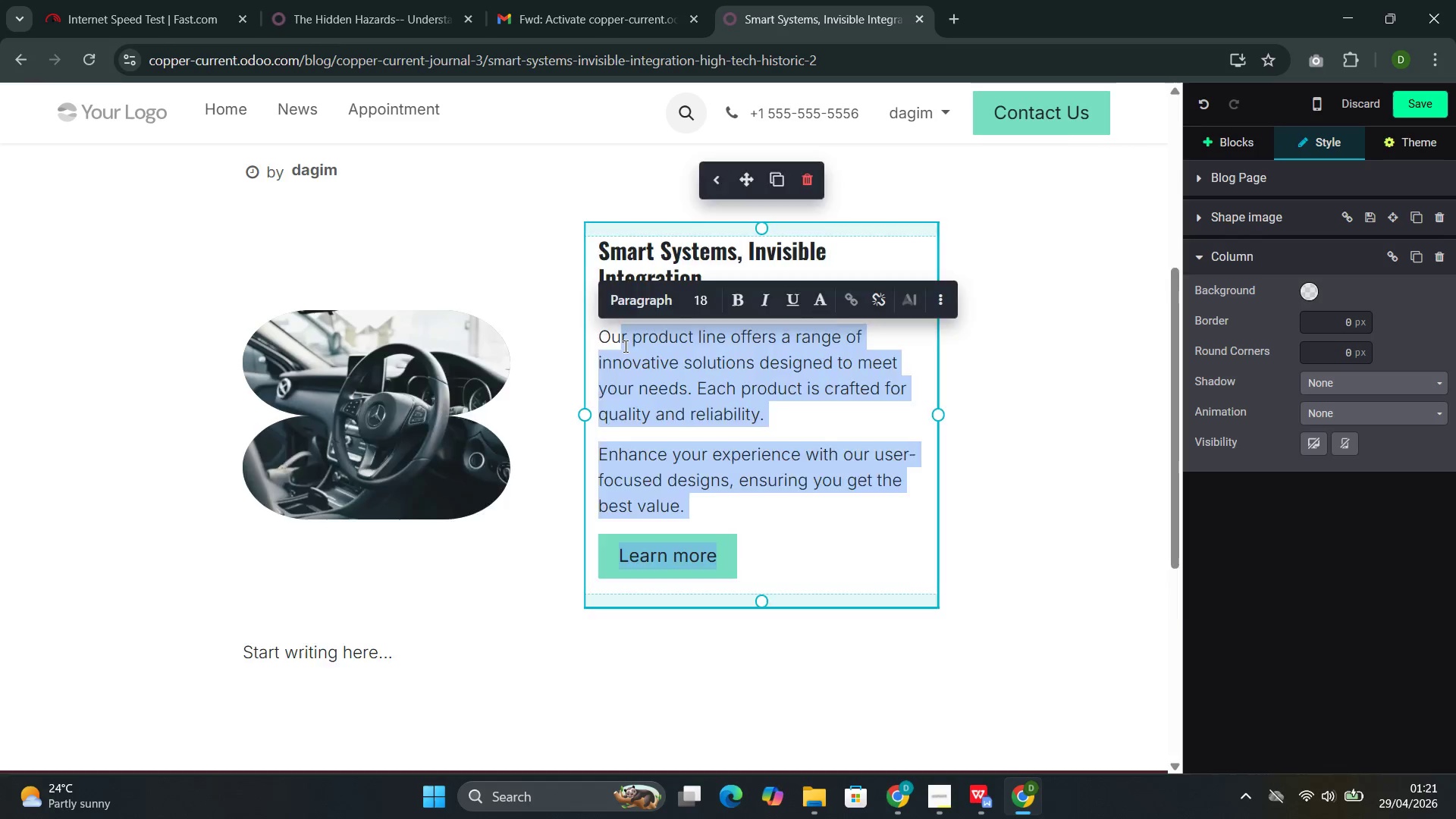 
key(Backspace)
key(Backspace)
key(Backspace)
type(The )
 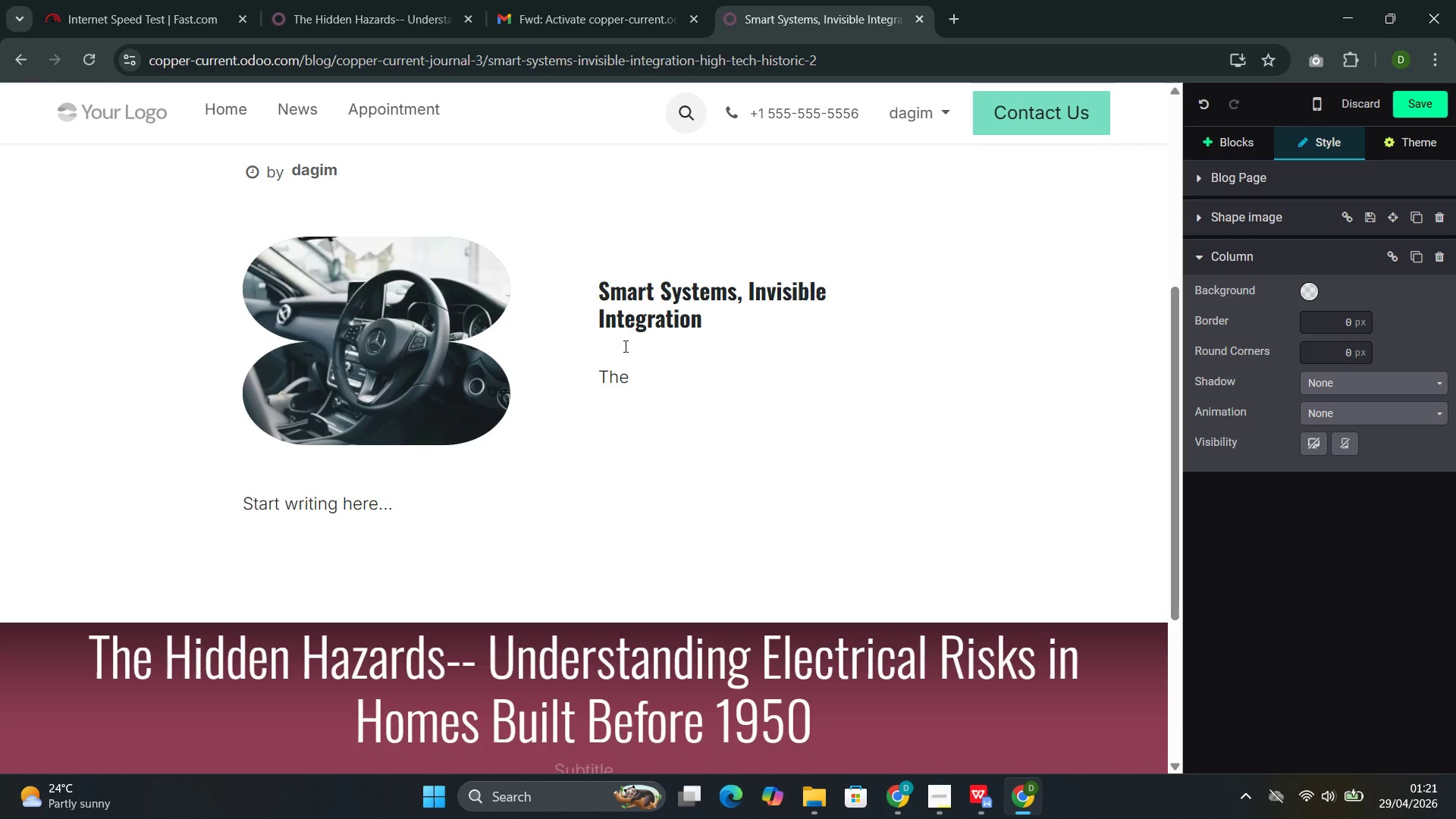 
type(home )
key(Backspace)
type(owners who purchase historic properties do so because they calue )
 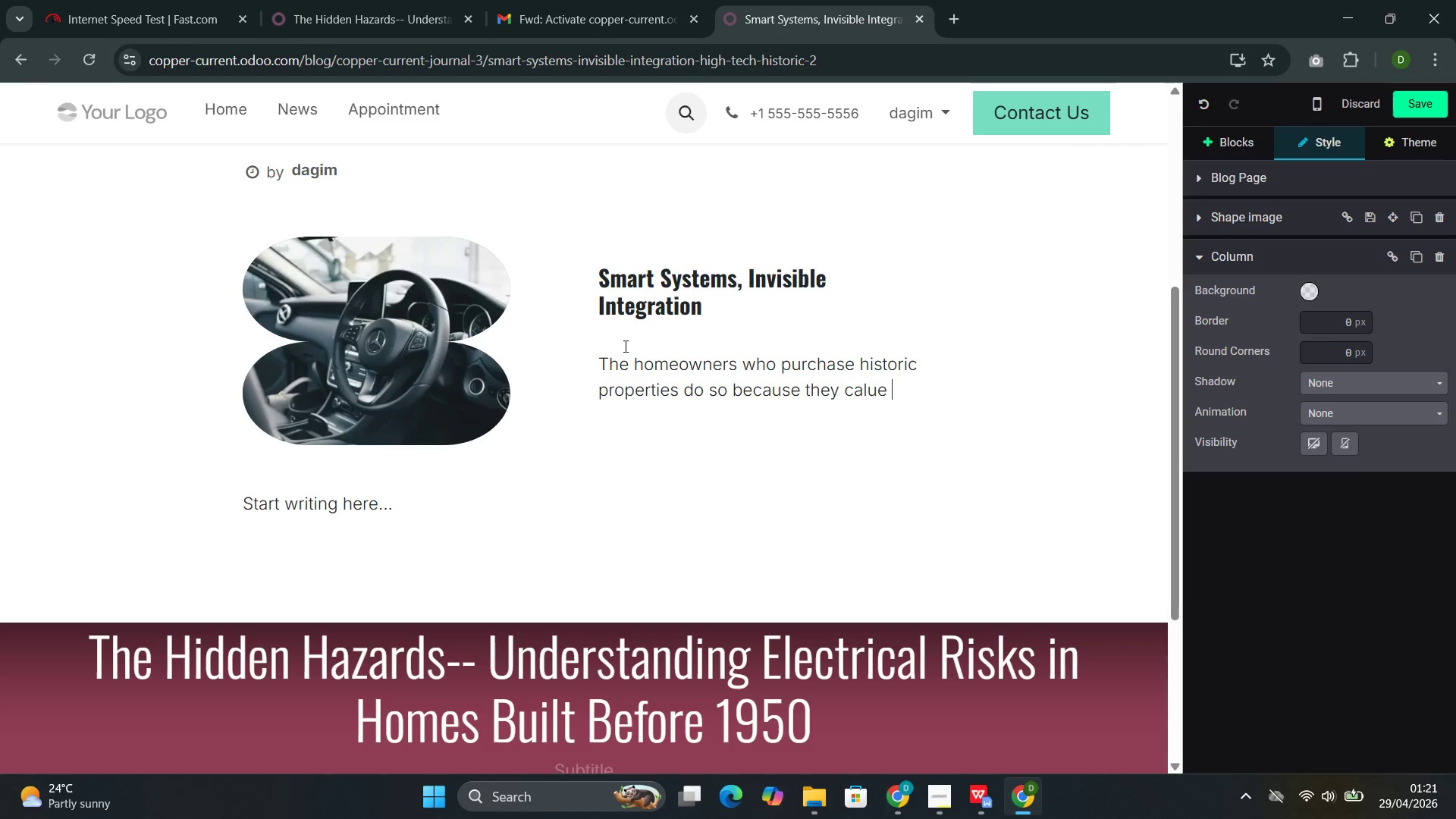 
key(ArrowLeft)
 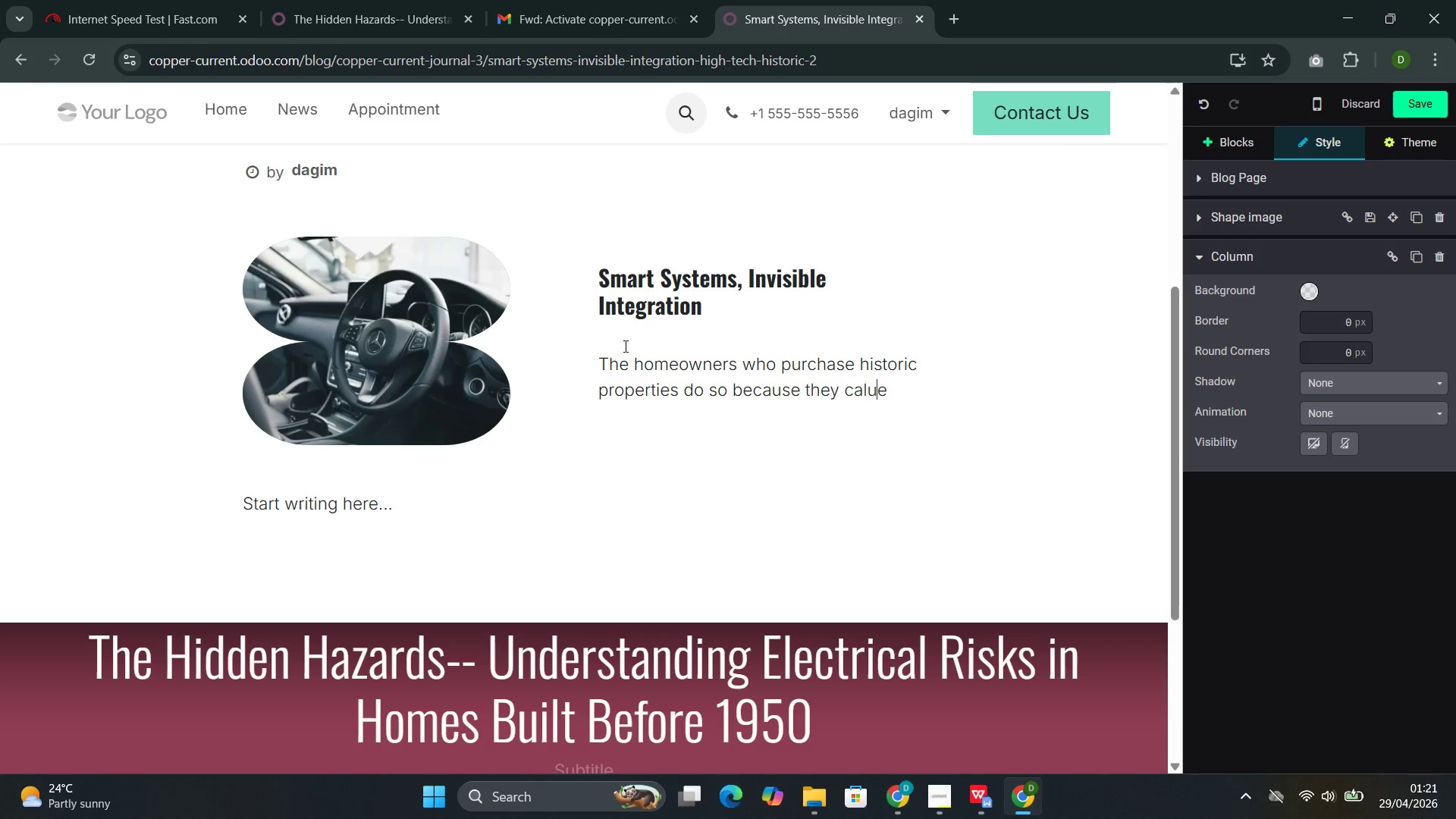 
key(ArrowLeft)
 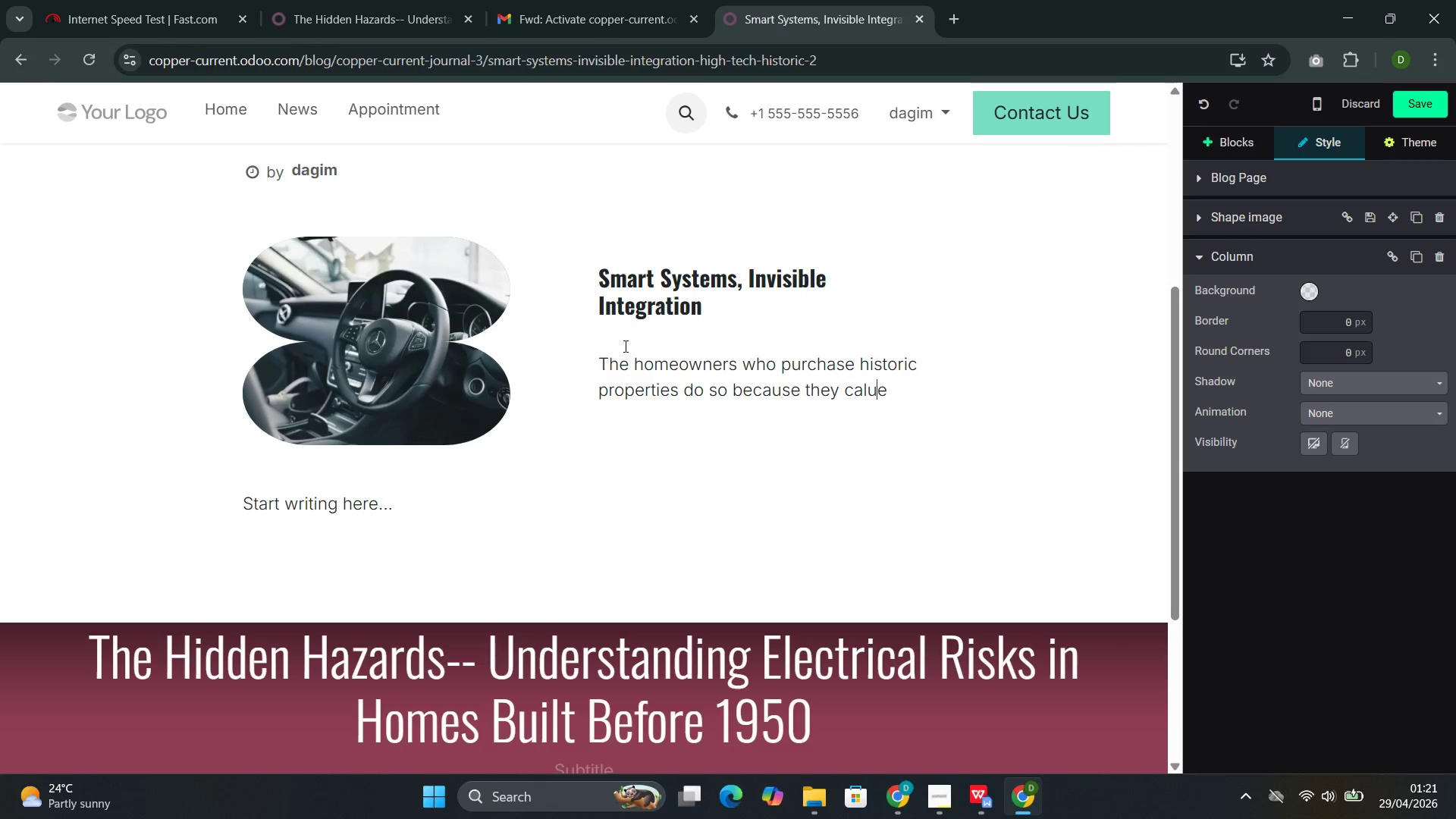 
key(ArrowLeft)
 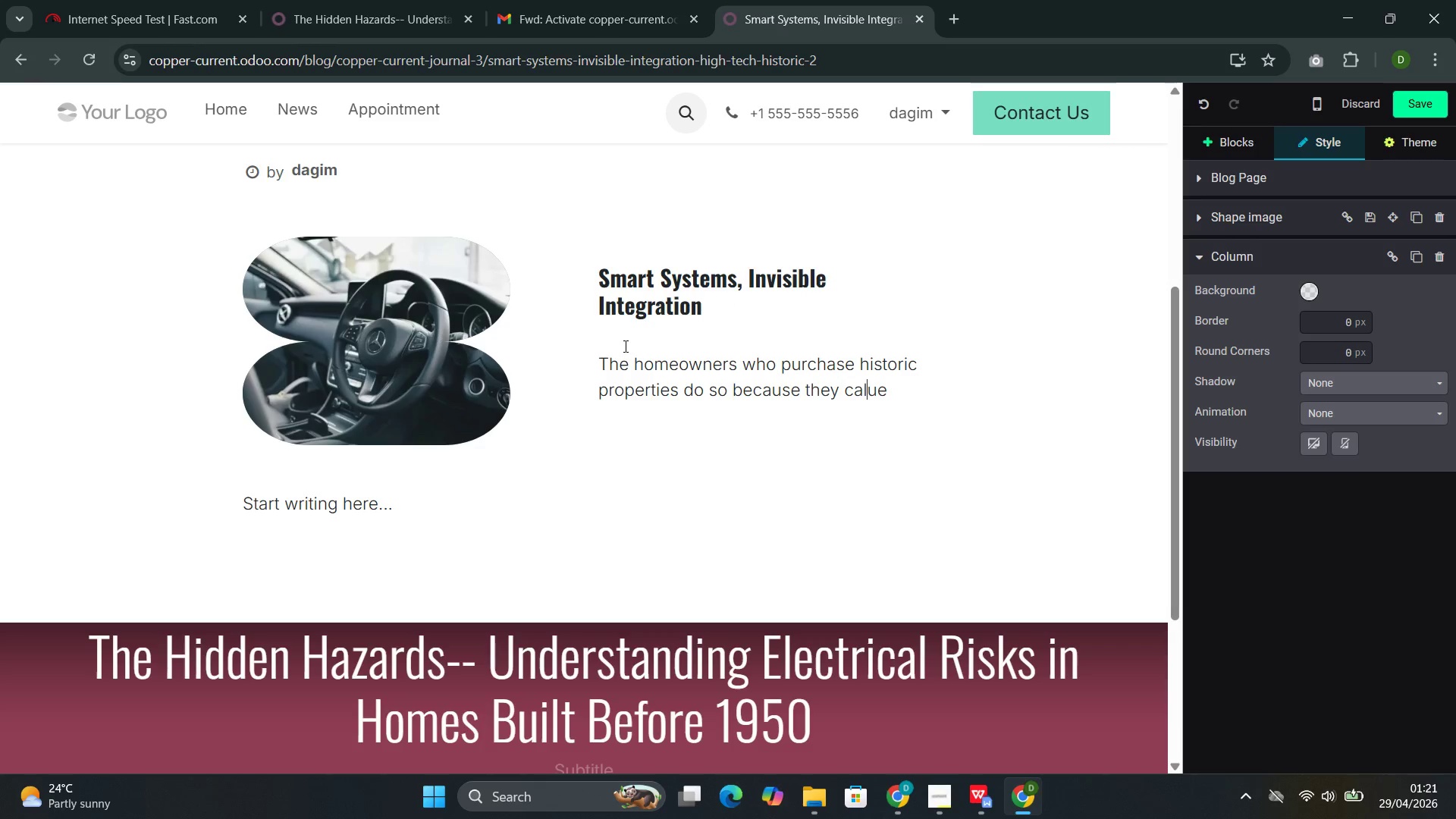 
key(ArrowLeft)
 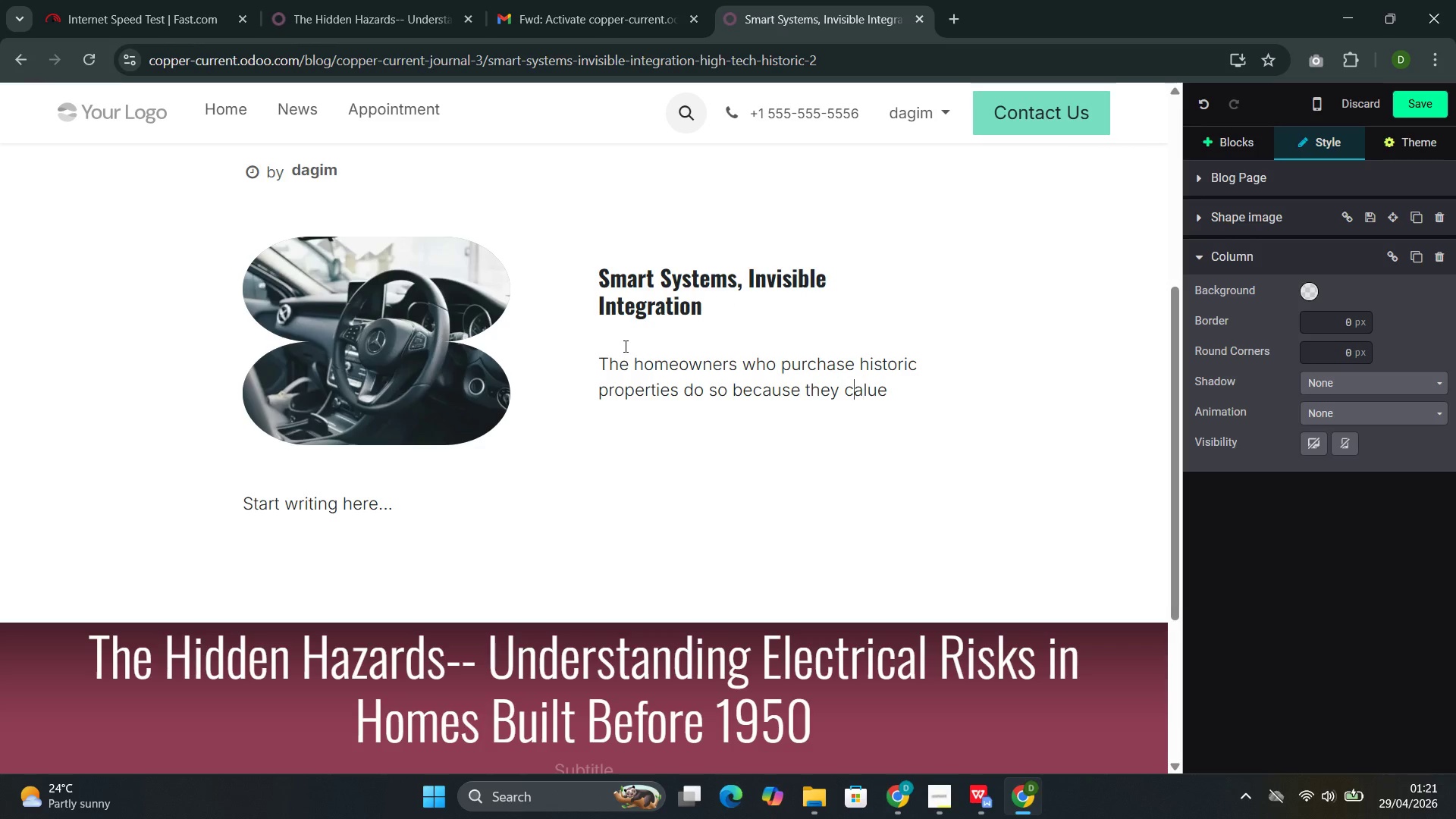 
key(ArrowLeft)
 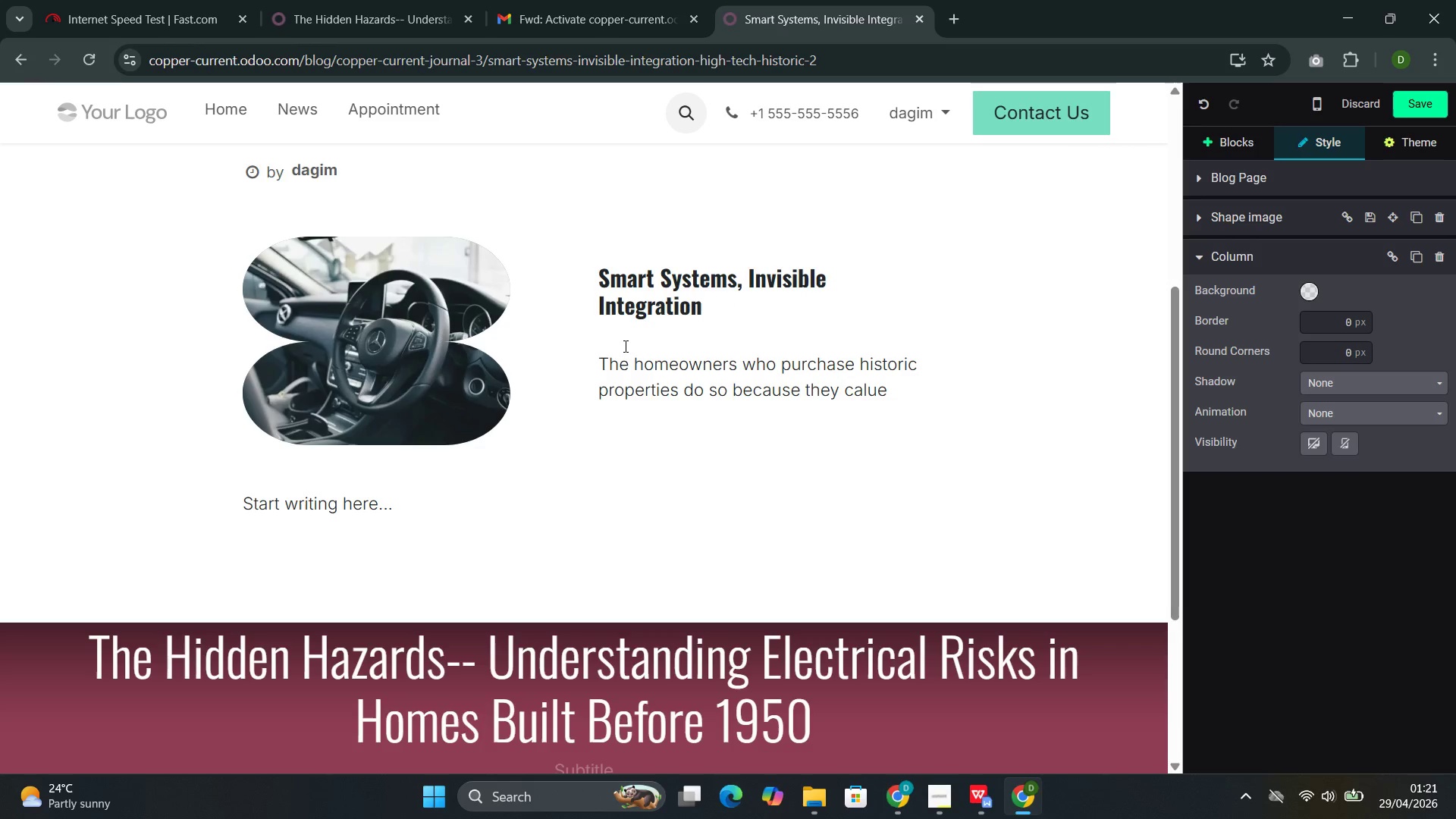 
key(Backspace)
 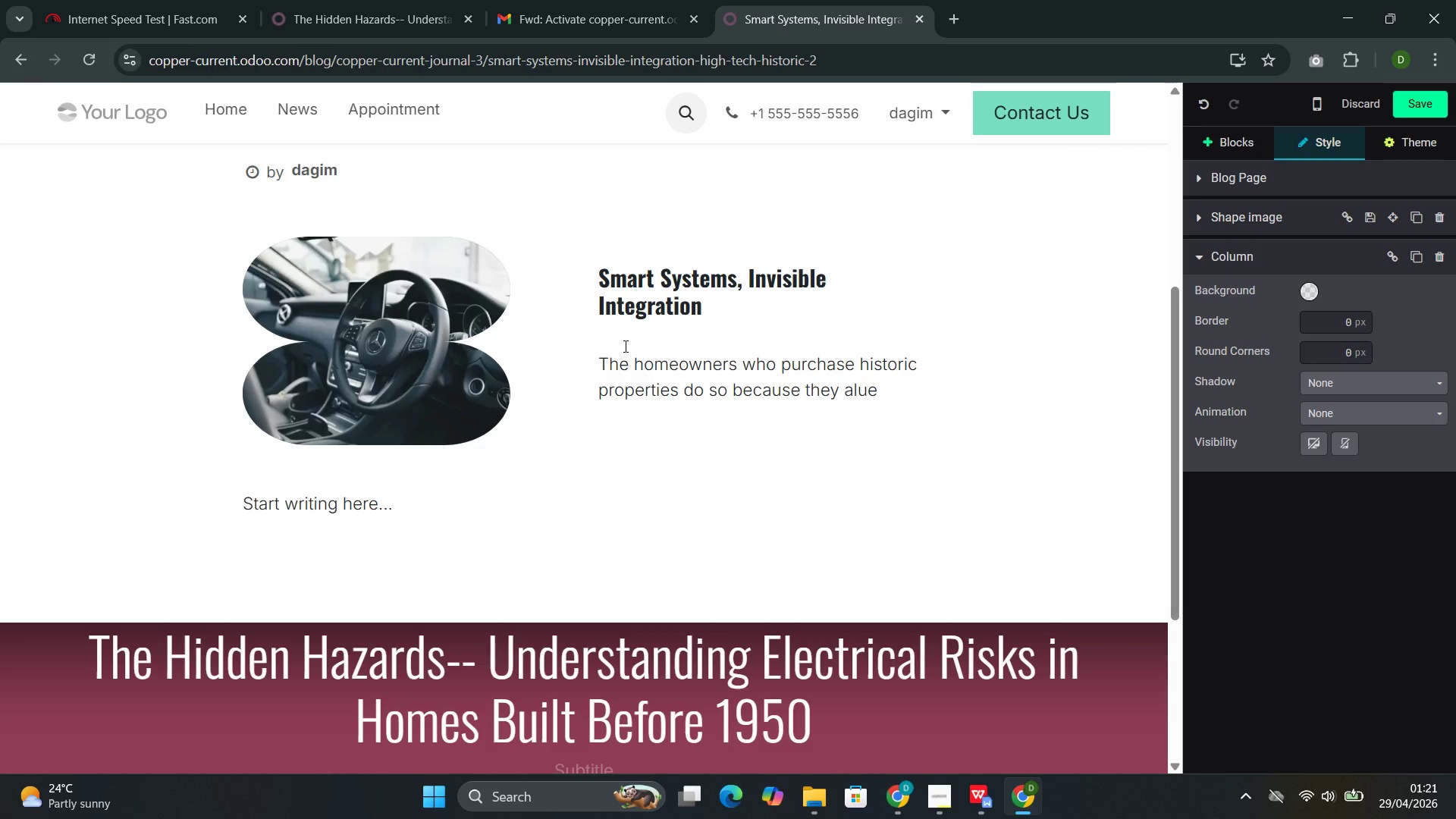 
key(C)
 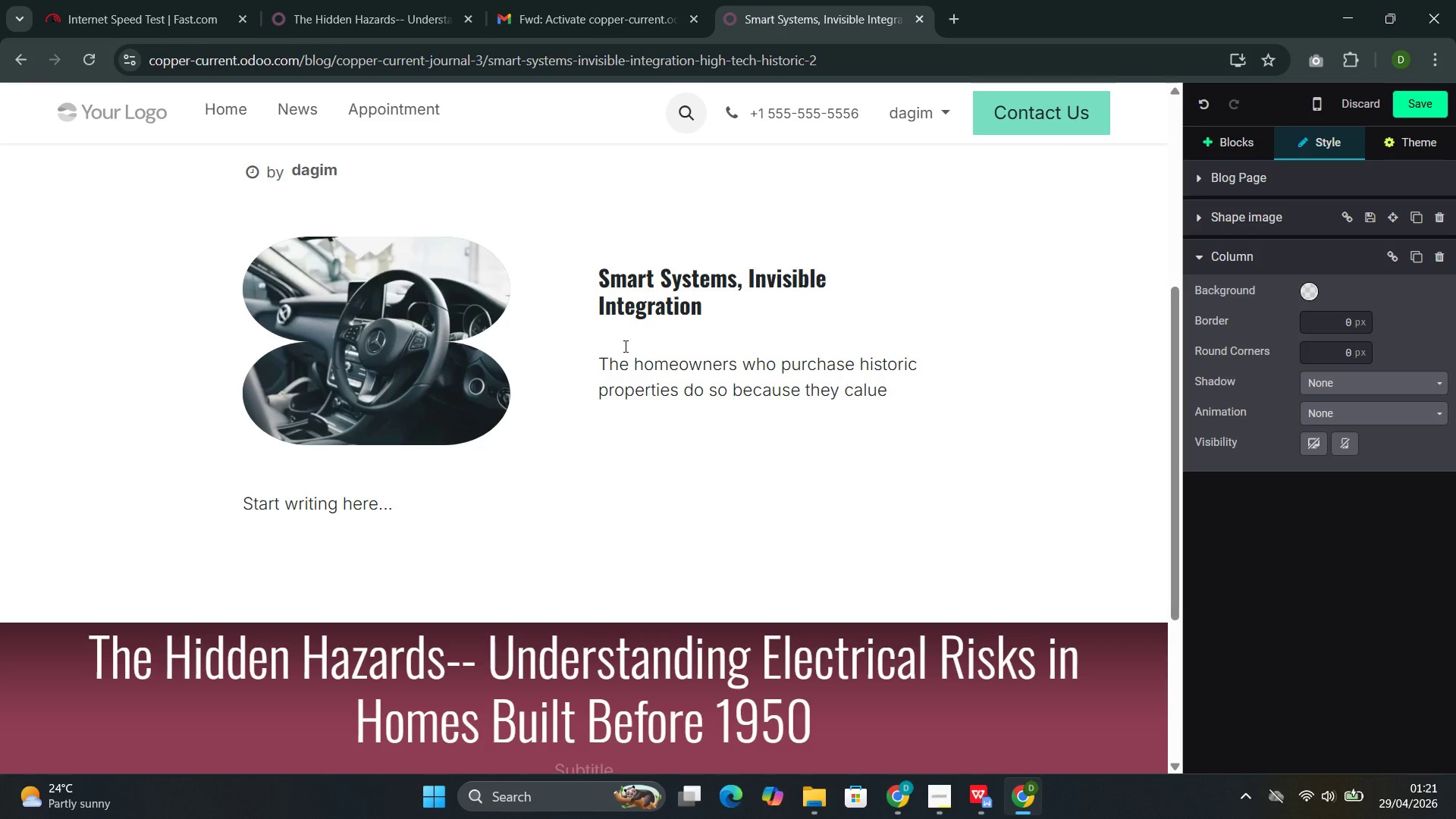 
key(Backspace)
 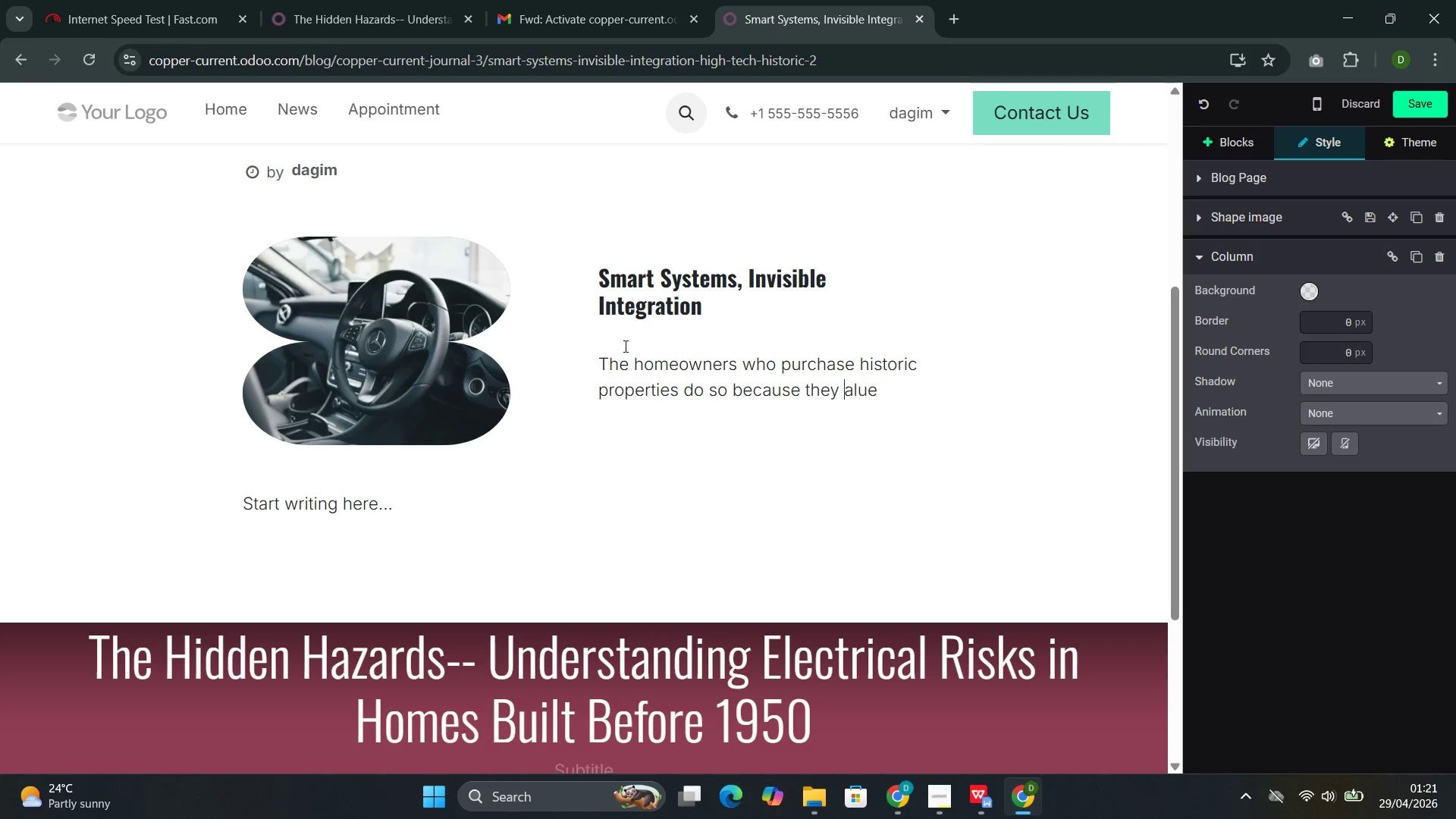 
key(V)
 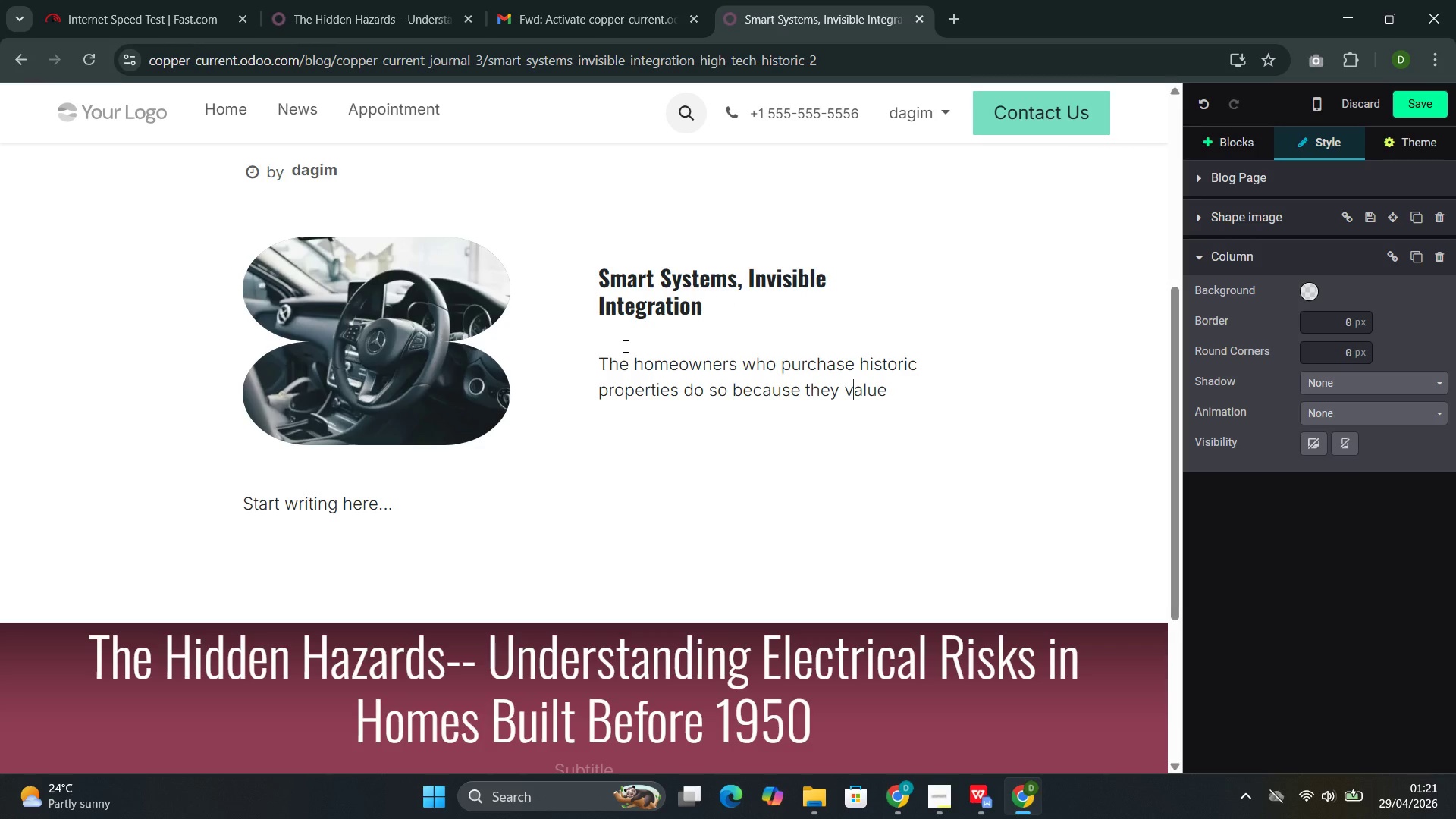 
key(ArrowRight)
 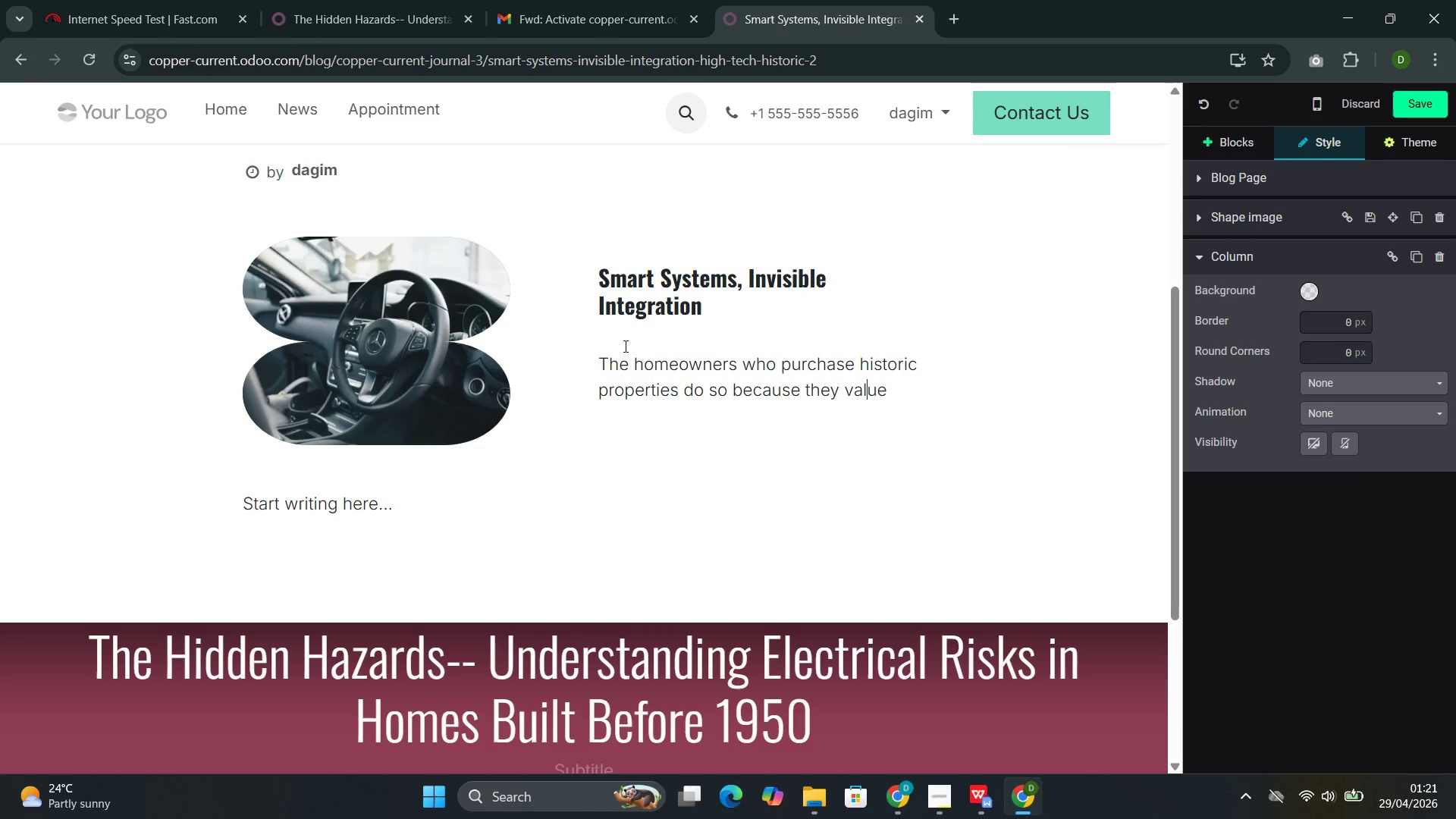 
key(ArrowRight)
 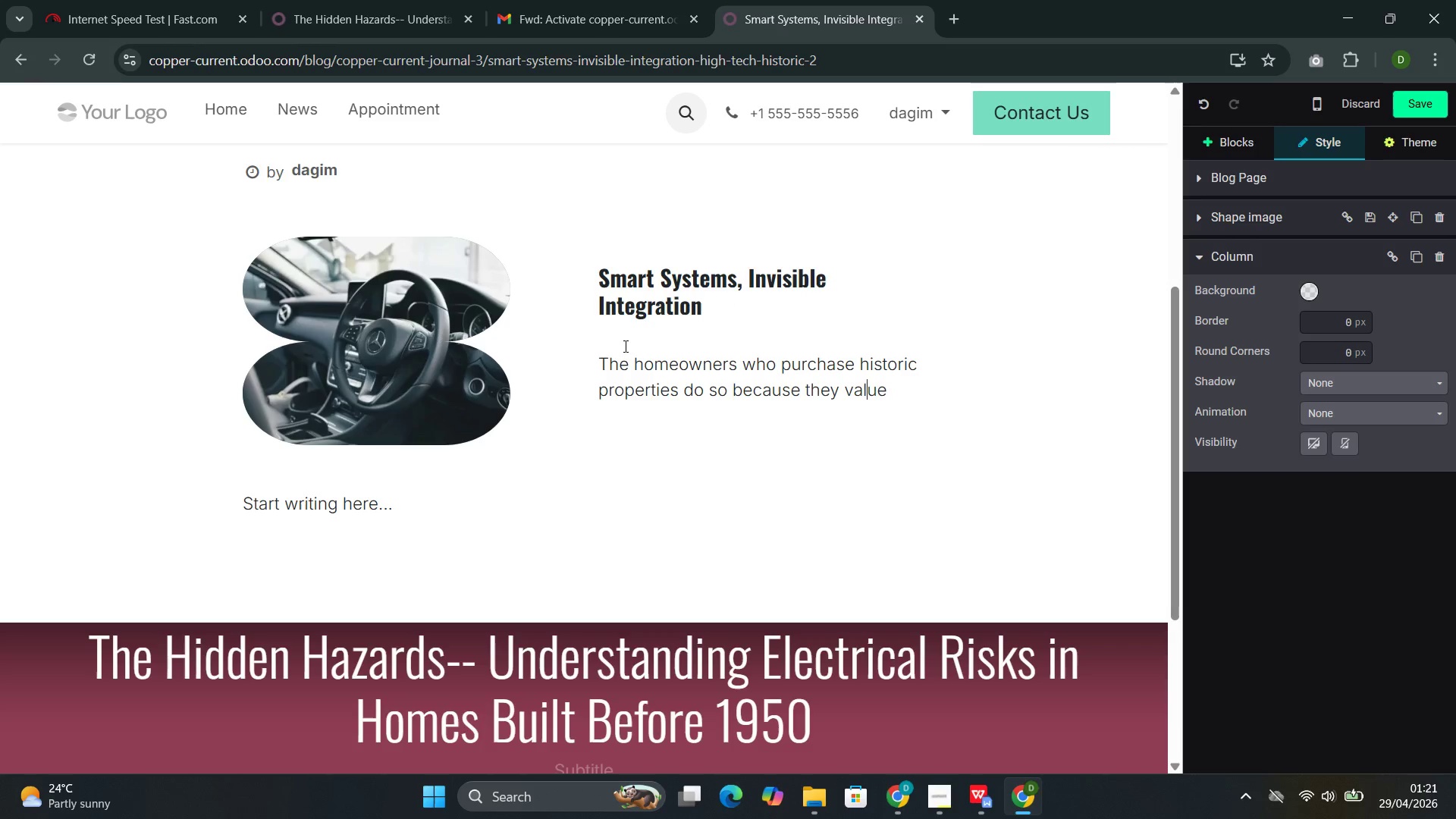 
key(ArrowRight)
 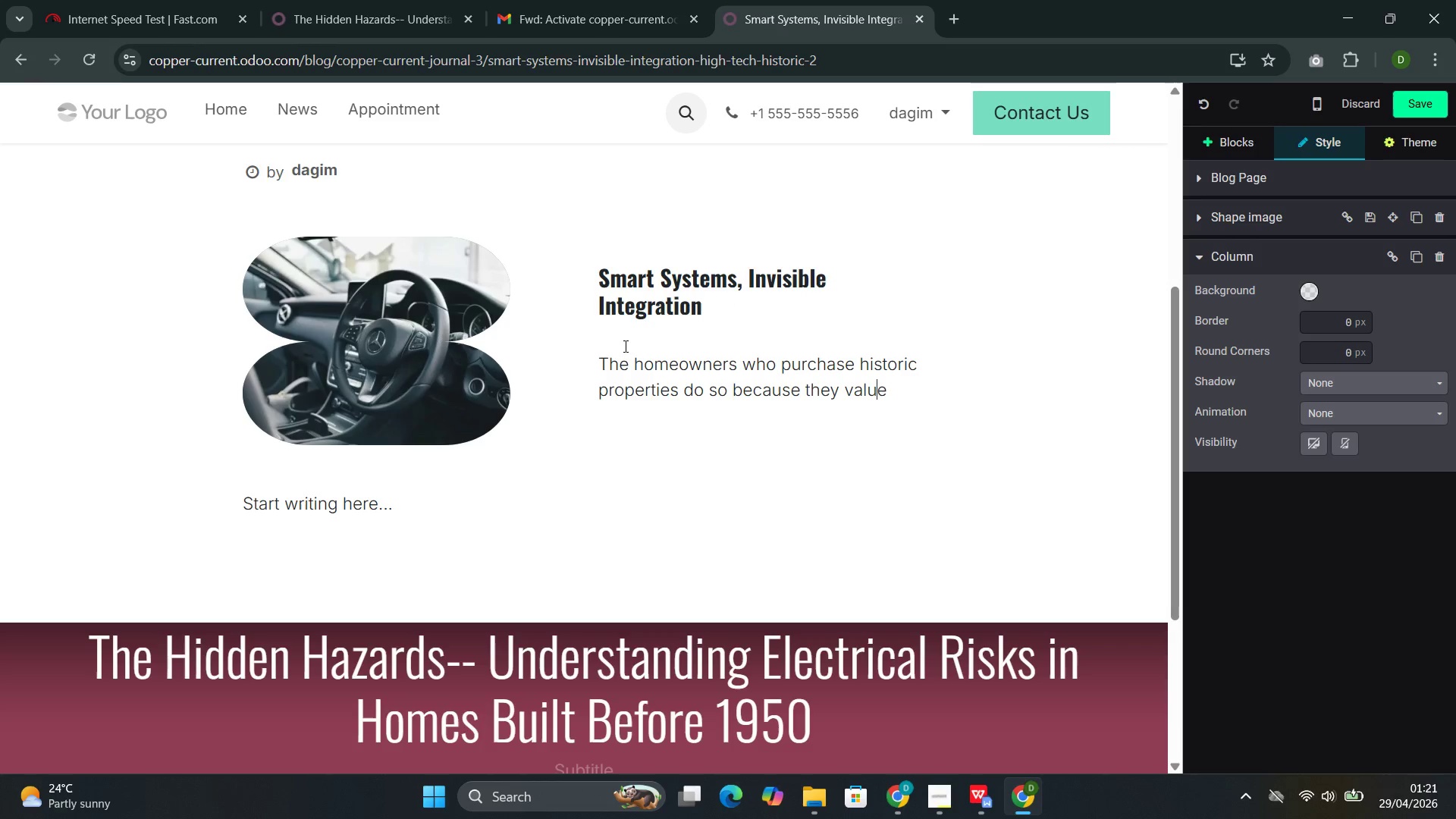 
key(ArrowRight)
 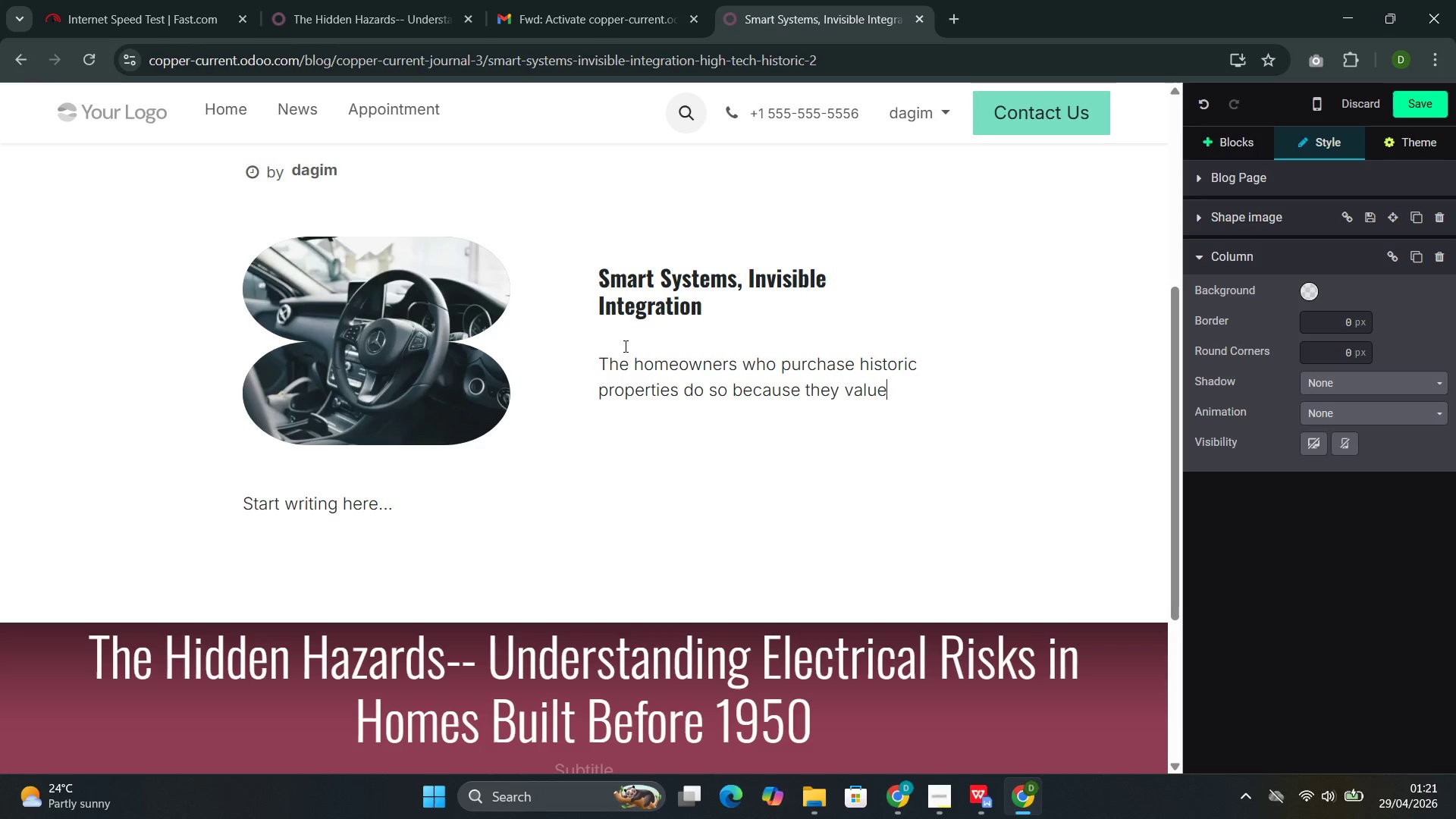 
key(ArrowRight)
 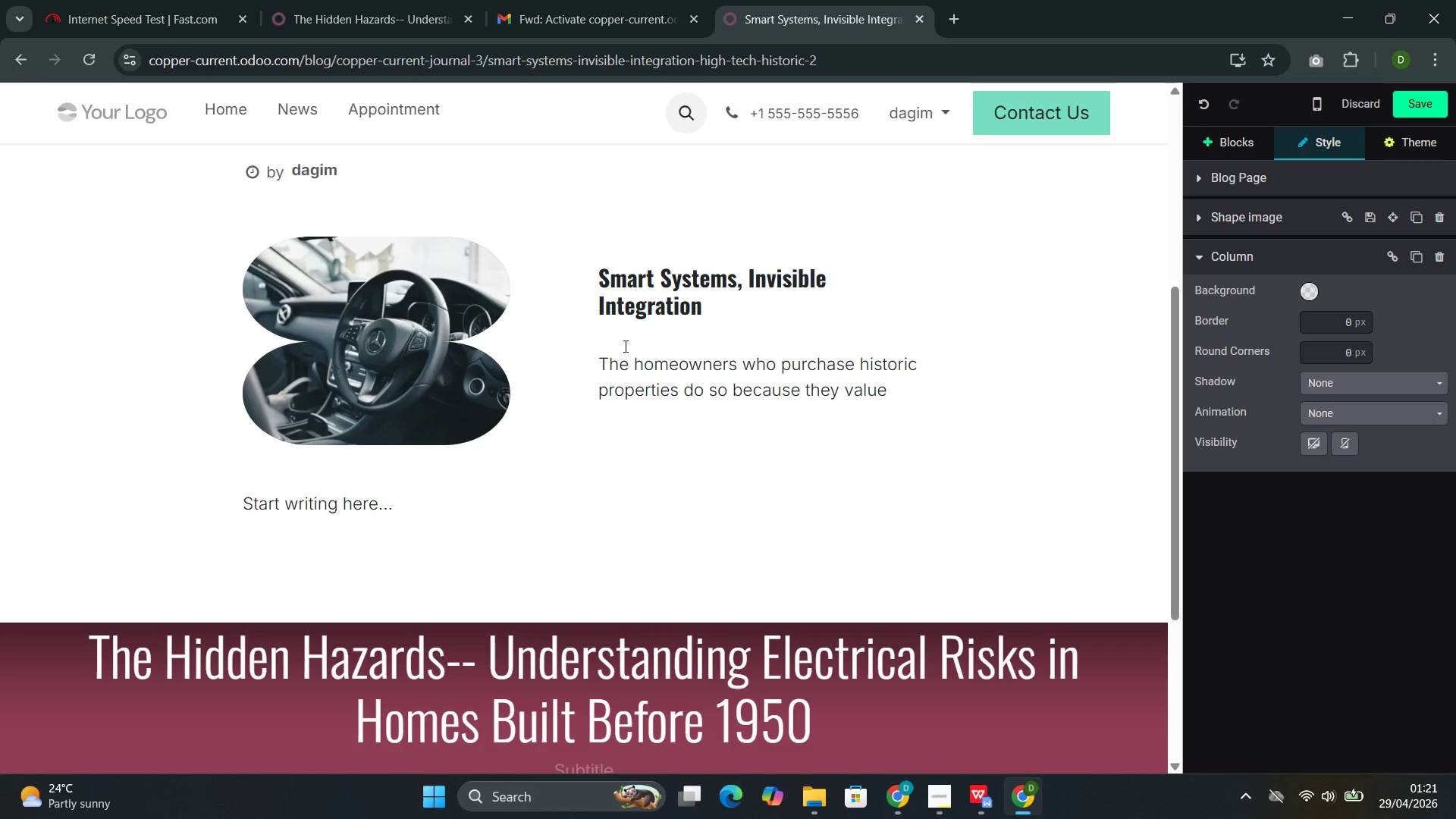 
type(character, craftsmansg)
key(Backspace)
type(hip )
key(Backspace)
type(, and a connectu)
key(Backspace)
type(ion to aechitectural heritage that new construction cannot replicate. Thw)
key(Backspace)
type(eu)
key(Backspace)
type(y are not Luddites. Many are professional )
key(Backspace)
type(s whoa )
key(Backspace)
key(Backspace)
type( manage smart homes in their primary residencr)
key(Backspace)
type(es )
 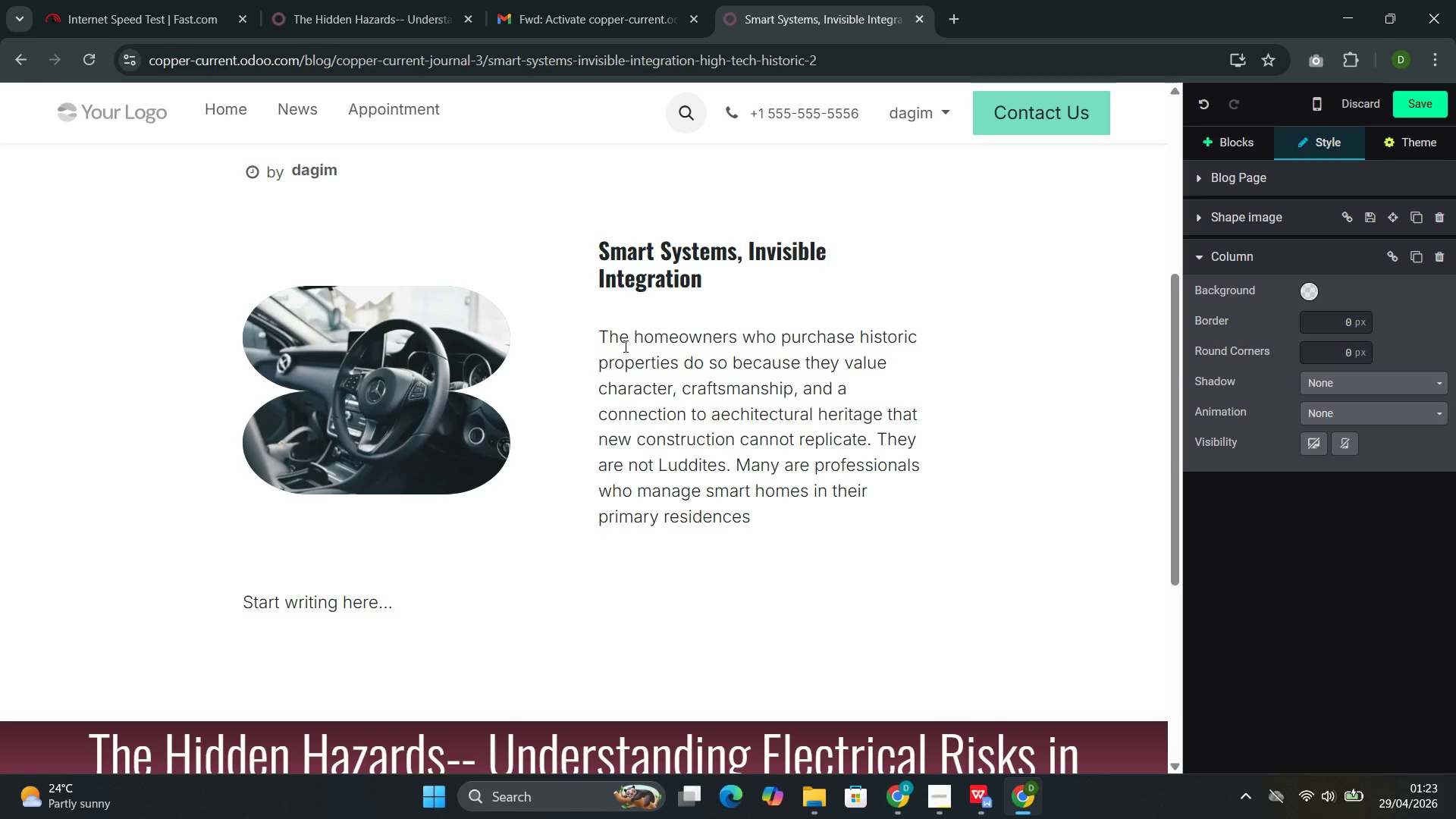 
type(and want the same convenience, security )
key(Backspace)
type(, ab)
key(Backspace)
type(nd energy efficiency in their historic homes--without the visual intrusion of surface-moumted sensors, visis)
key(Backspace)
type(ble wiring, and plastic control panels that belong in a suburban starter home)
 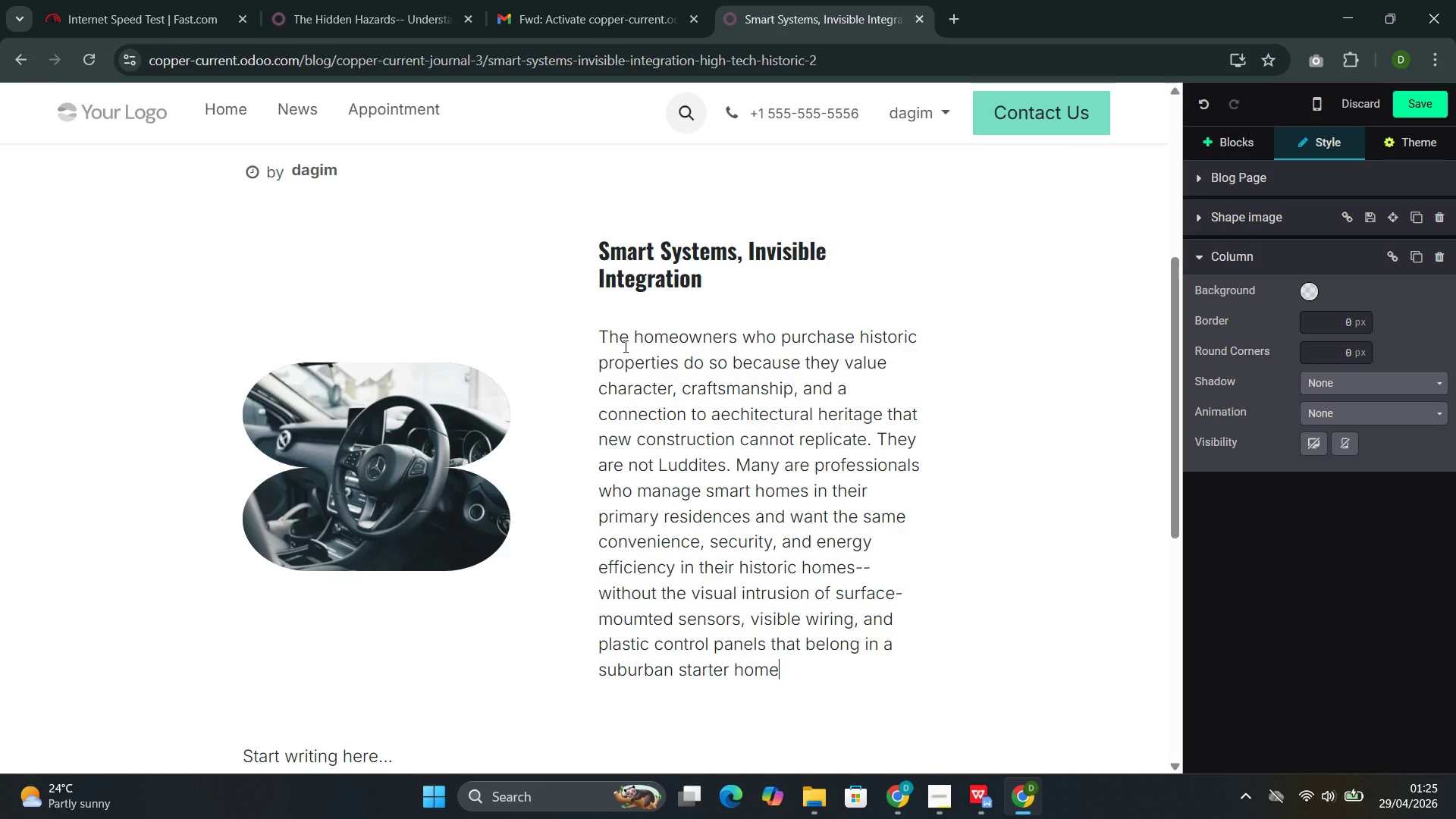 
key(Period)
 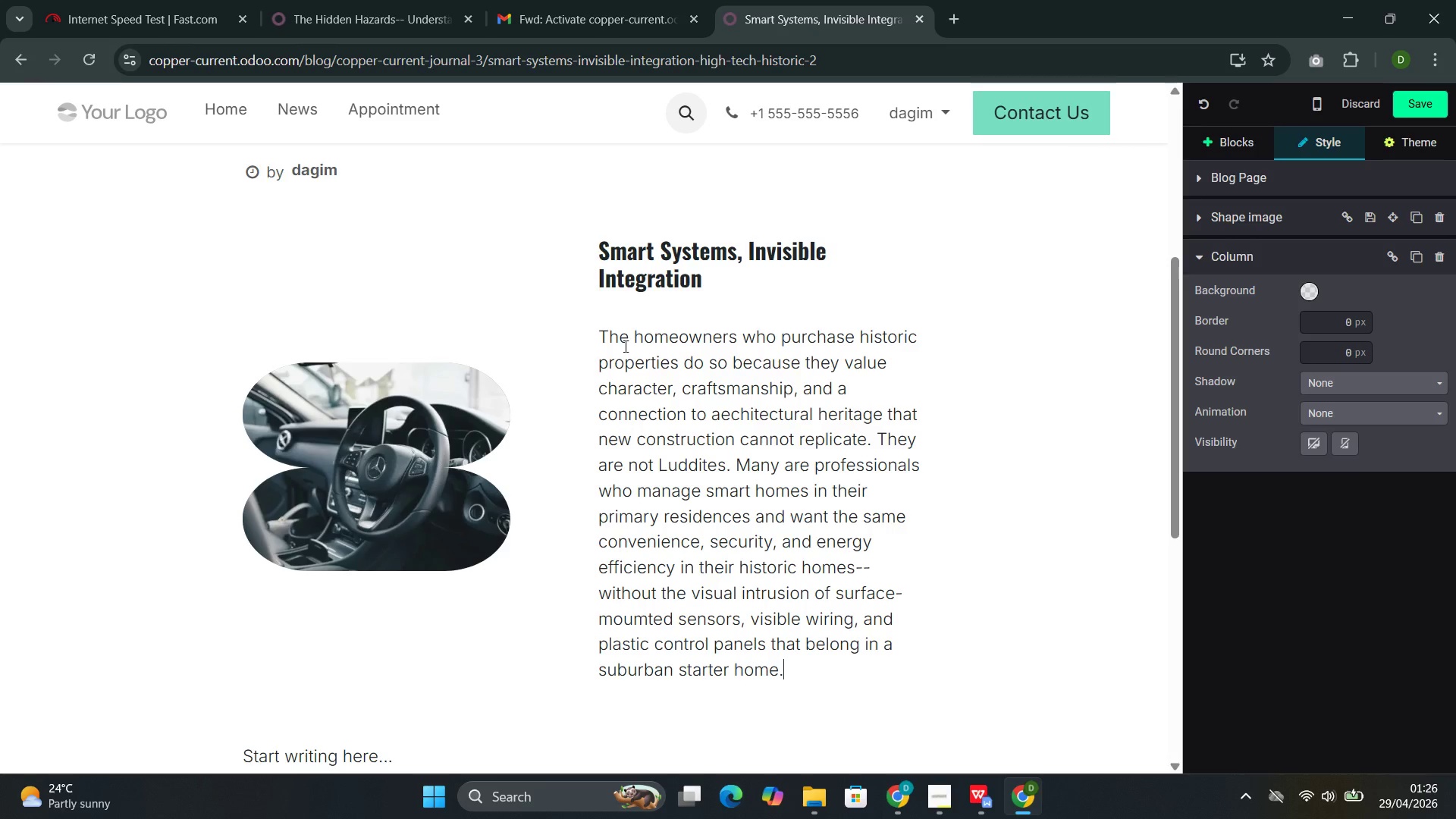 
wait(7.19)
 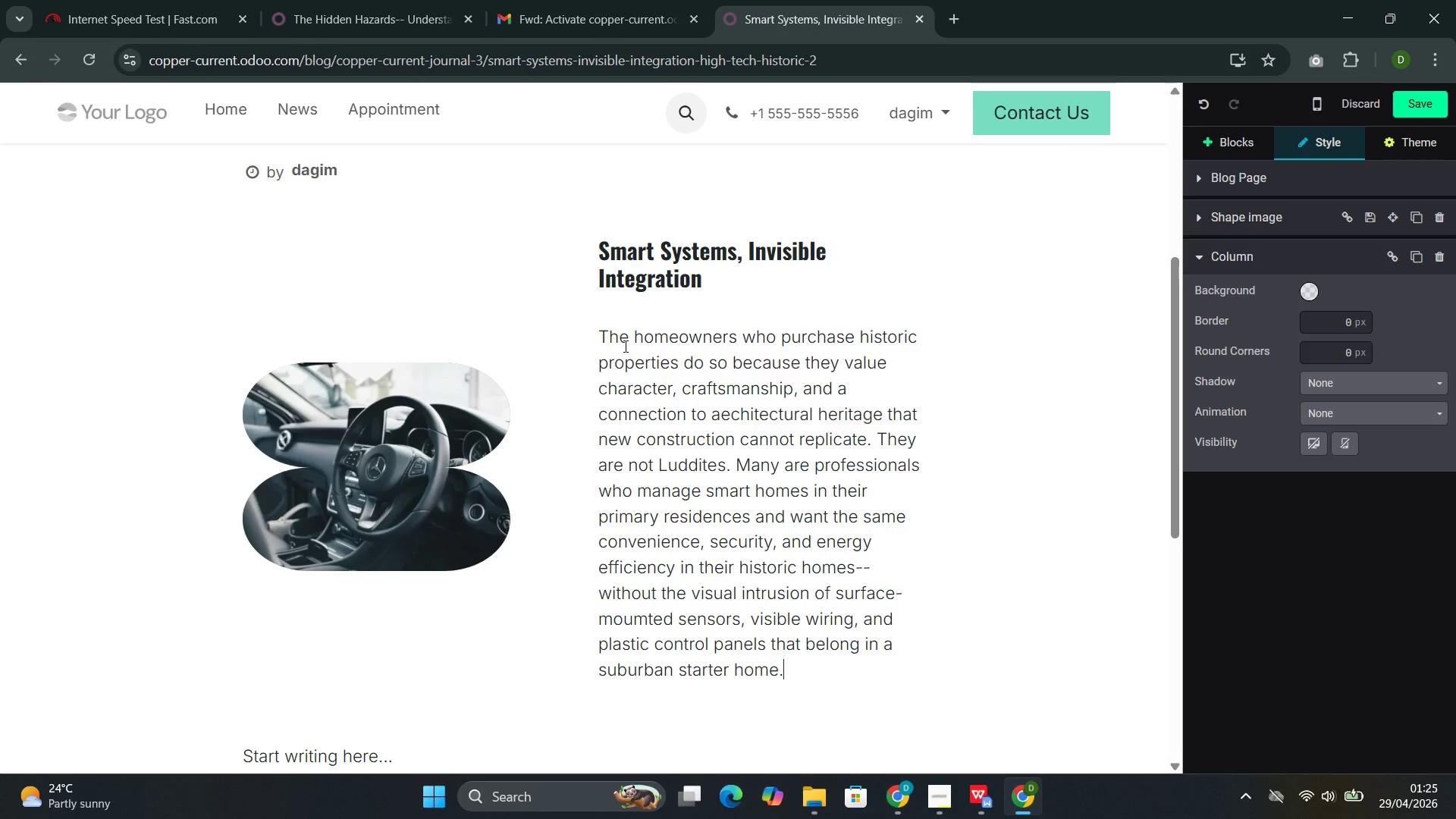 
left_click([513, 277])
 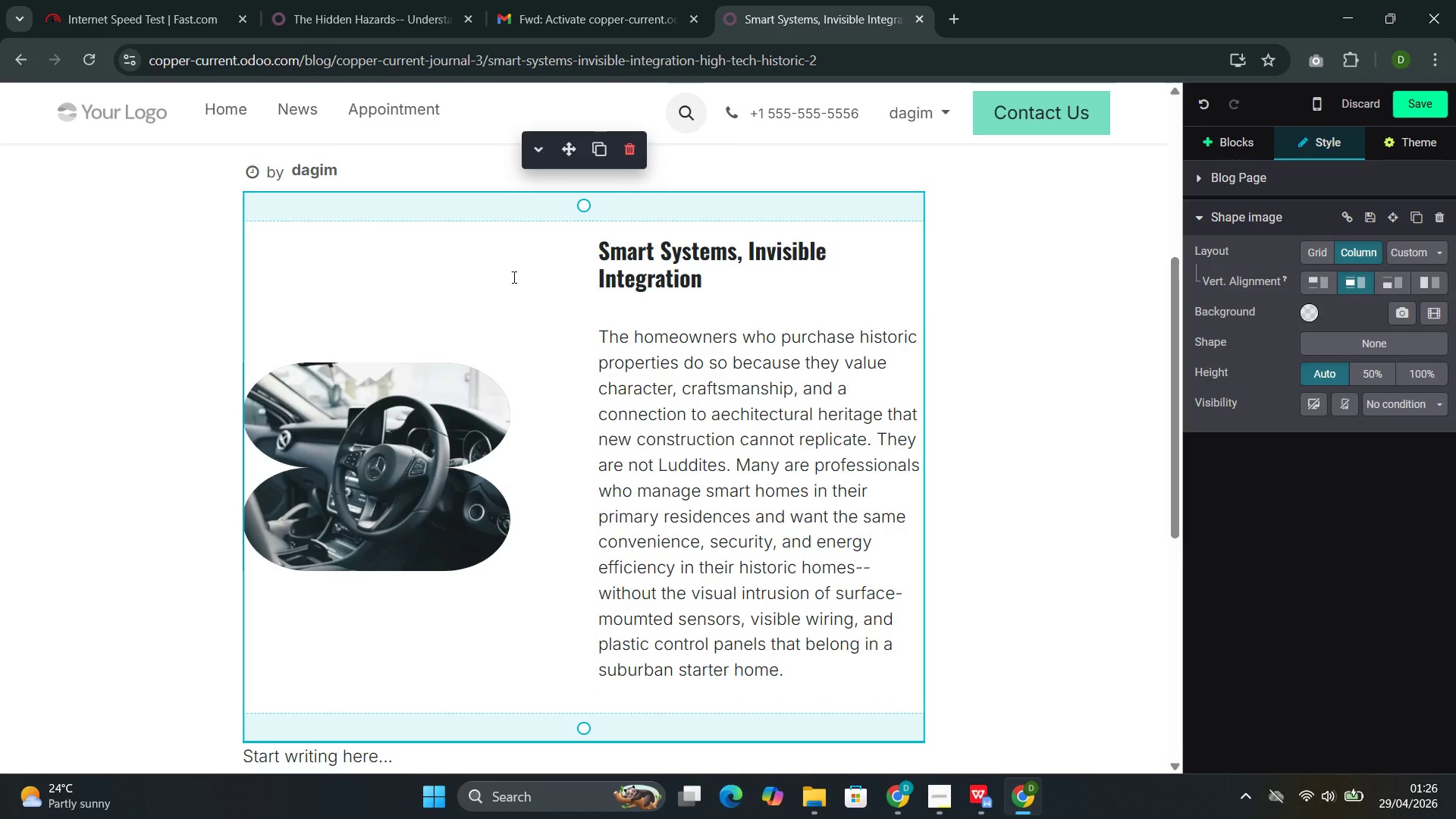 
wait(7.45)
 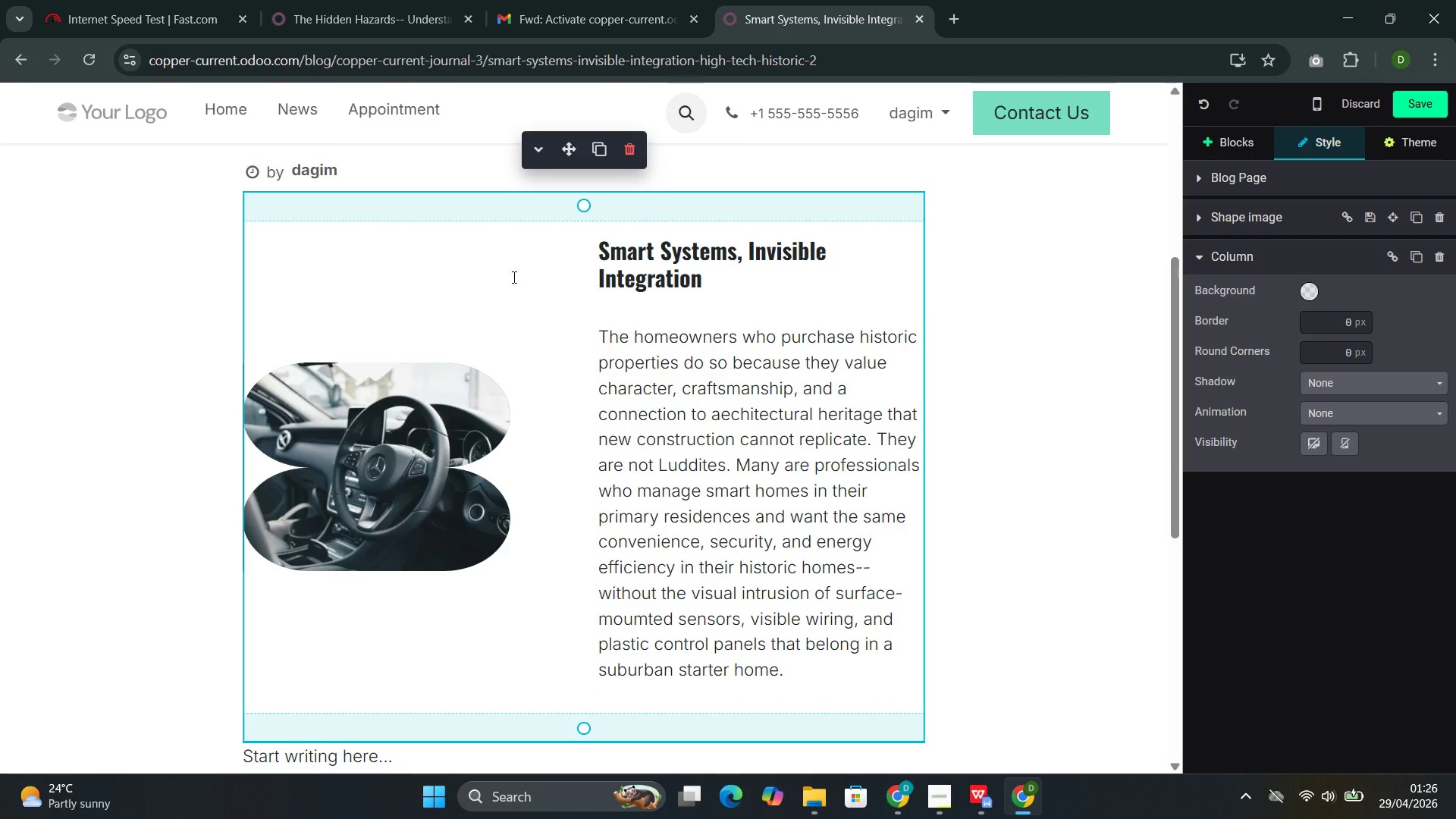 
left_click([601, 156])
 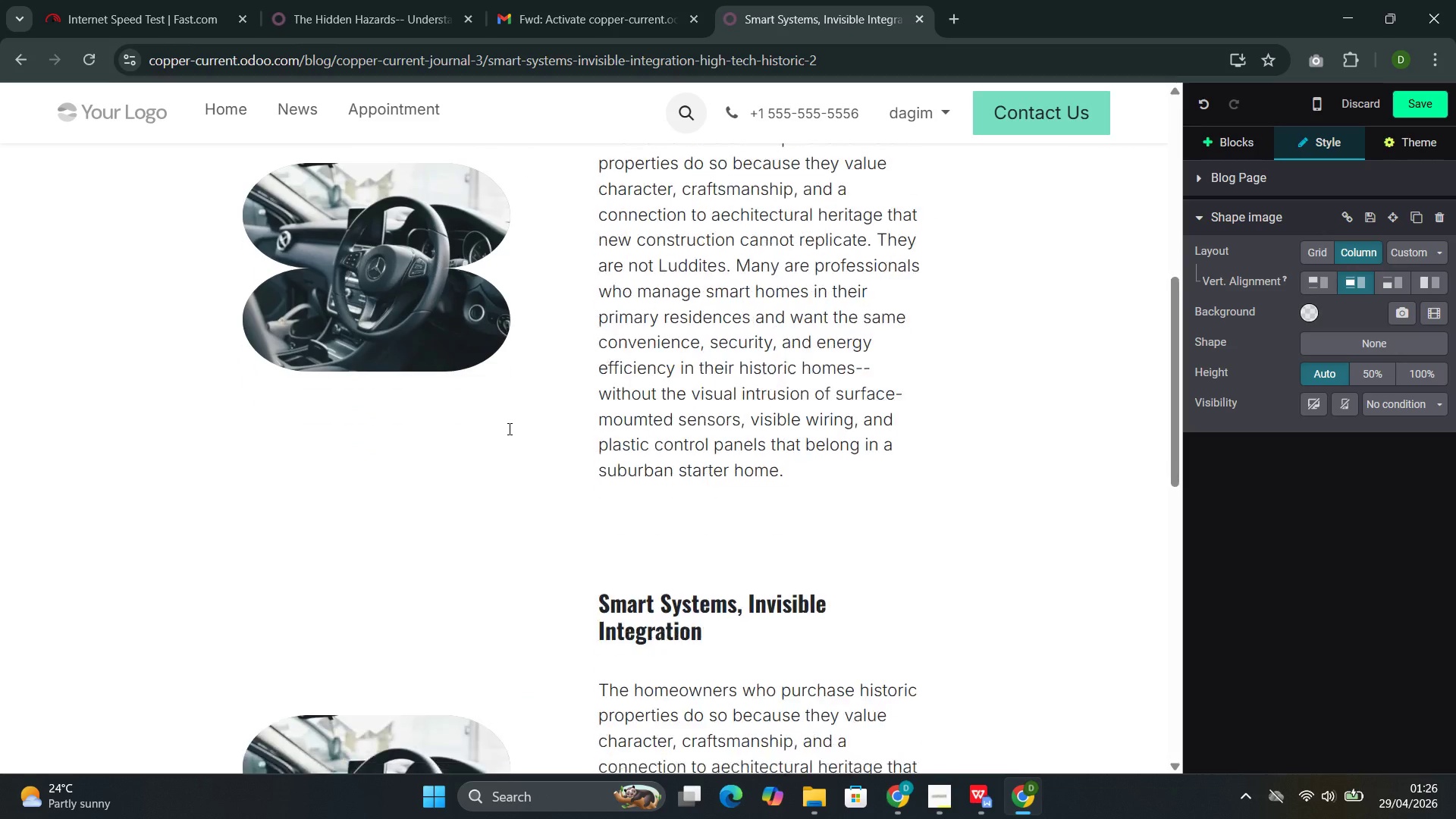 
wait(5.66)
 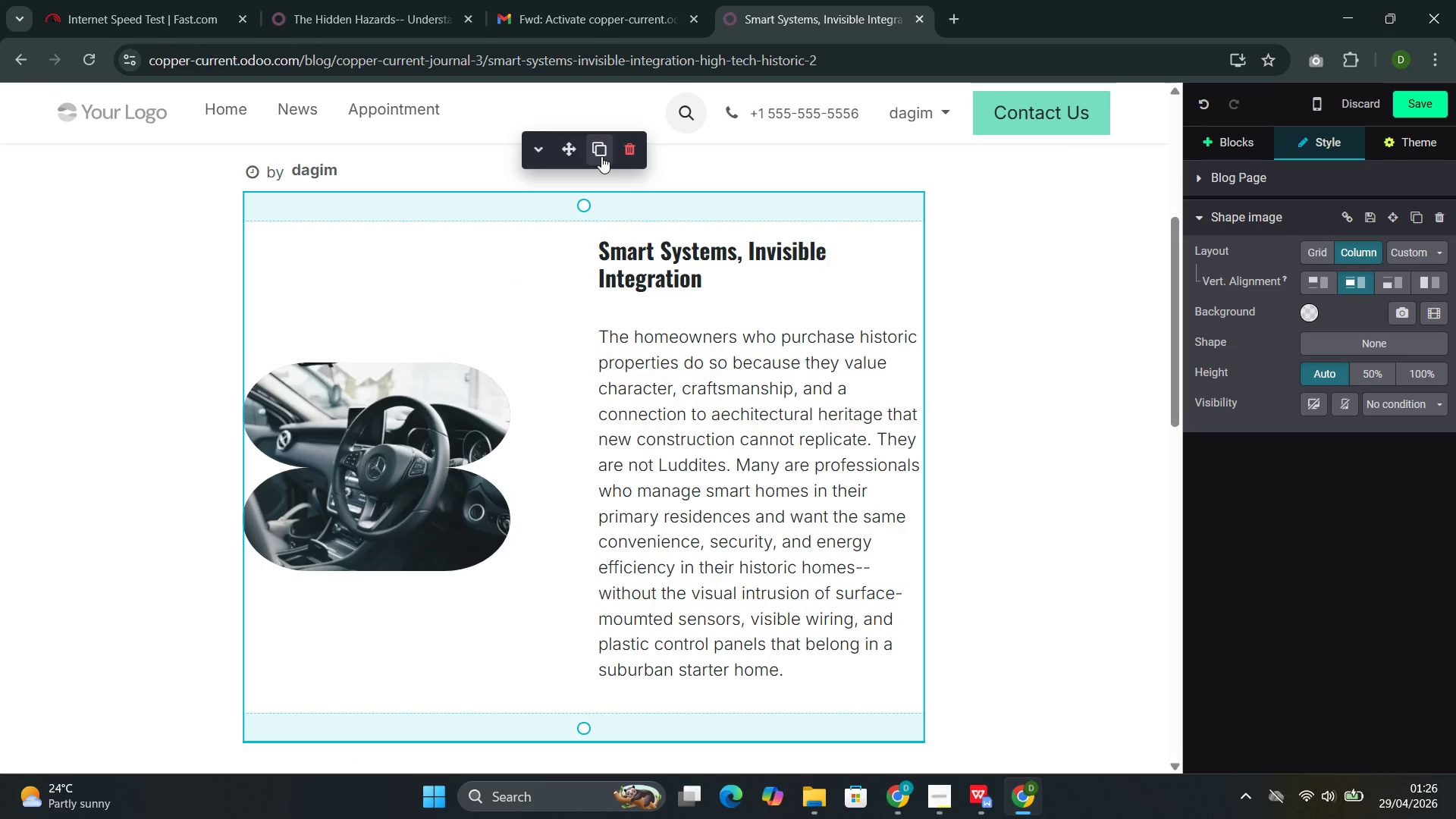 
left_click([431, 597])
 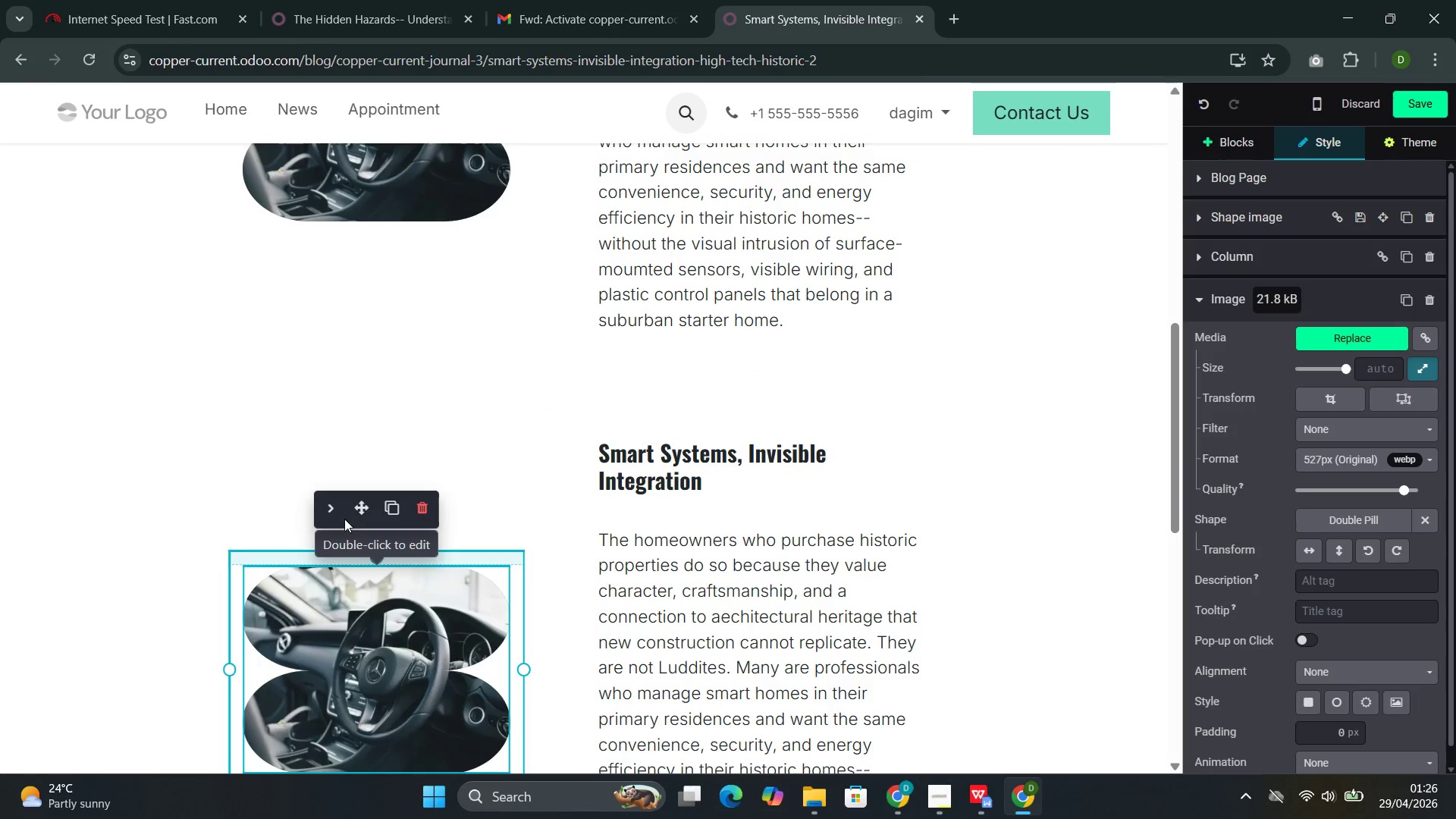 
left_click([334, 514])
 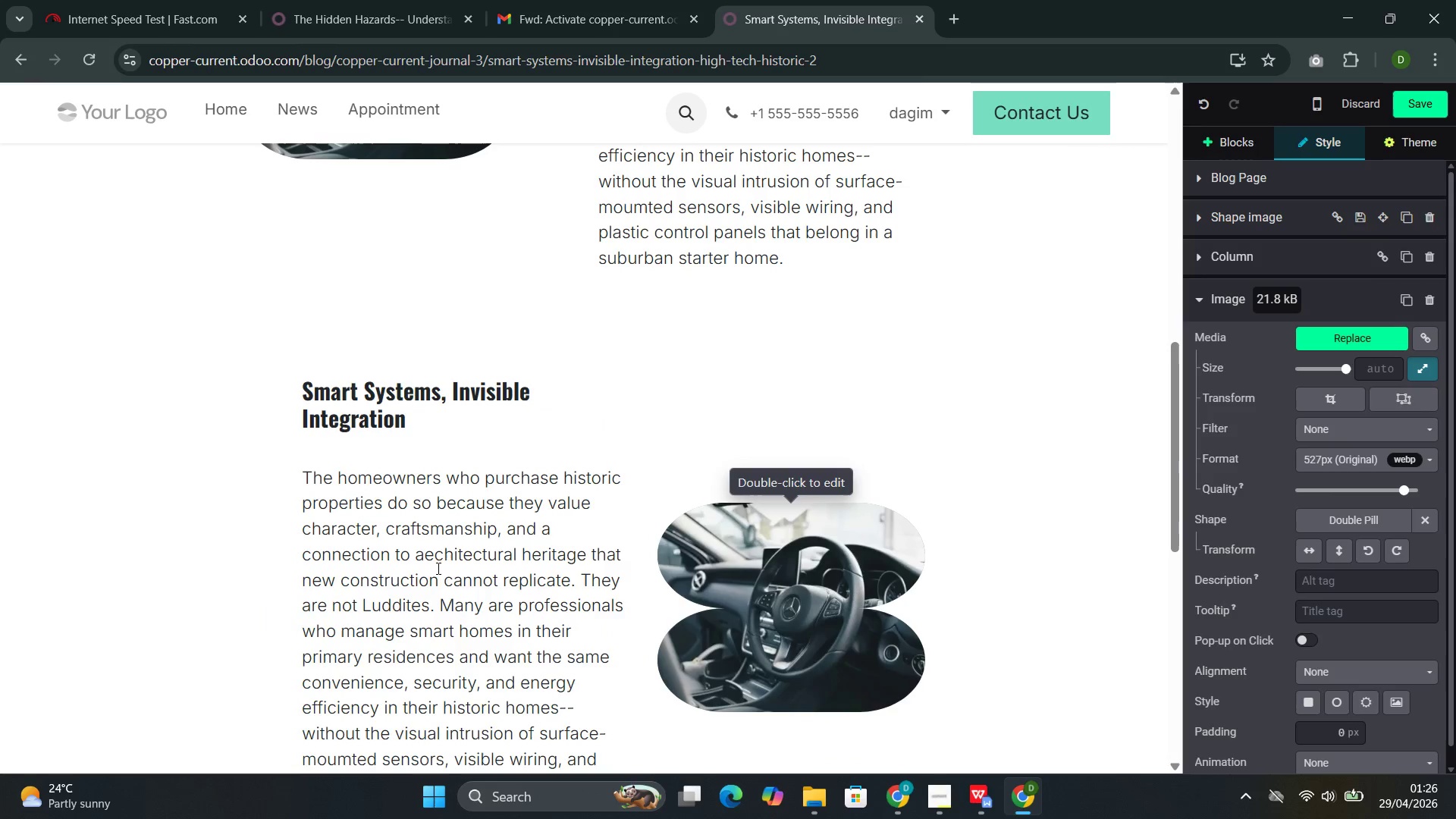 
left_click([441, 604])
 